 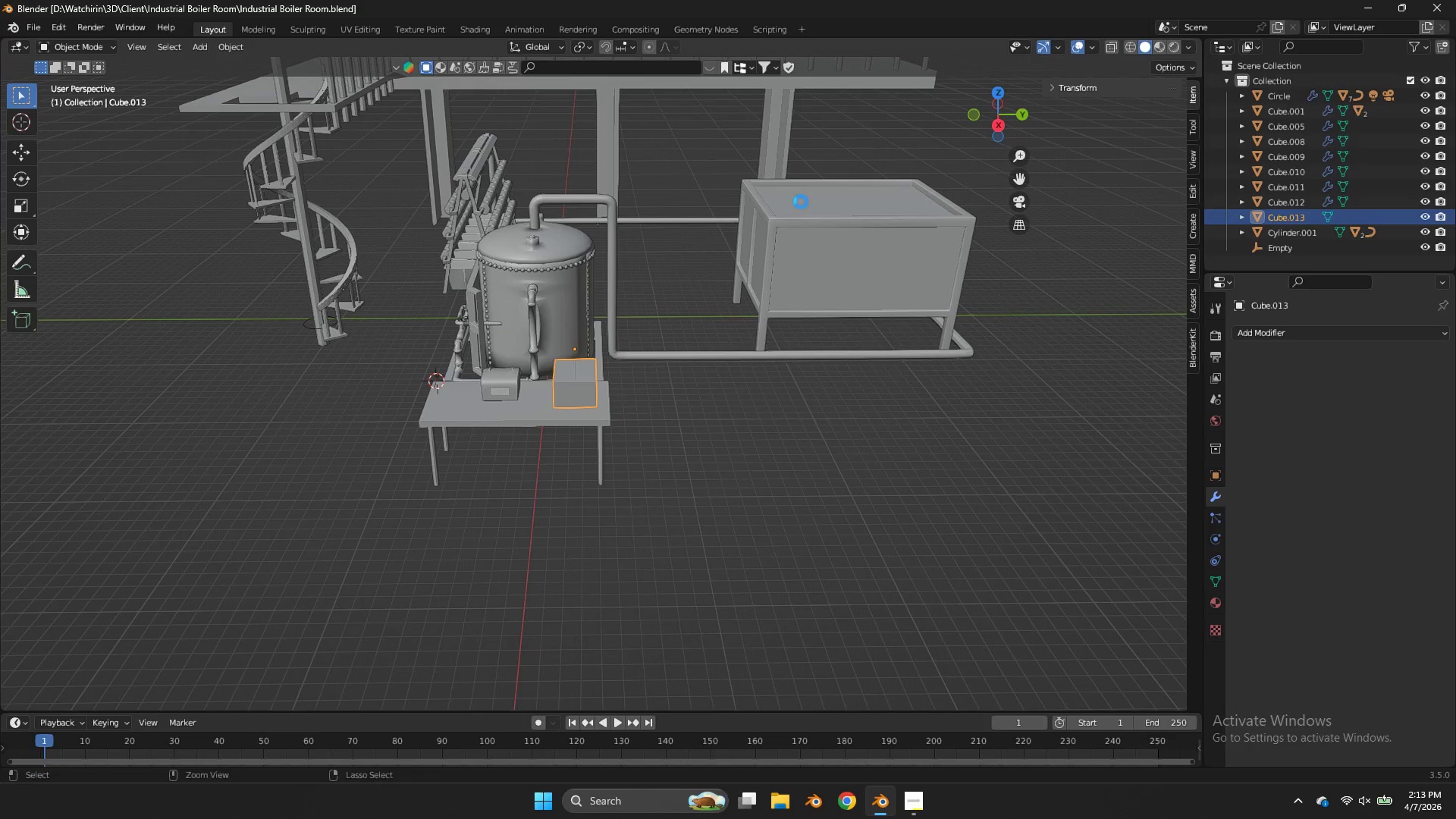 
key(Control+S)
 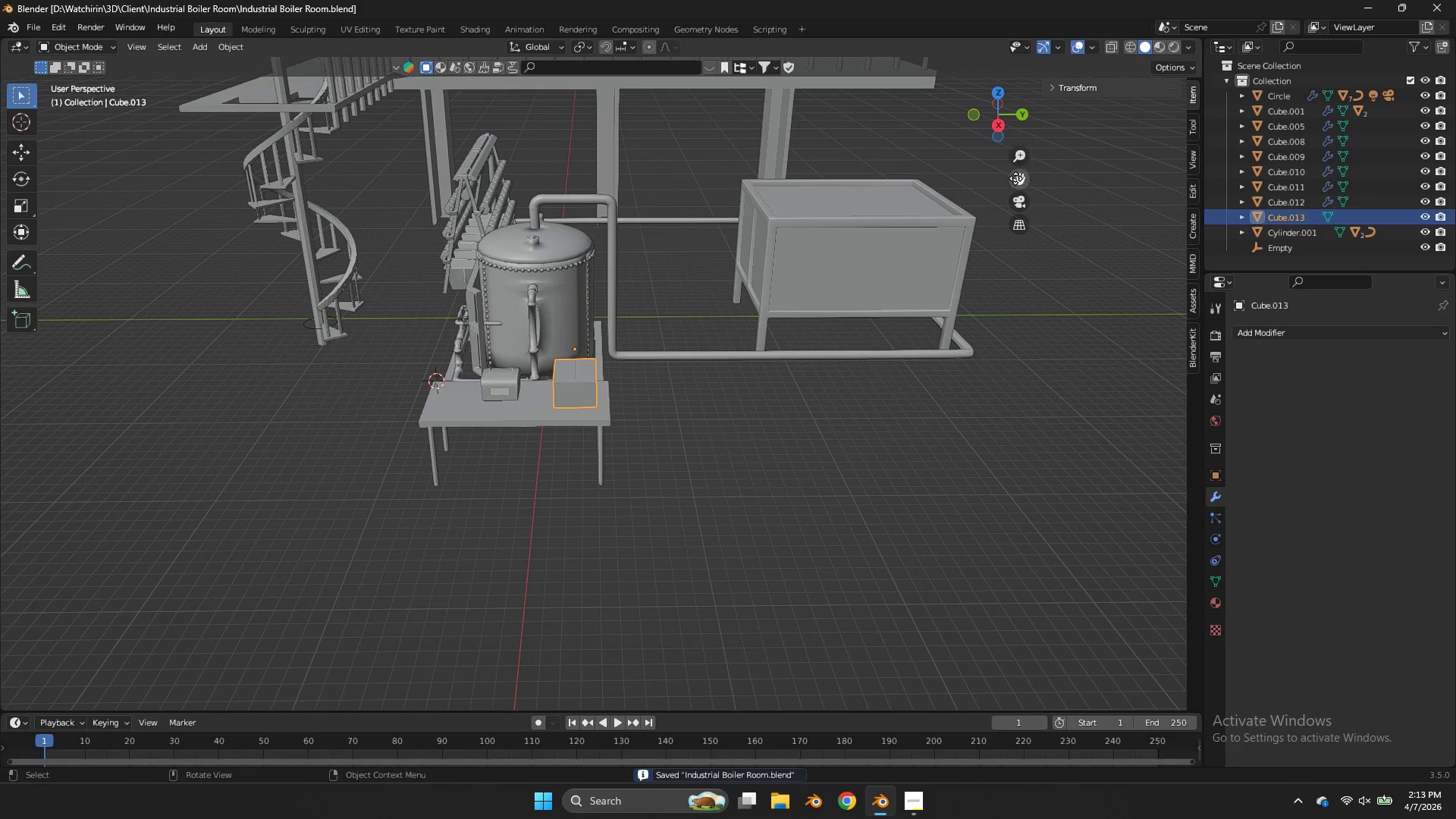 
scroll: coordinate [801, 202], scroll_direction: down, amount: 8.0
 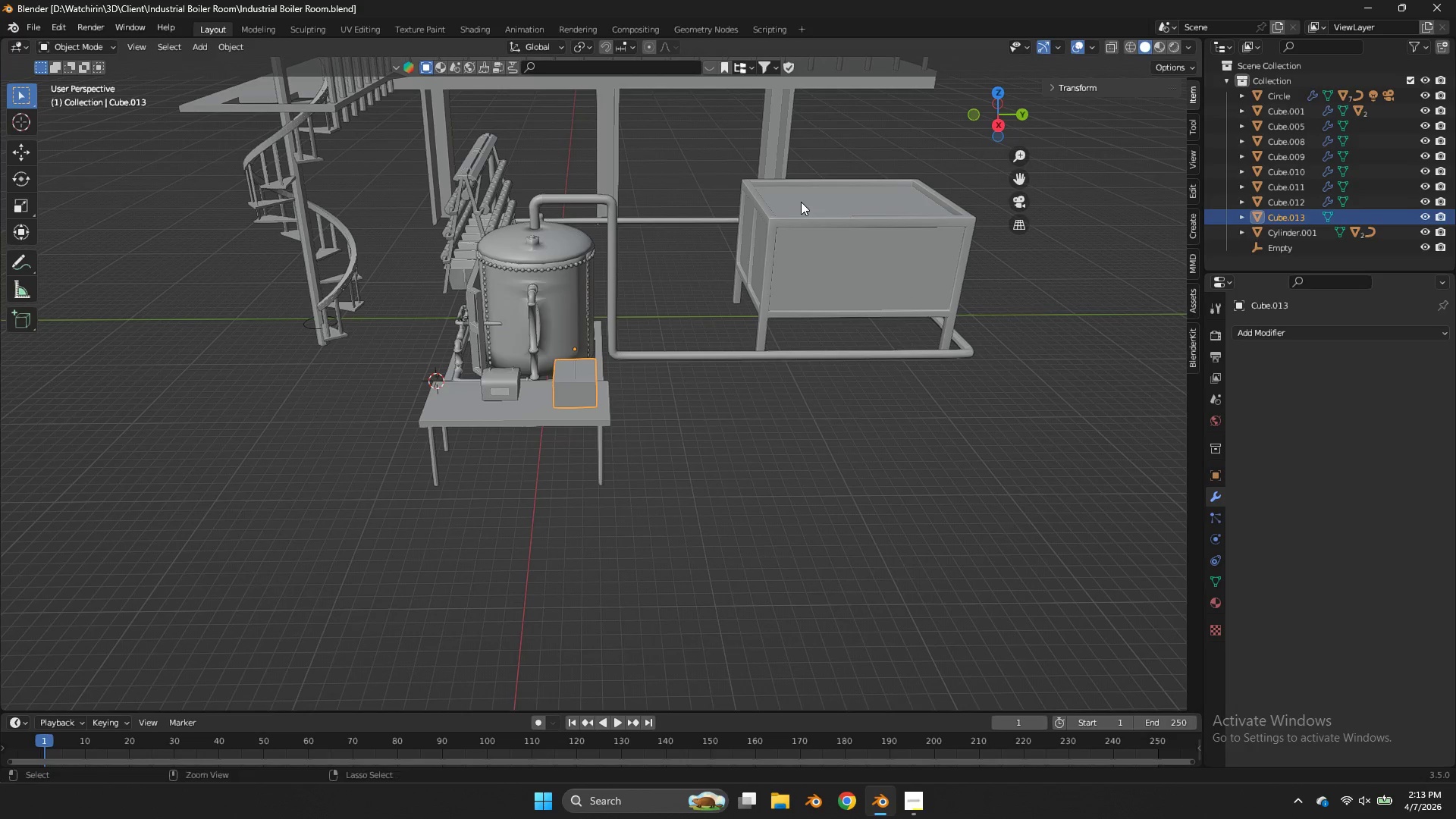 
left_click_drag(start_coordinate=[1015, 178], to_coordinate=[130, 184])
 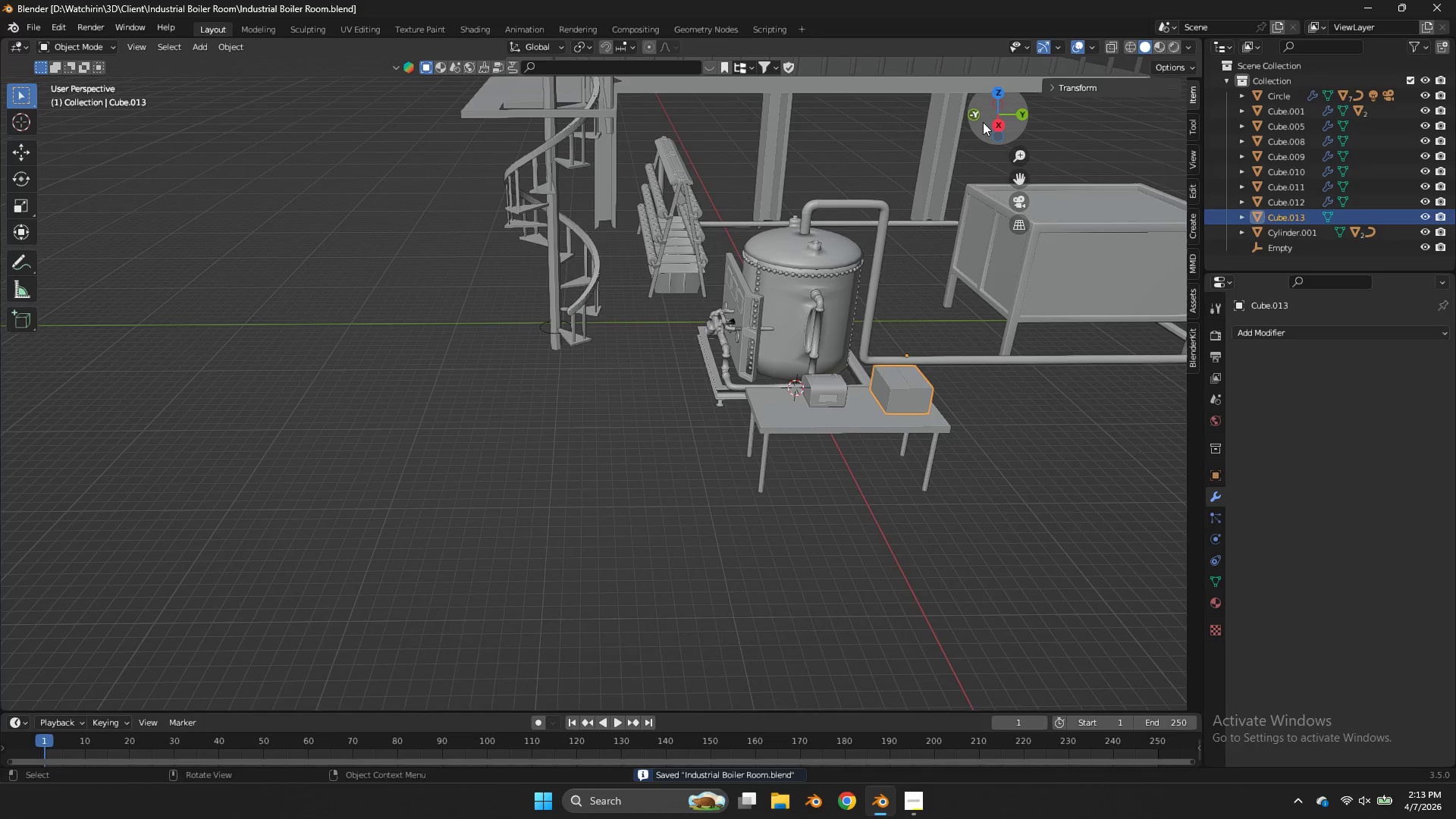 
left_click_drag(start_coordinate=[979, 123], to_coordinate=[997, 93])
 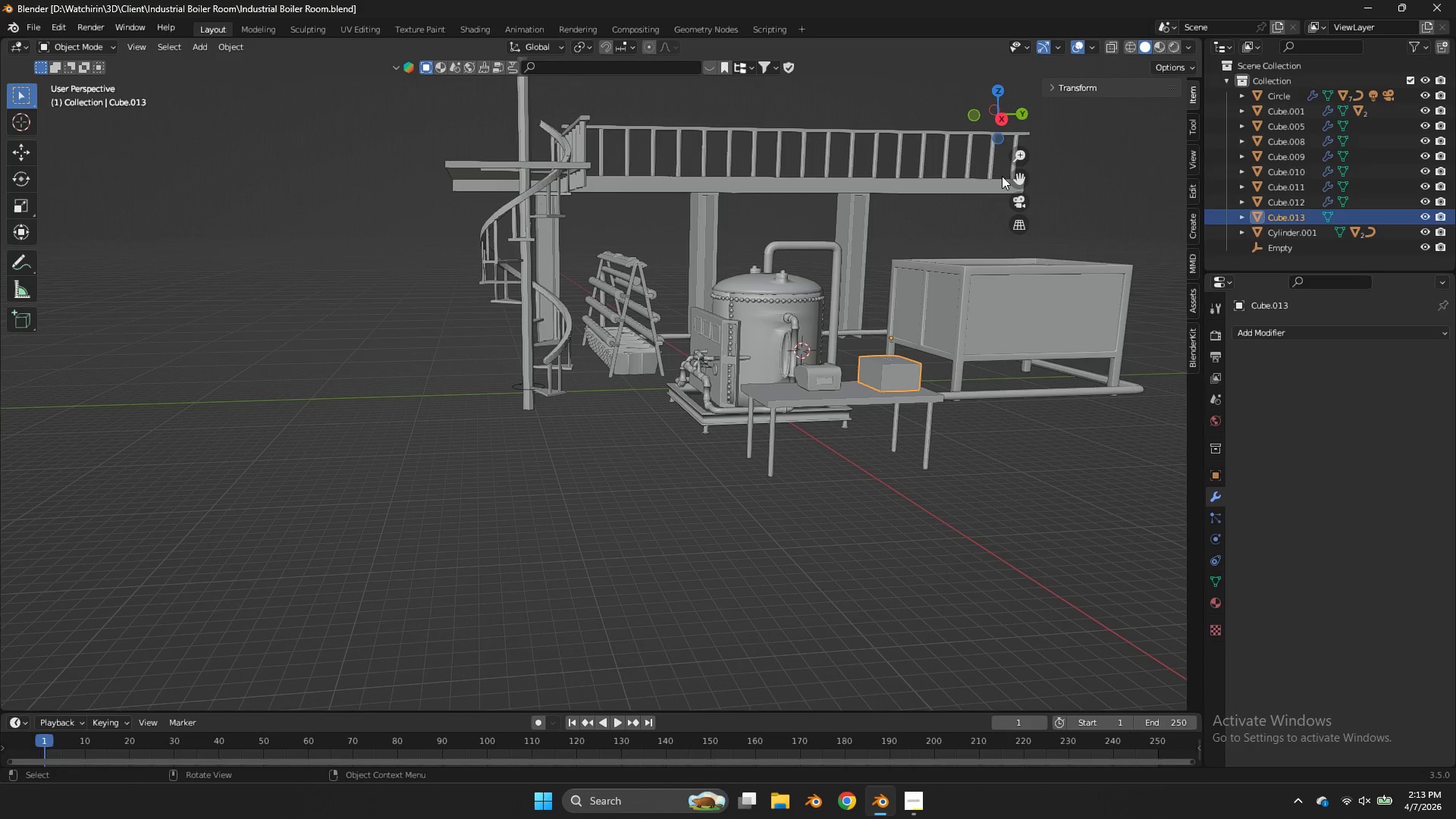 
wait(5.2)
 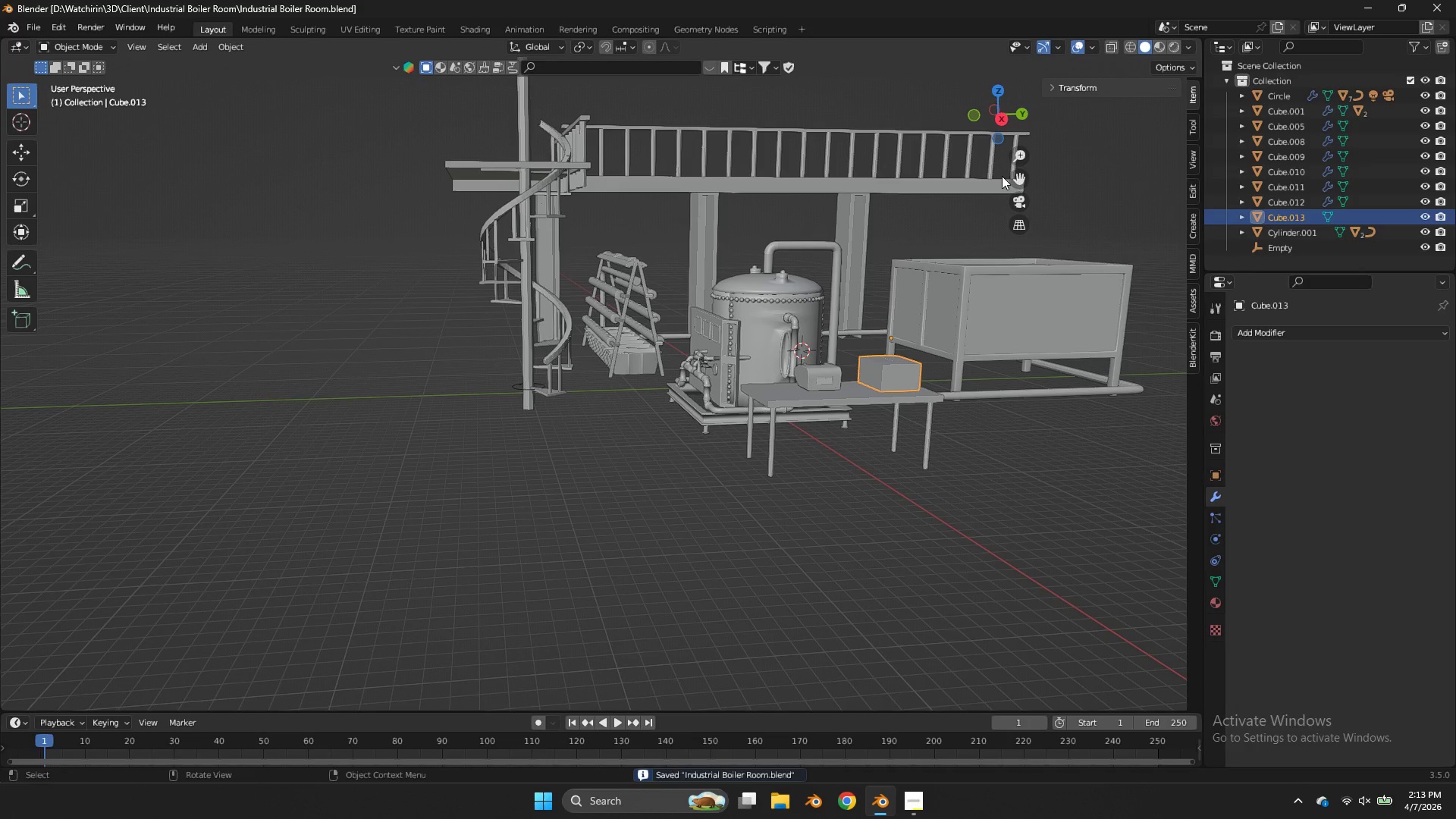 
scroll: coordinate [701, 356], scroll_direction: up, amount: 4.0
 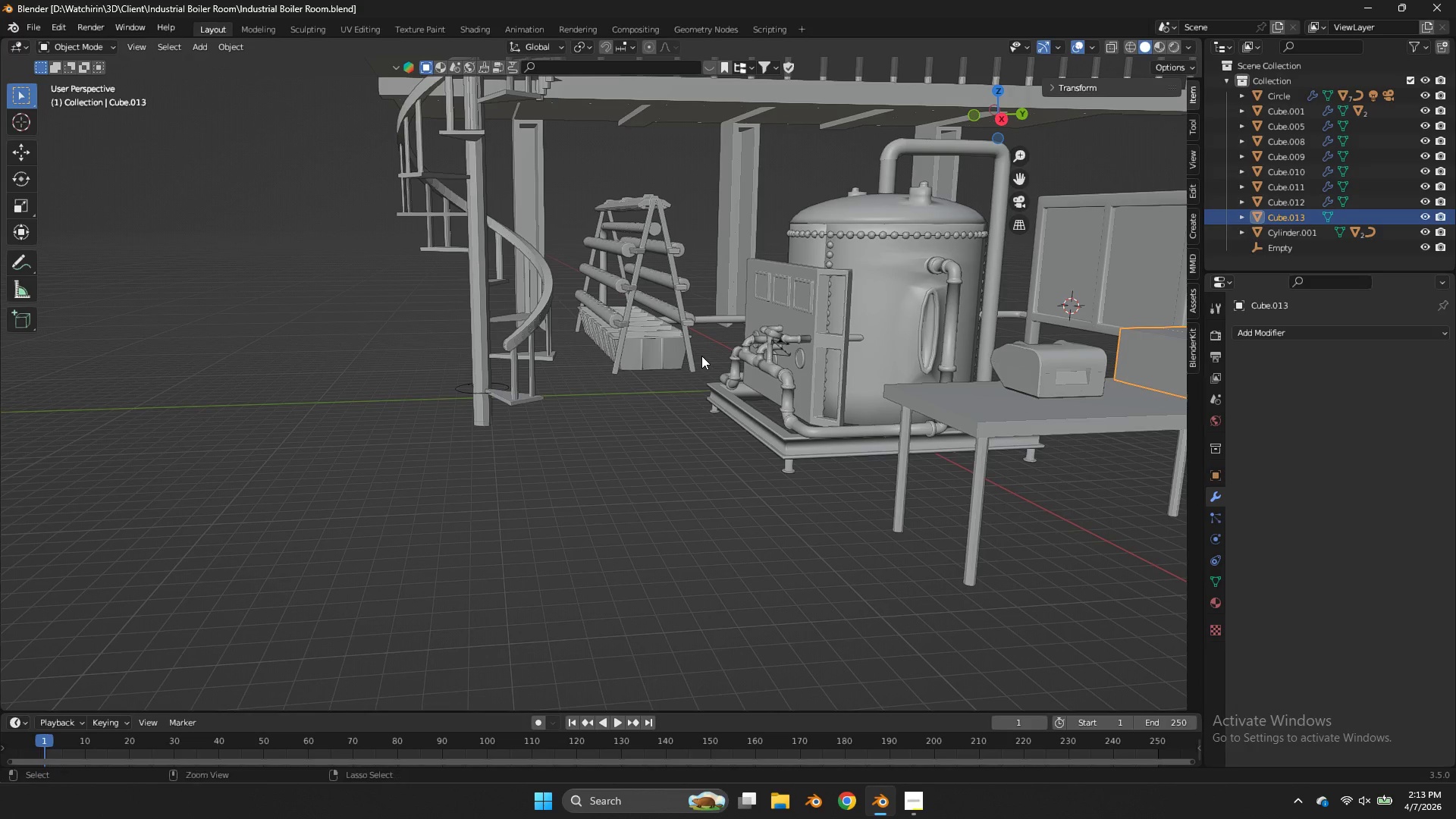 
key(Control+S)
 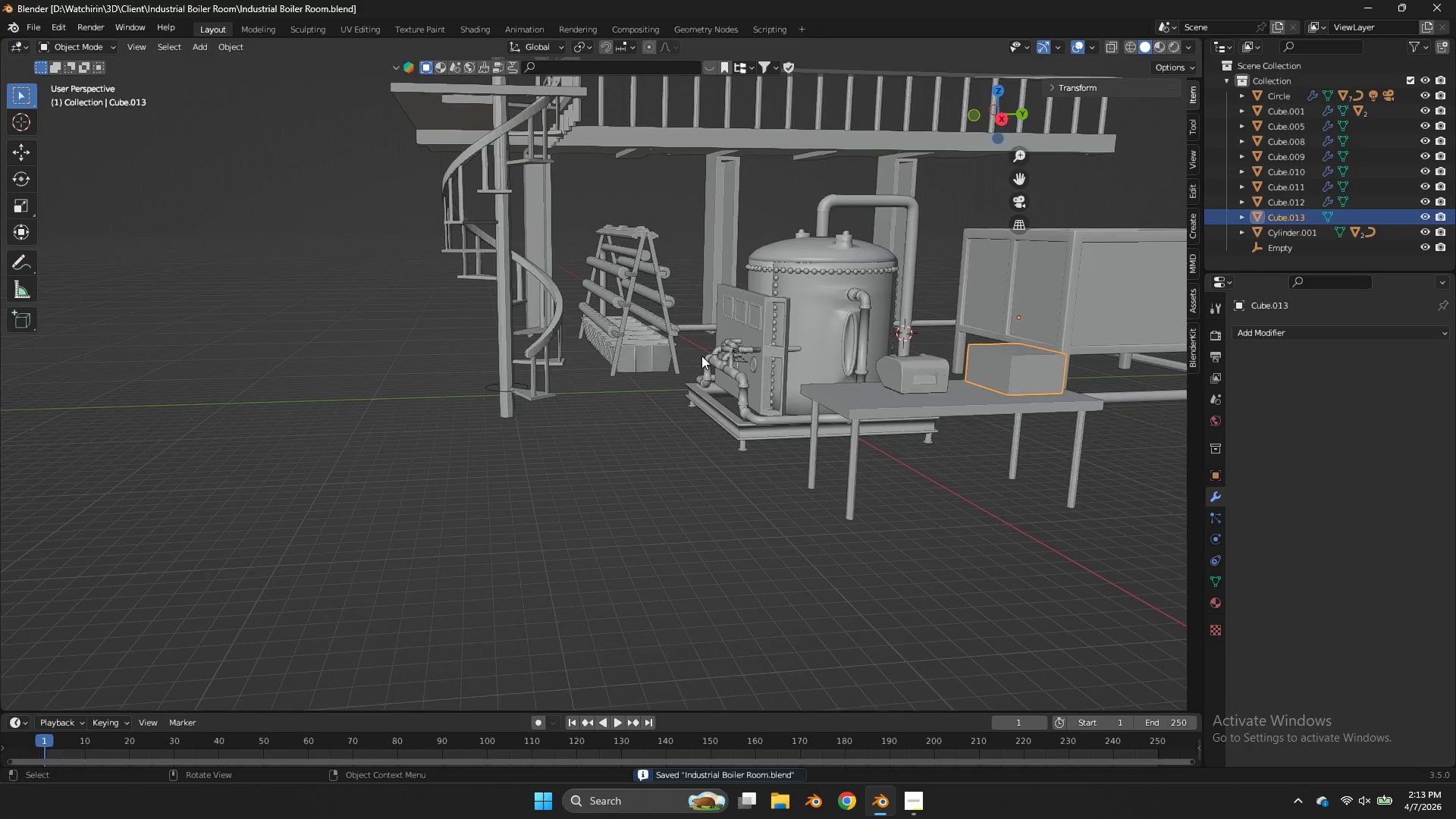 
scroll: coordinate [699, 356], scroll_direction: up, amount: 1.0
 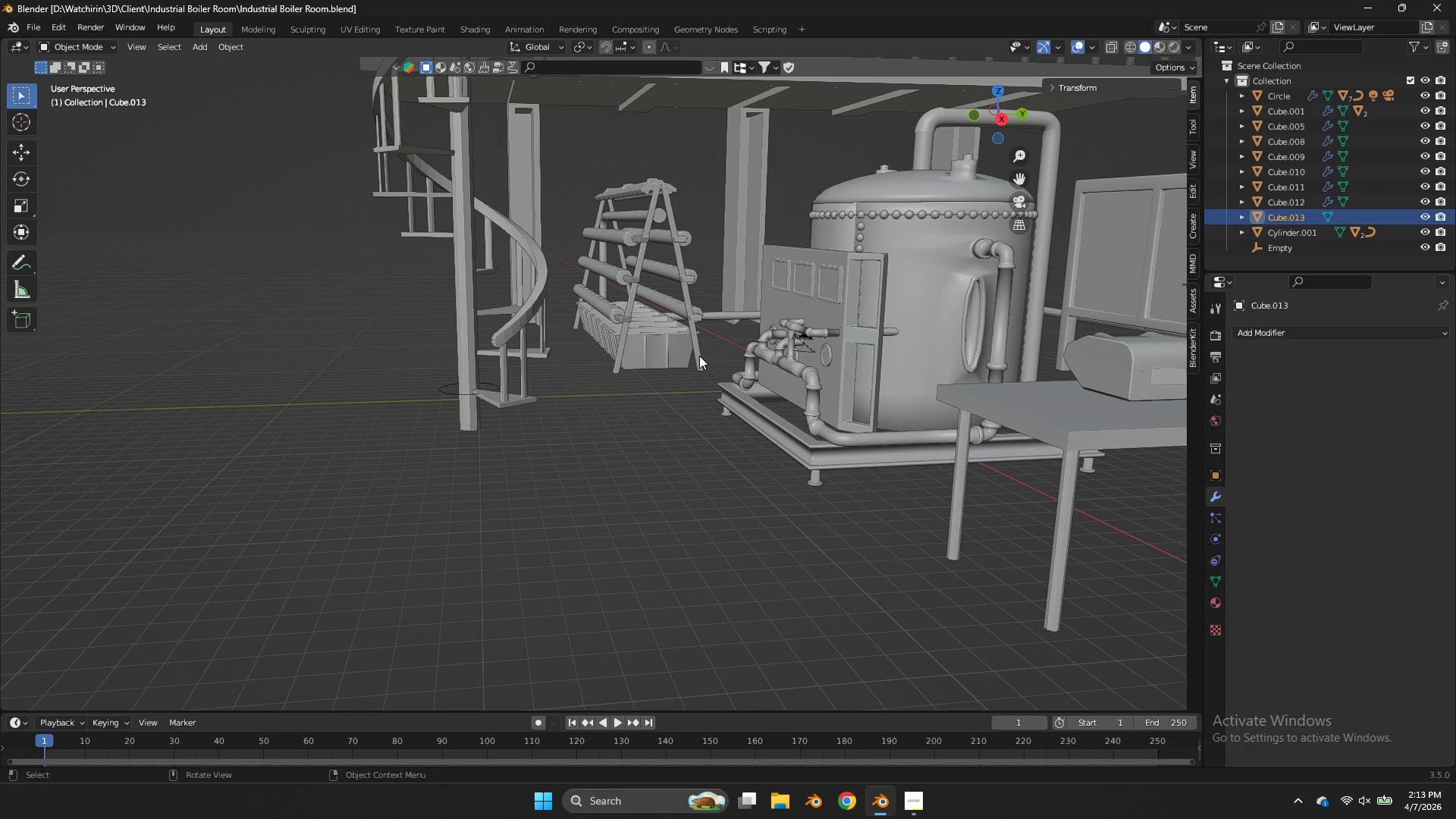 
wait(14.4)
 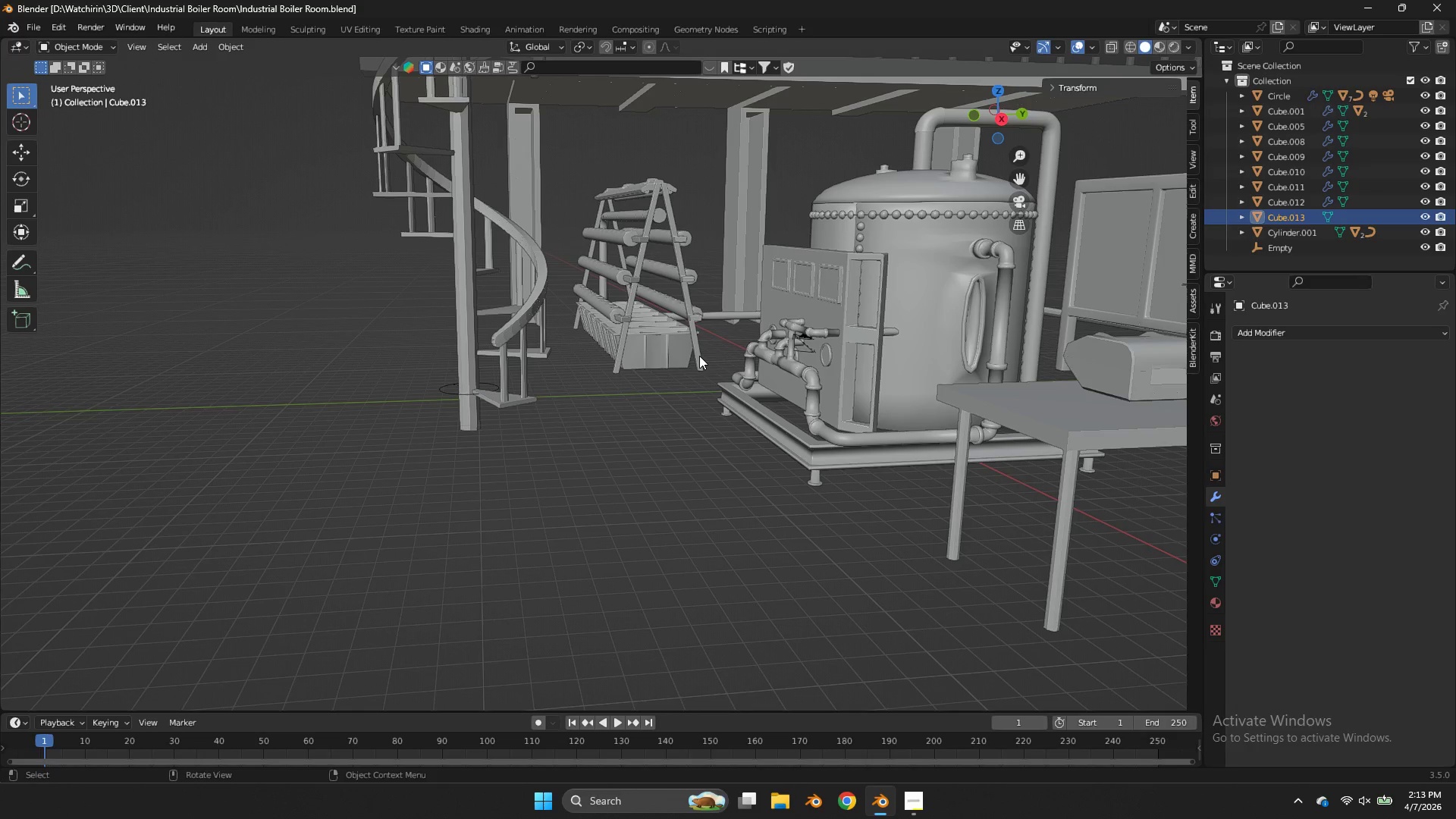 
left_click([668, 348])
 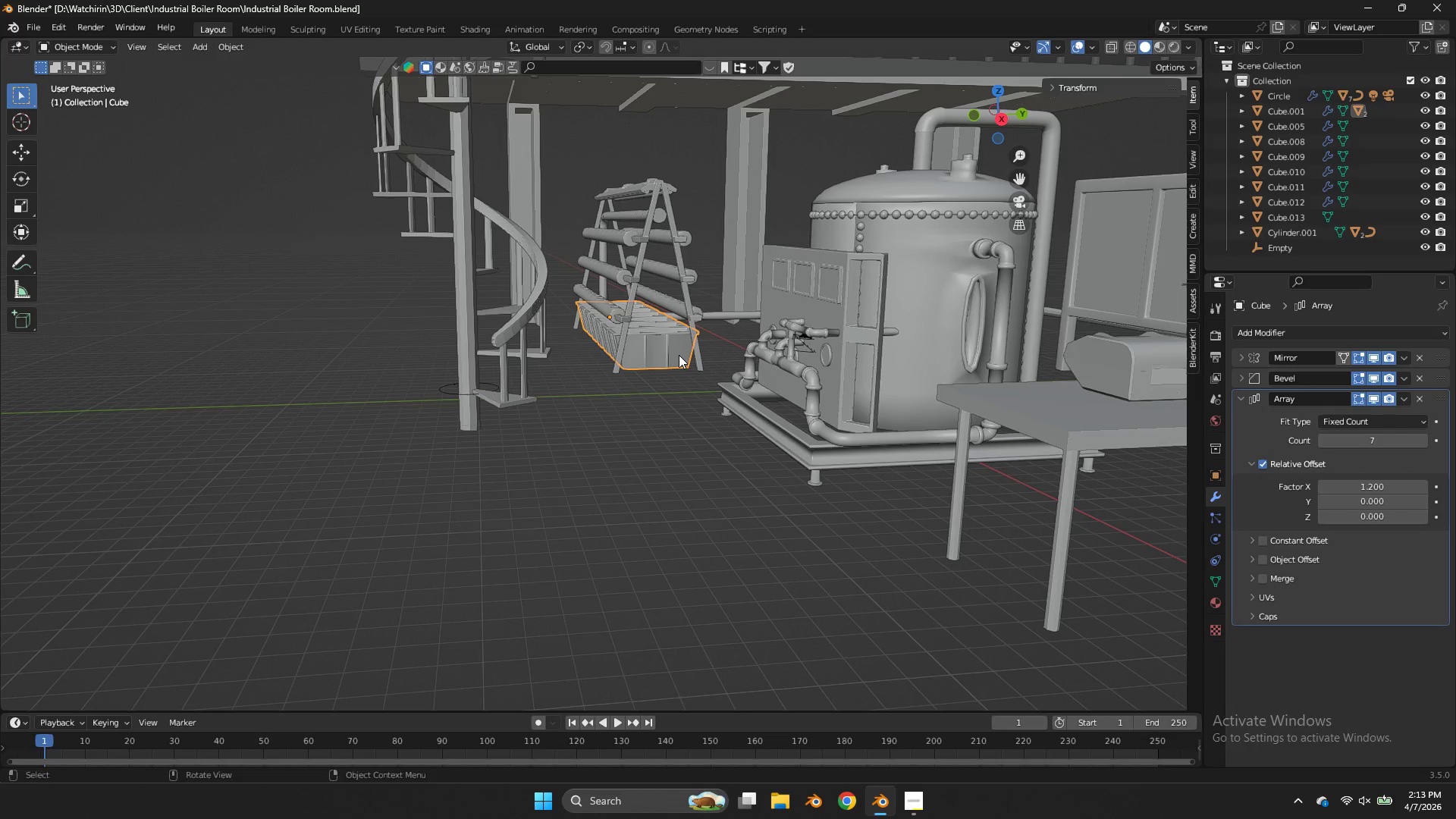 
key(G)
 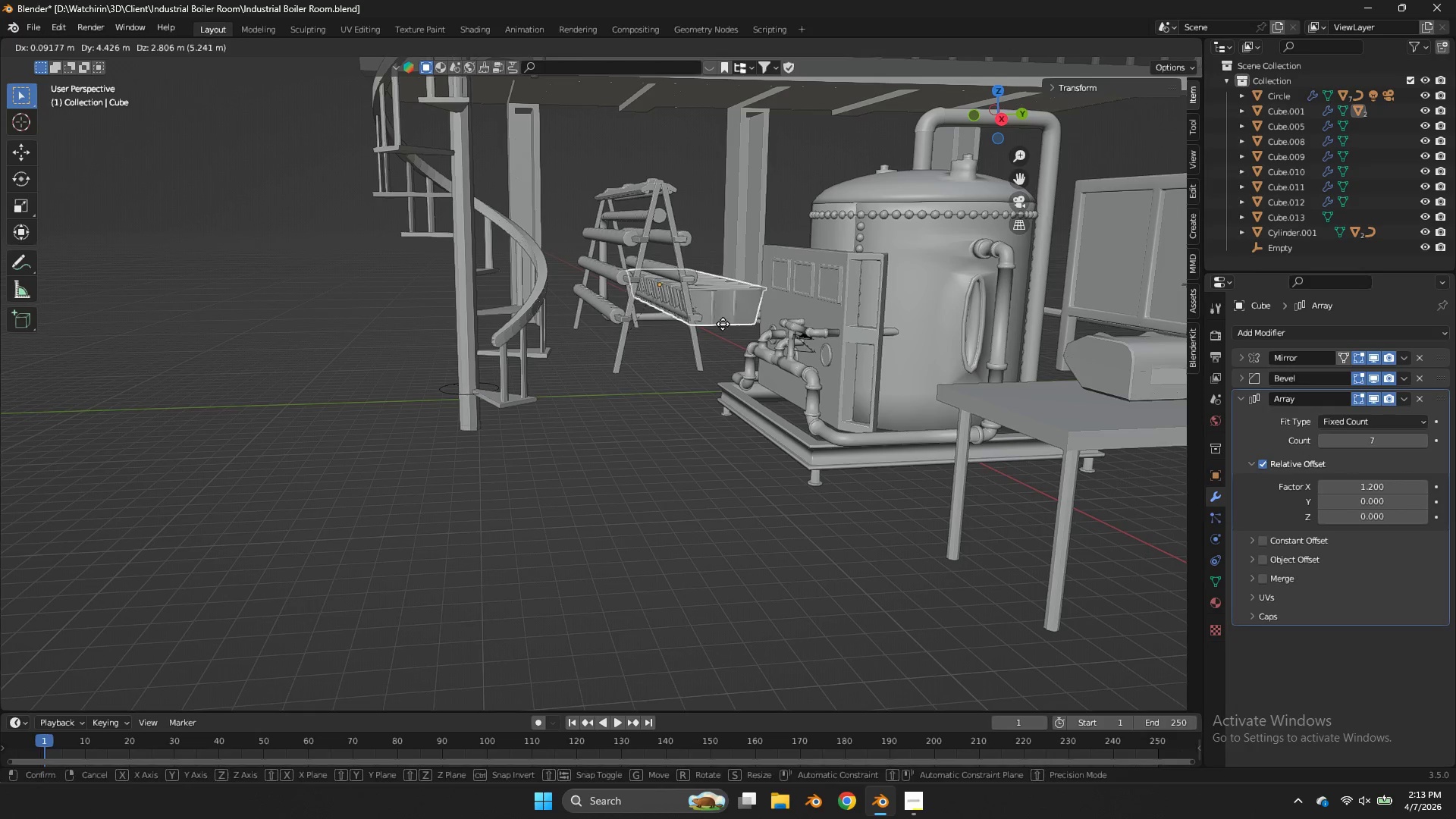 
right_click([717, 328])
 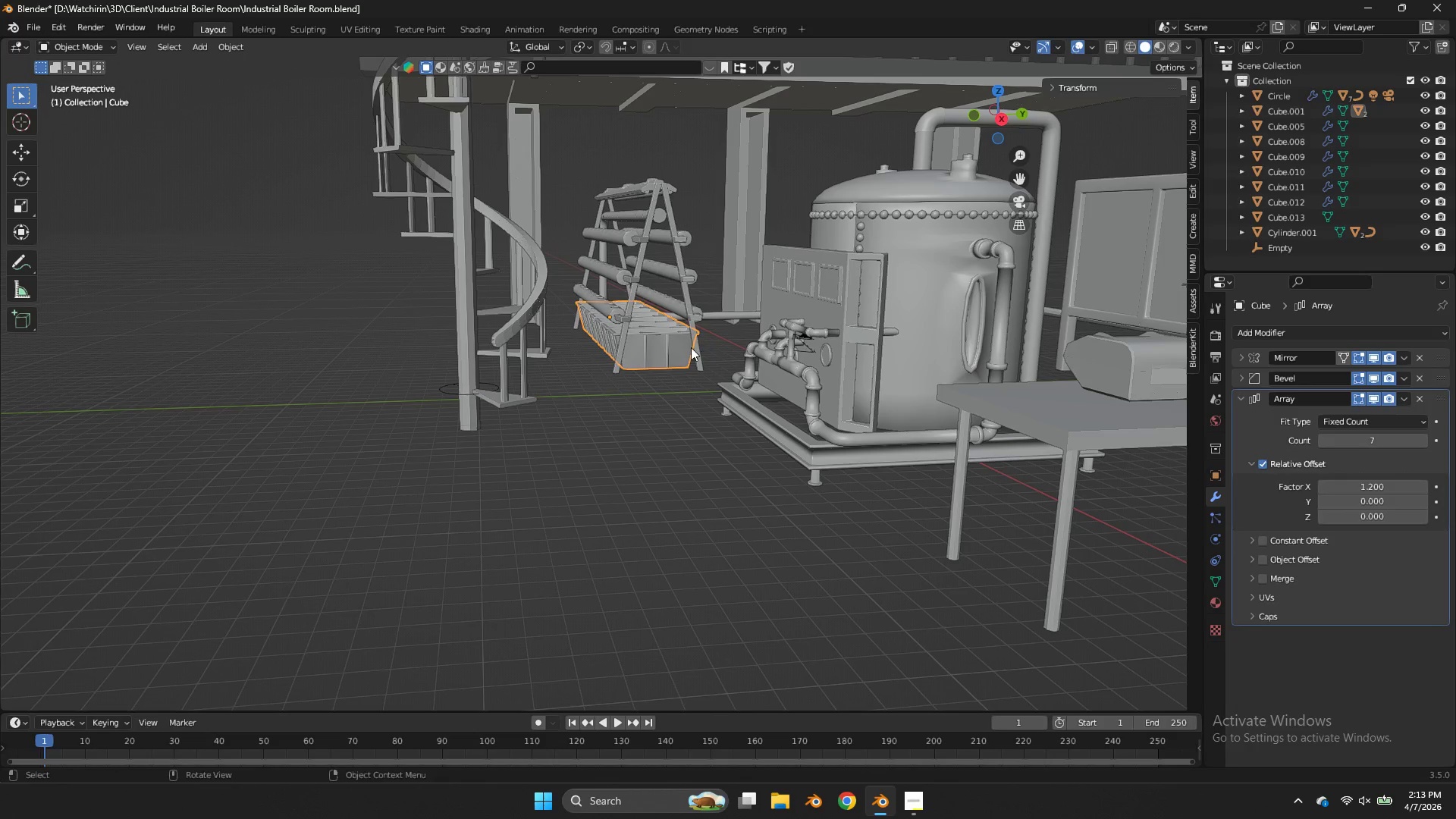 
left_click([691, 347])
 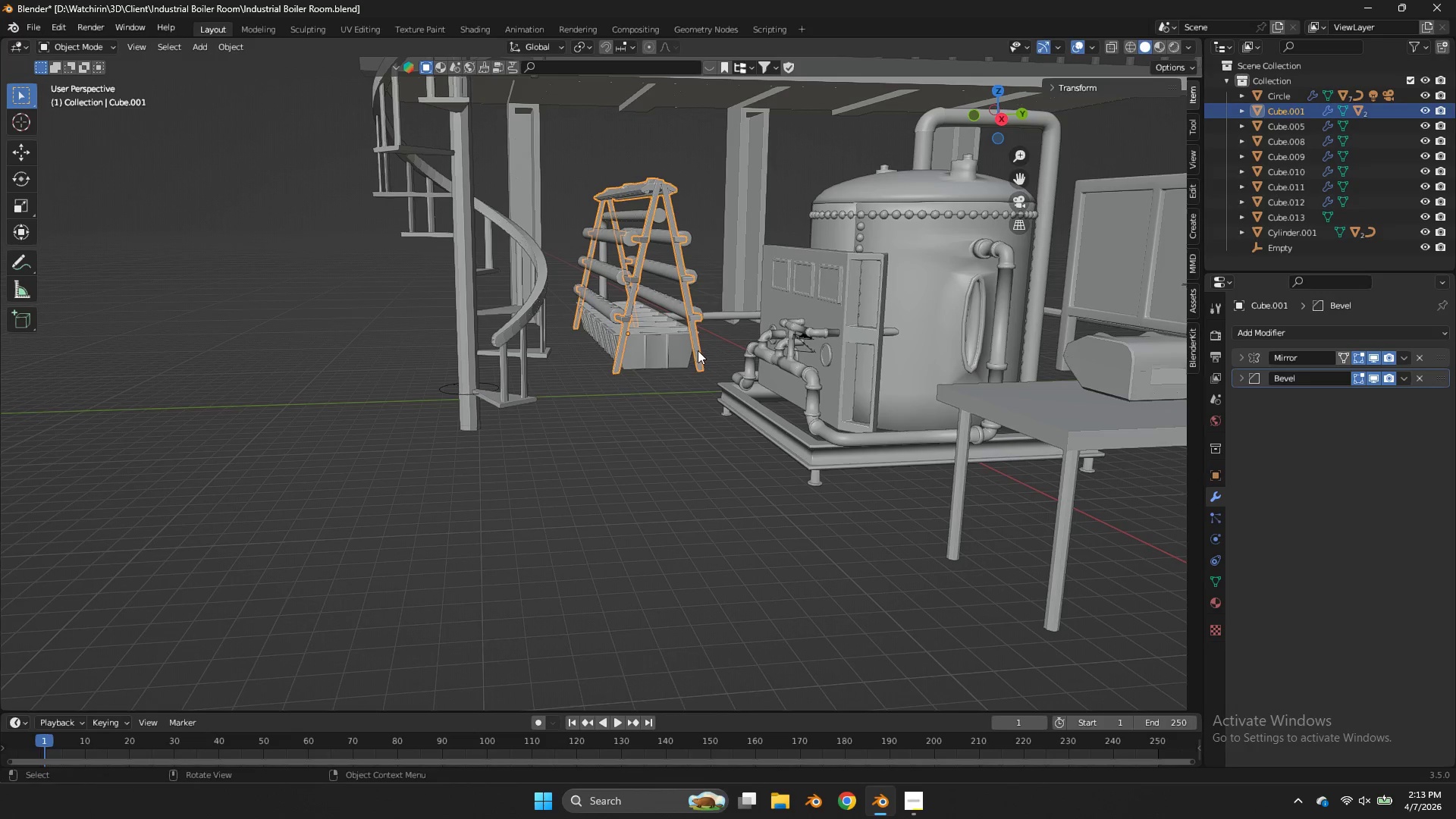 
key(G)
 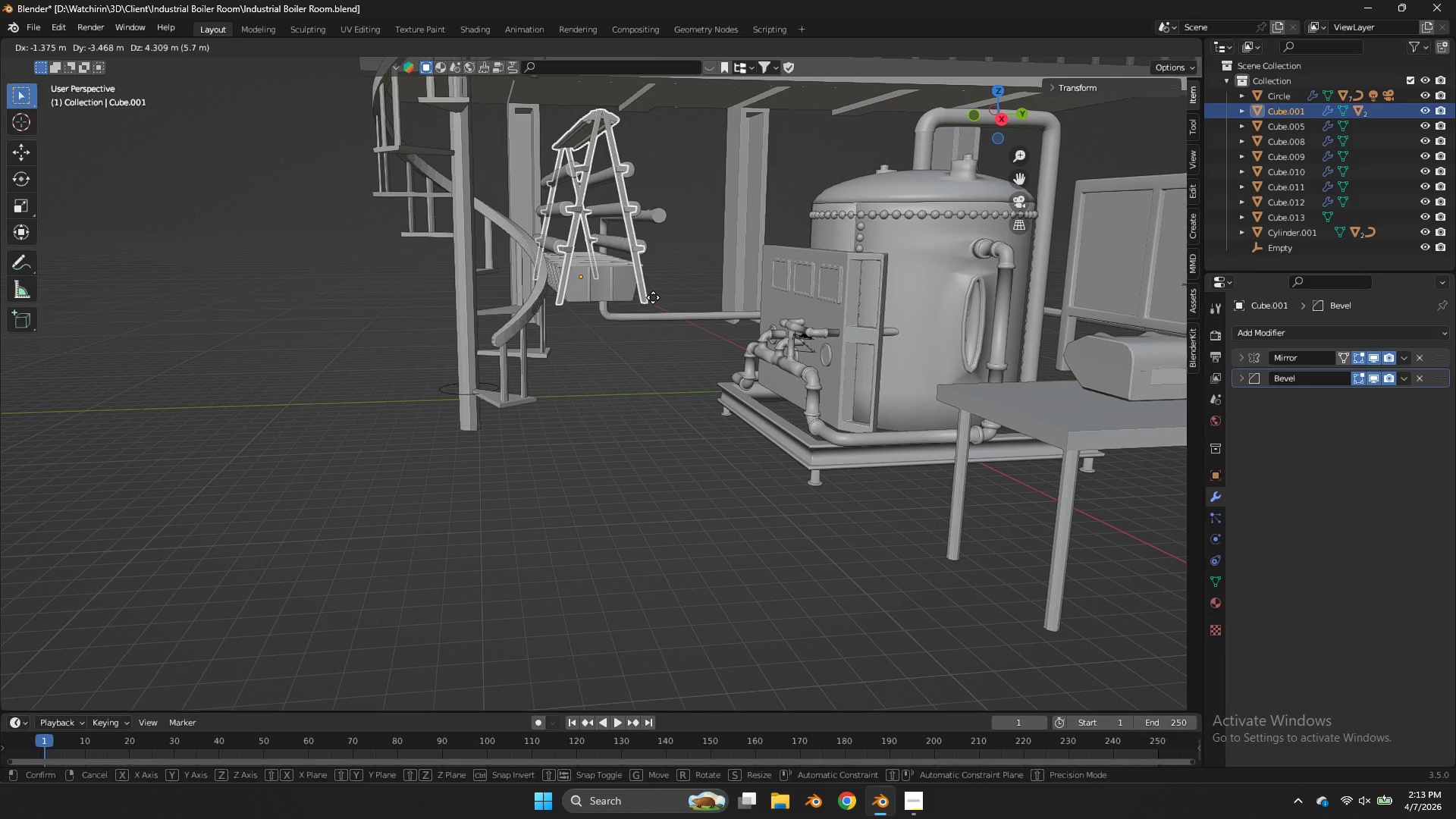 
right_click([654, 297])
 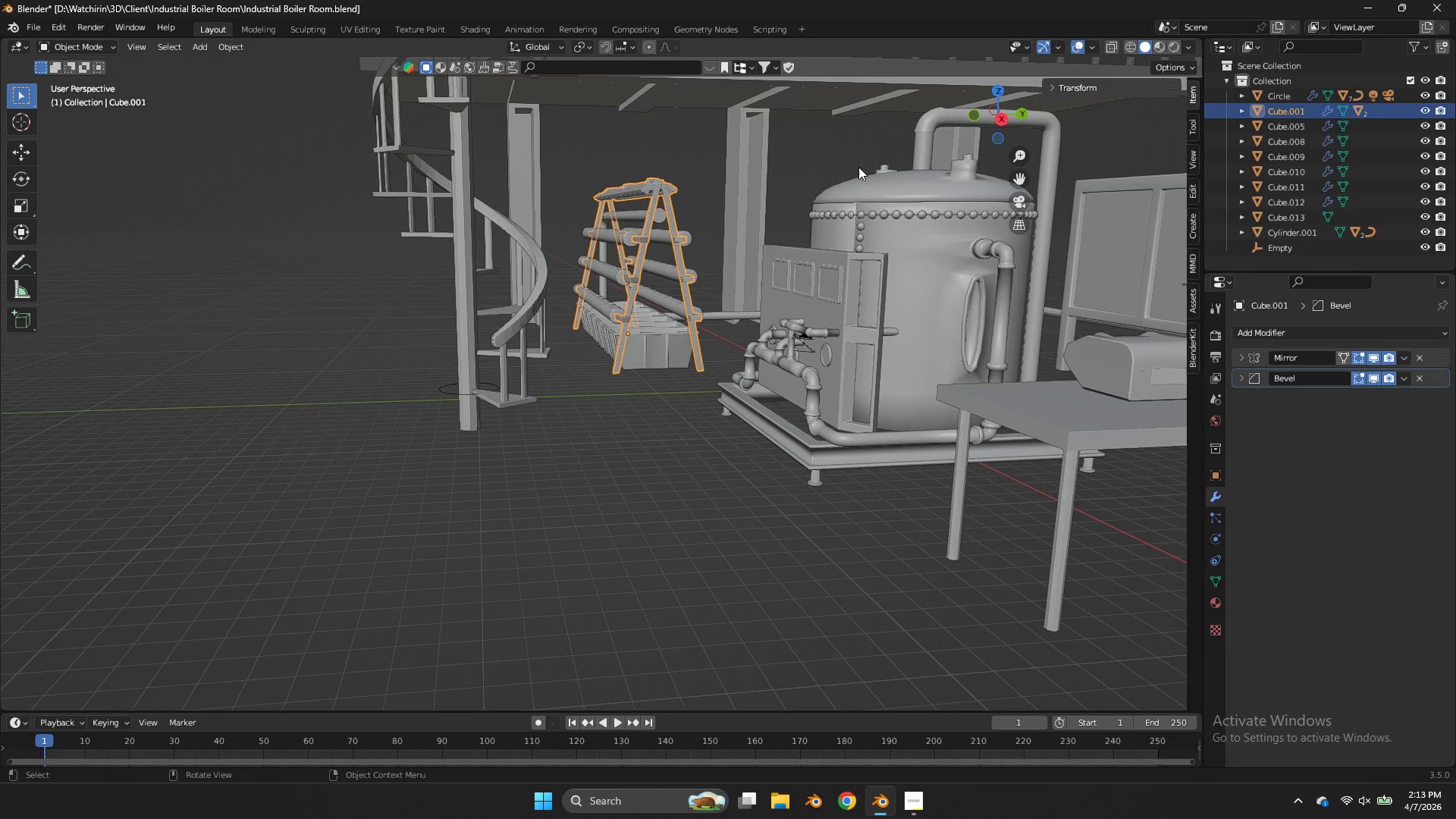 
key(Control+ControlLeft)
 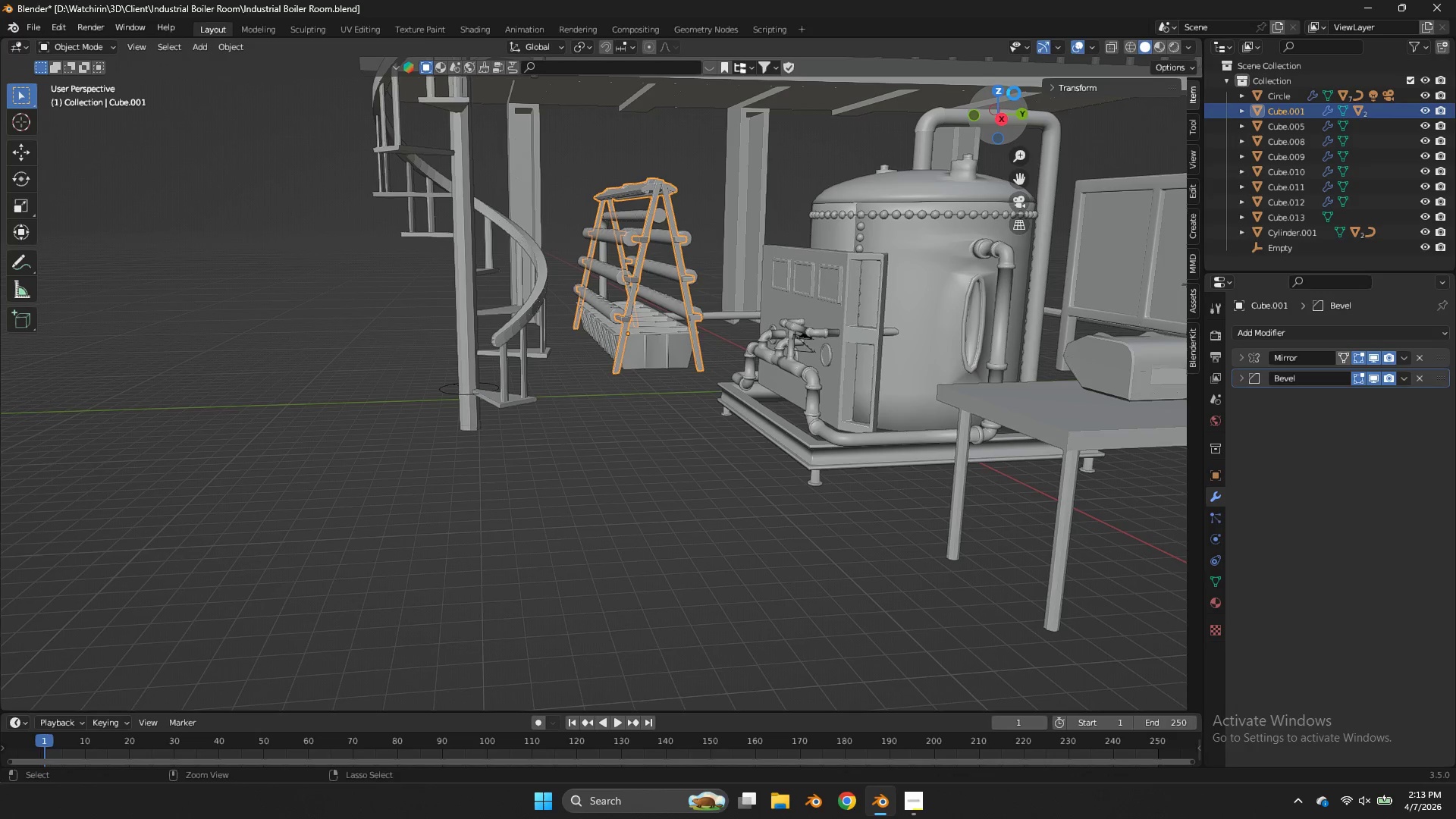 
key(Control+S)
 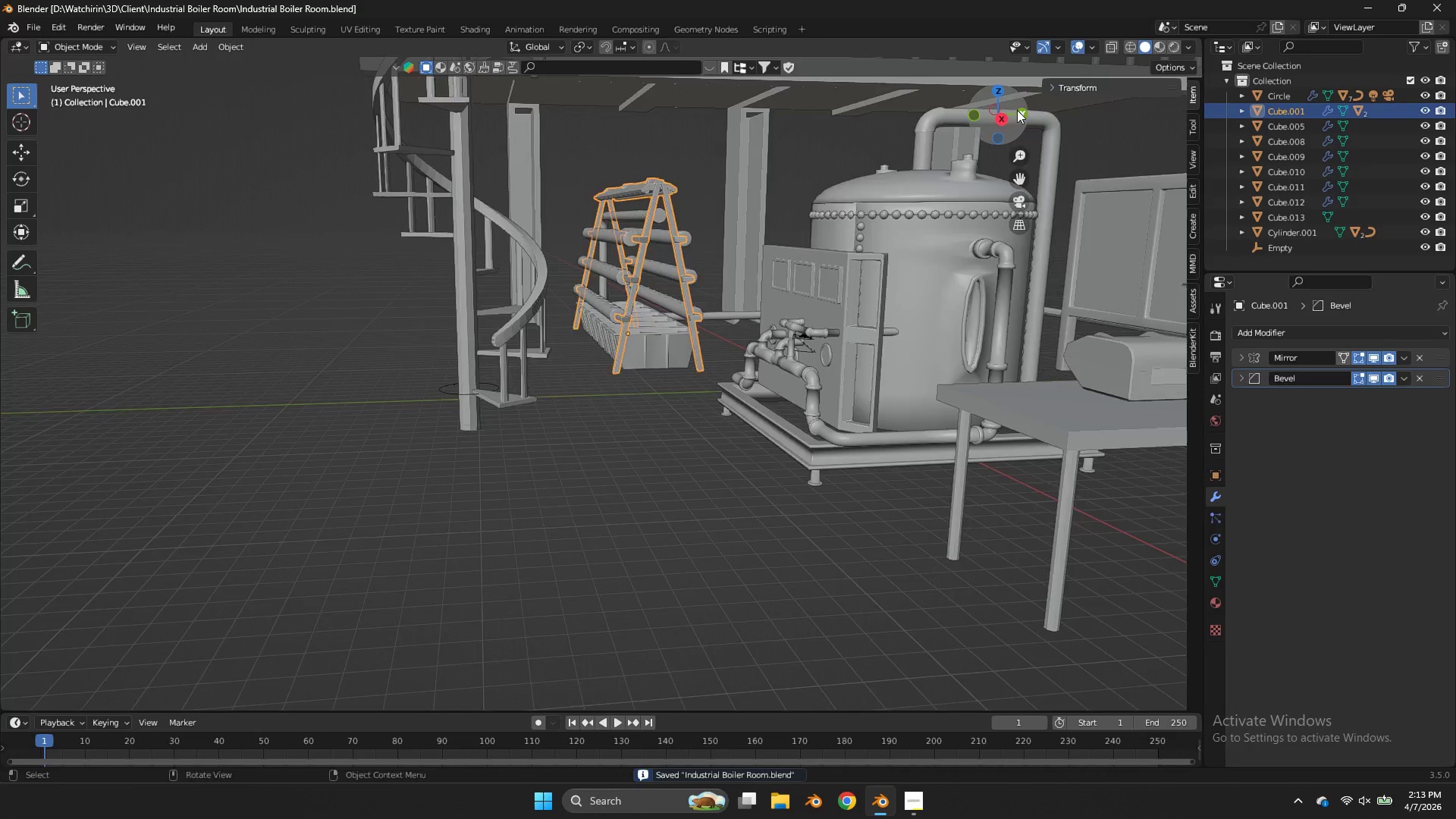 
left_click_drag(start_coordinate=[1015, 112], to_coordinate=[773, 116])
 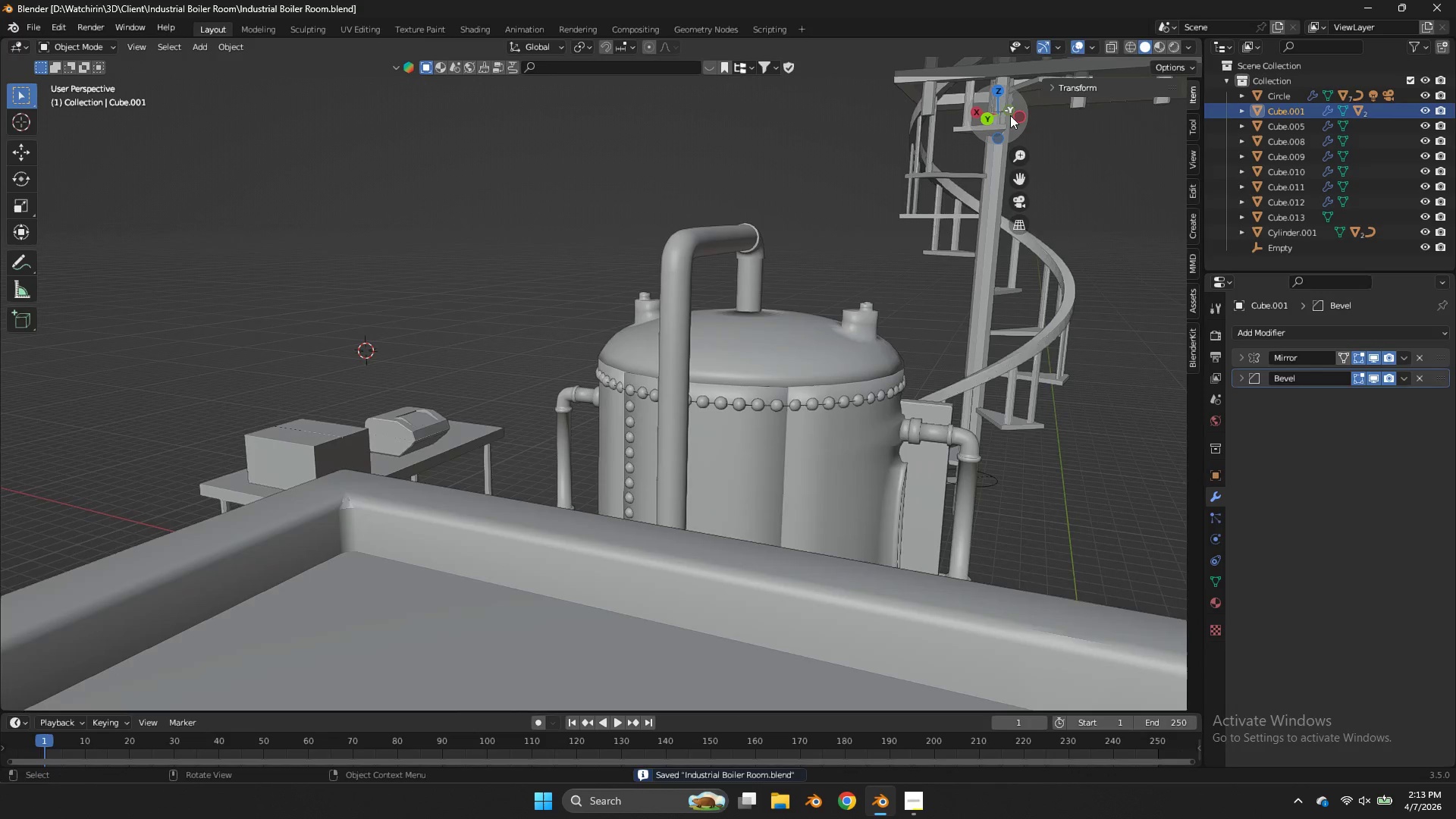 
left_click_drag(start_coordinate=[1010, 115], to_coordinate=[92, 111])
 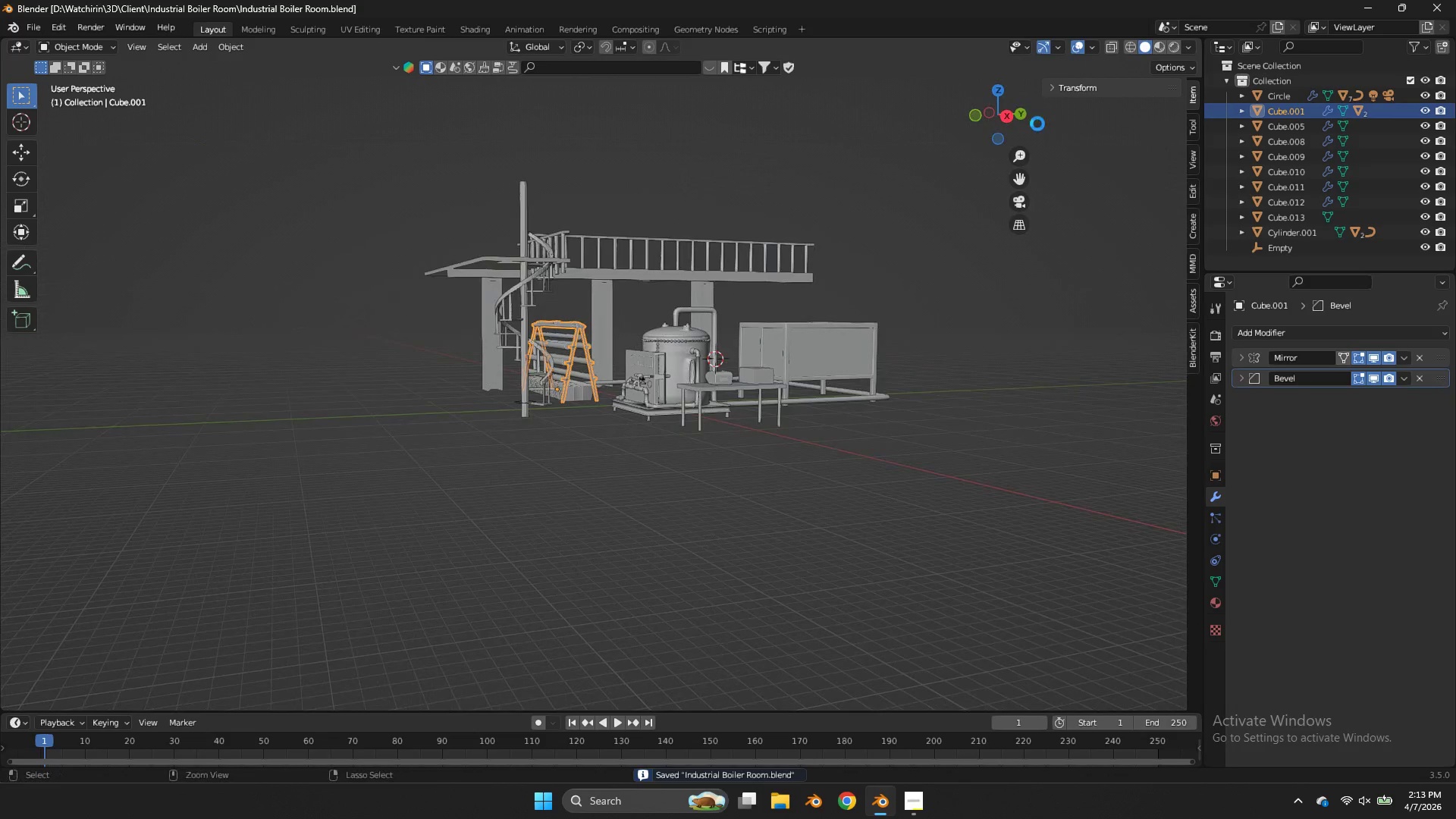 
scroll: coordinate [1010, 115], scroll_direction: down, amount: 8.0
 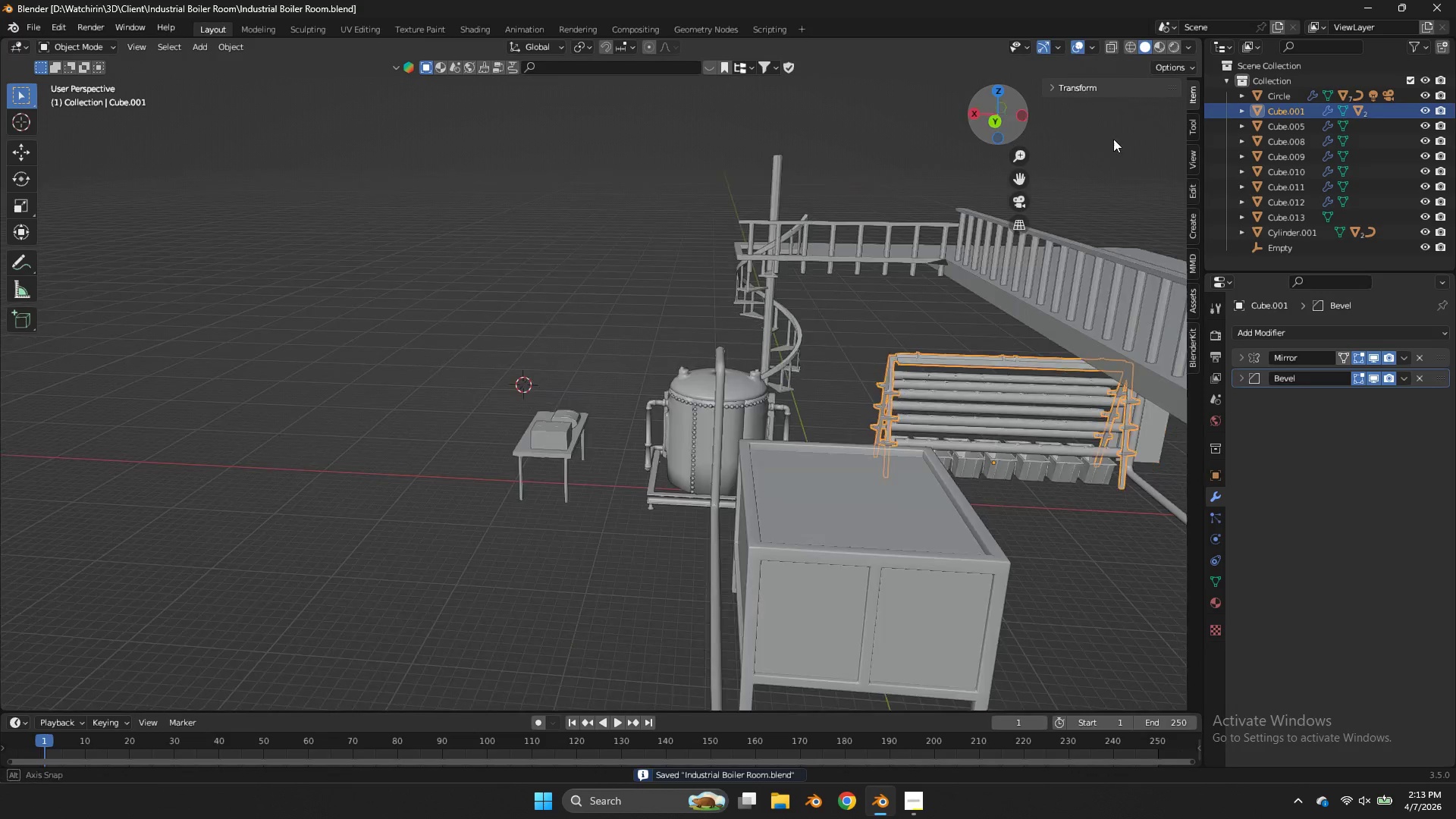 
key(Control+ControlLeft)
 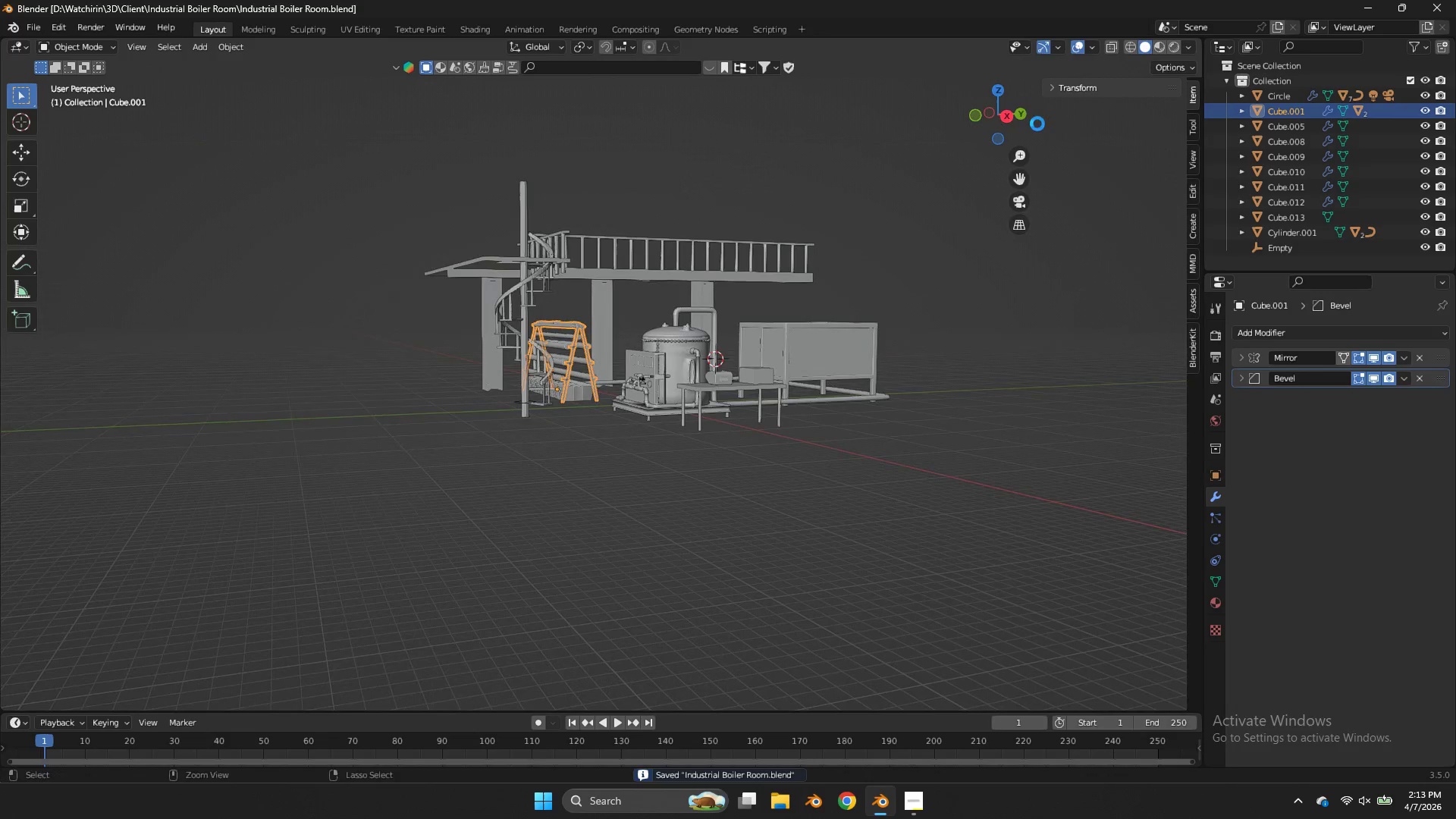 
key(Control+S)
 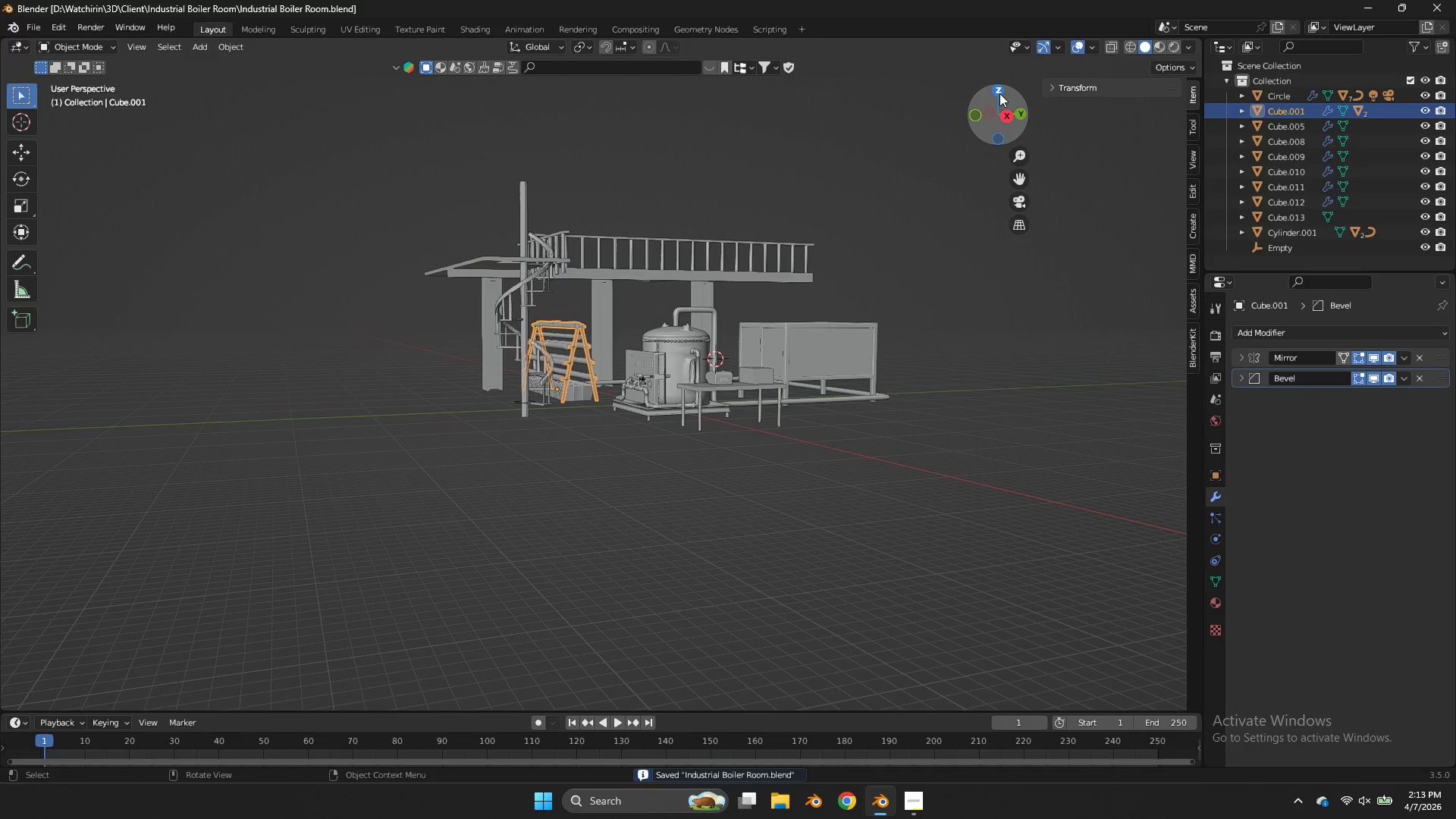 
left_click([999, 93])
 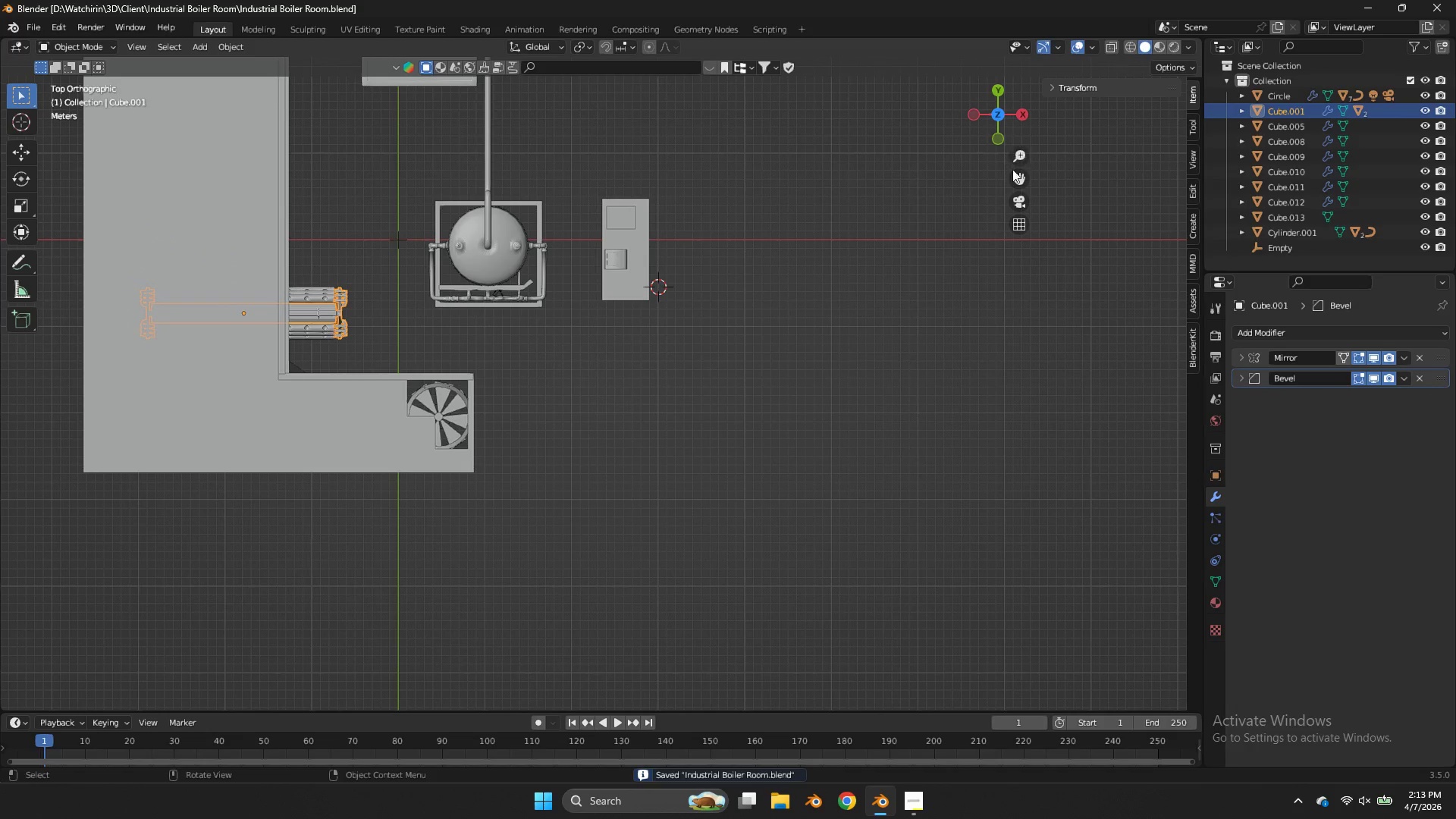 
left_click_drag(start_coordinate=[1018, 177], to_coordinate=[5, 268])
 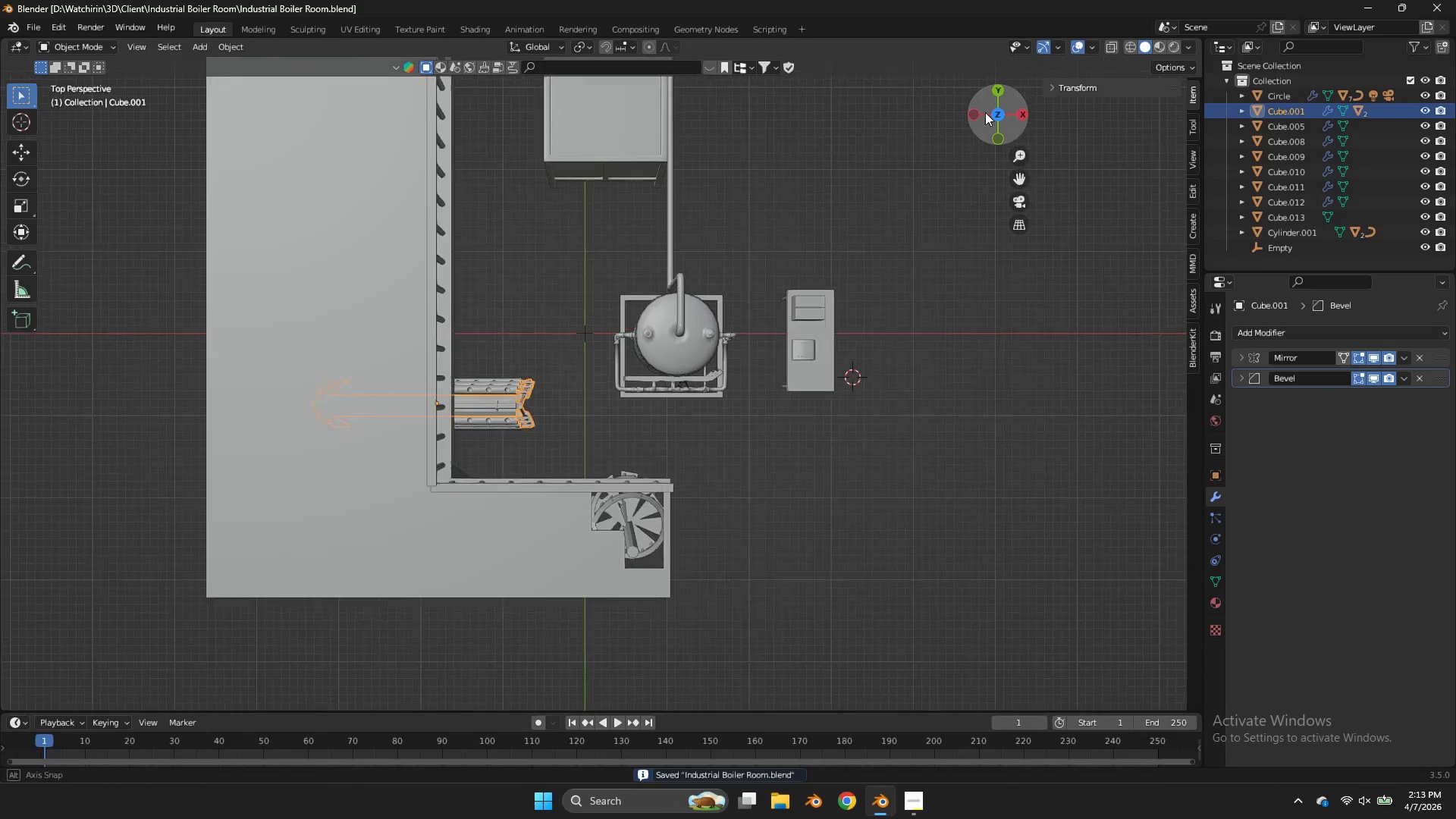 
left_click_drag(start_coordinate=[980, 109], to_coordinate=[874, 622])
 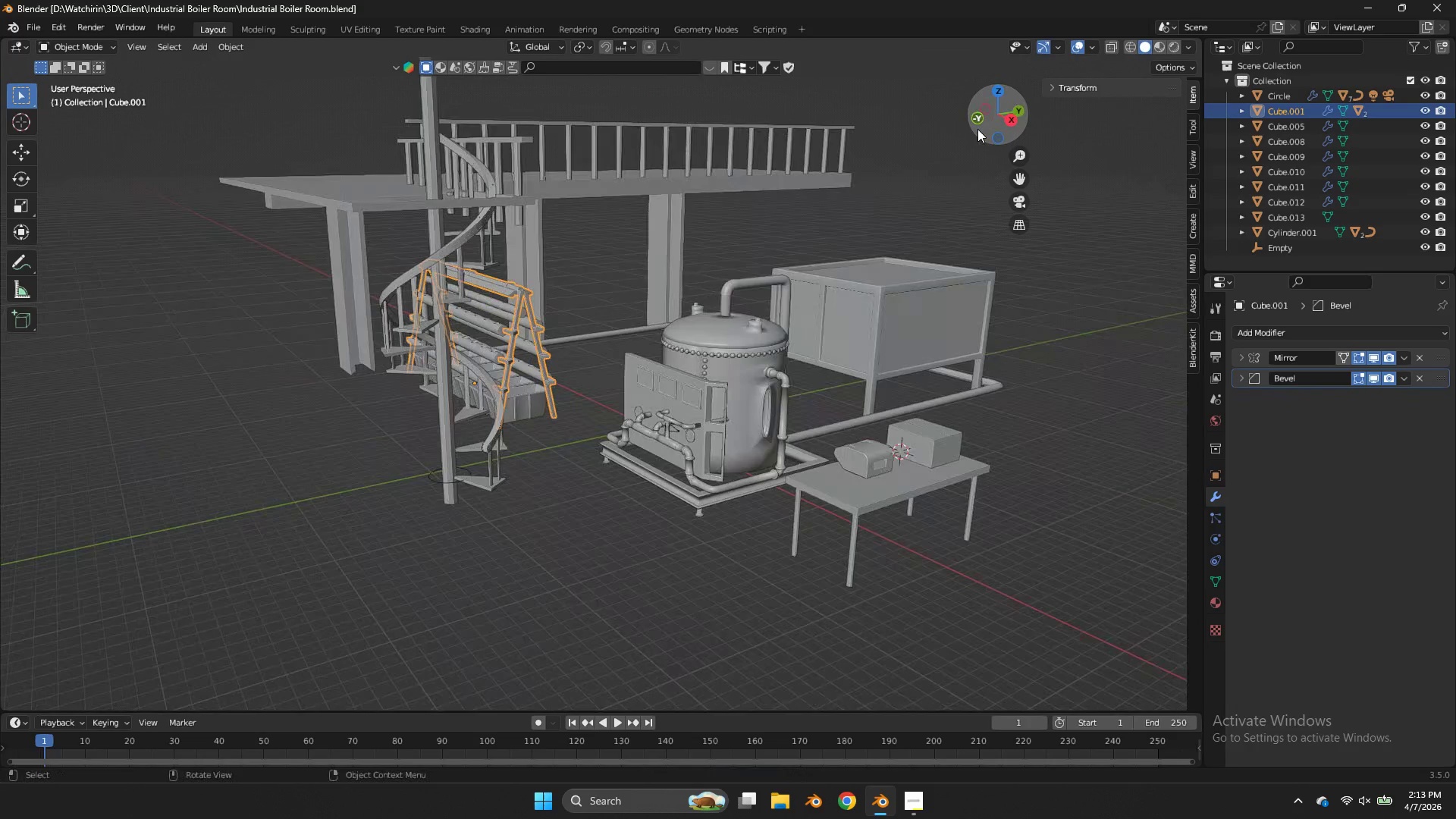 
scroll: coordinate [977, 129], scroll_direction: up, amount: 2.0
 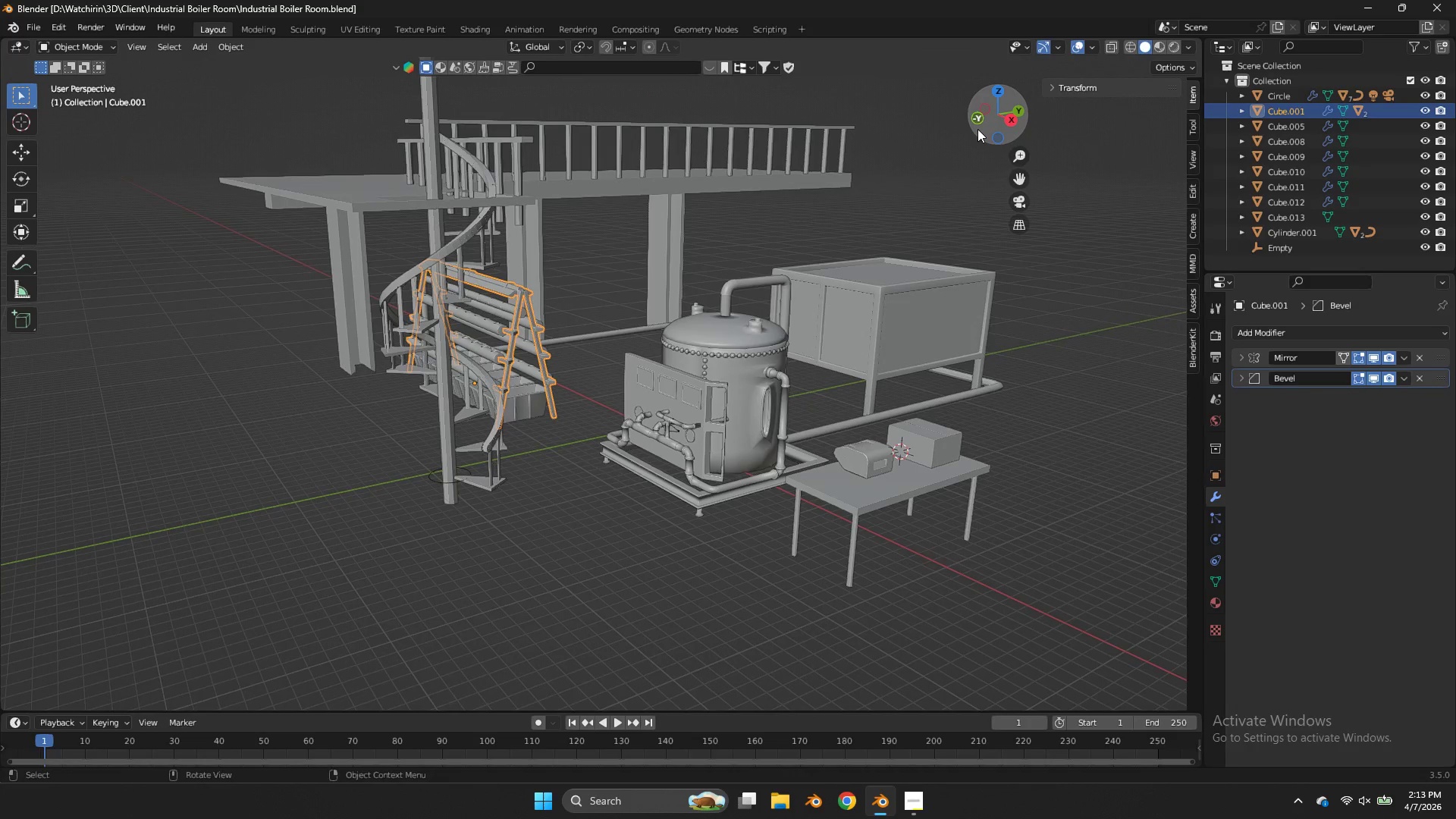 
scroll: coordinate [977, 129], scroll_direction: down, amount: 1.0
 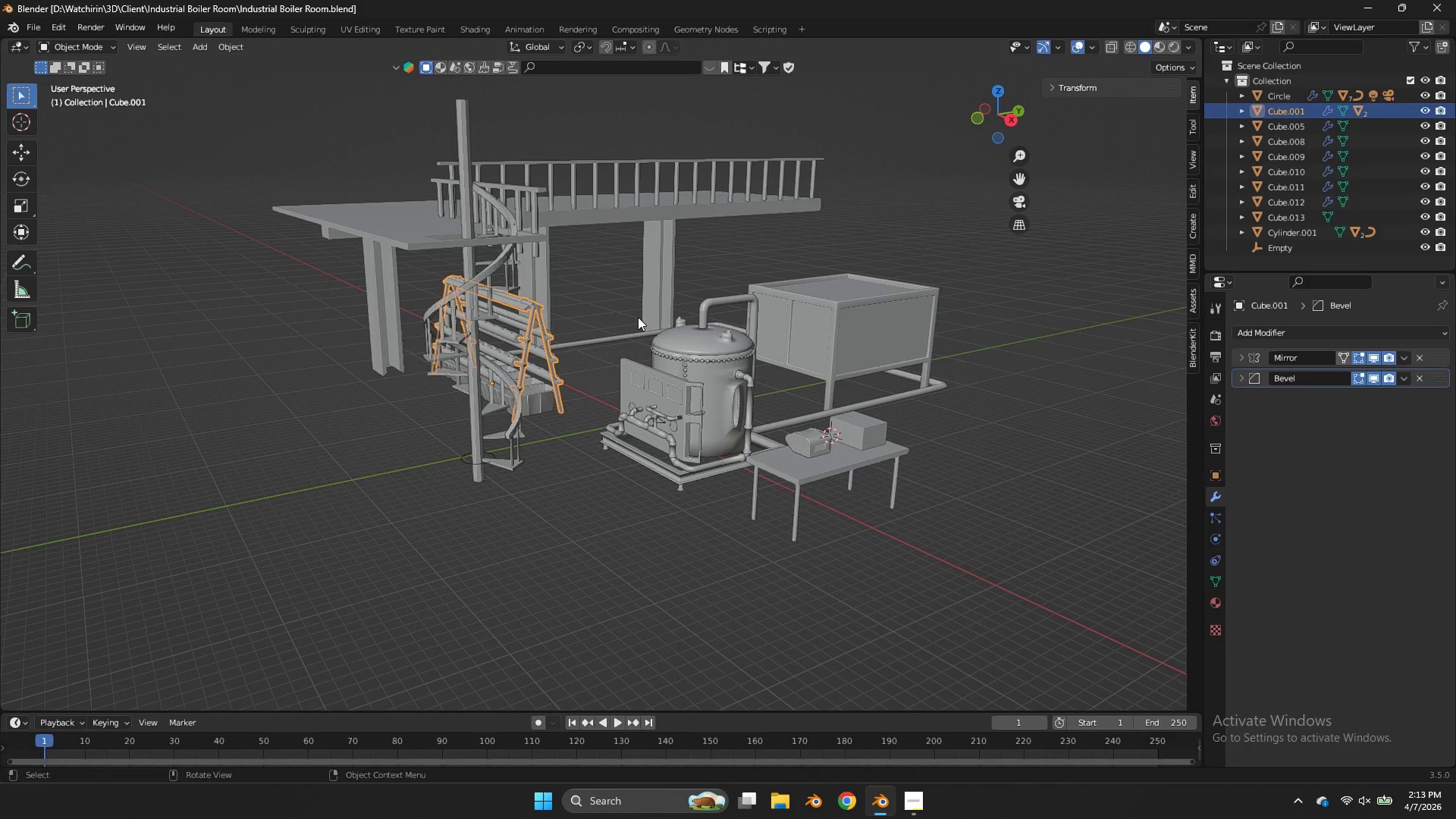 
left_click([639, 318])
 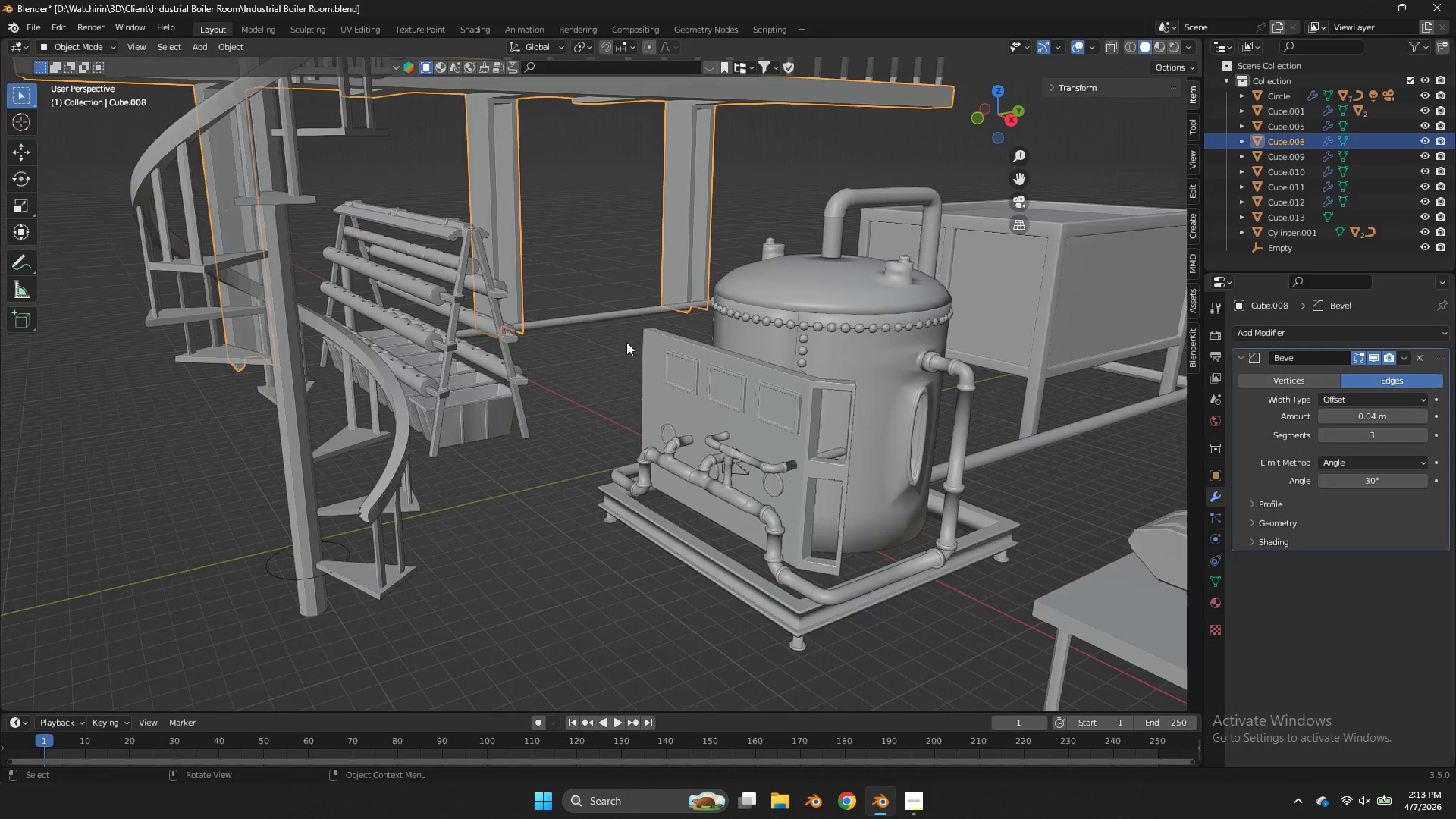 
left_click([557, 373])
 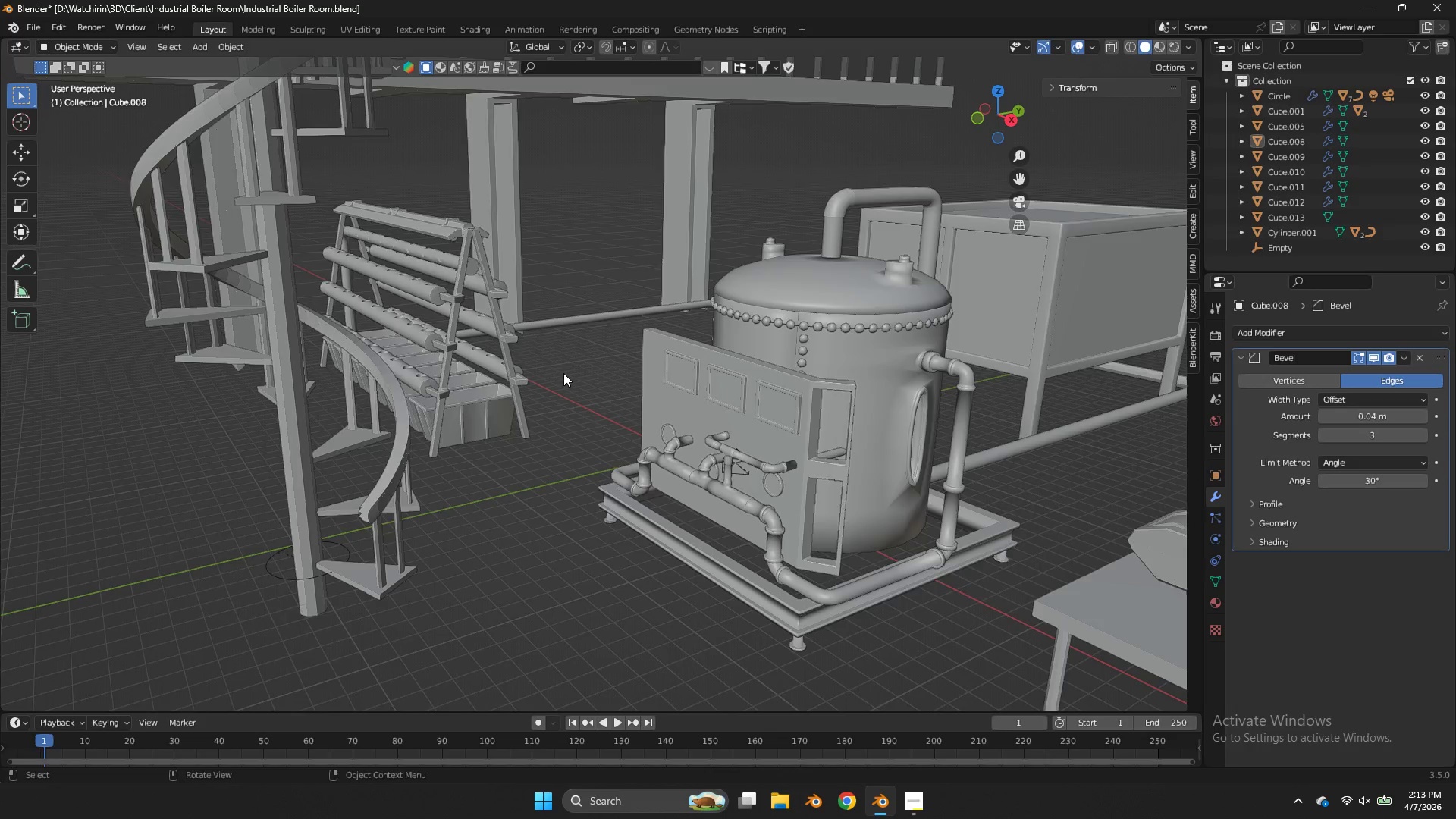 
scroll: coordinate [626, 342], scroll_direction: up, amount: 4.0
 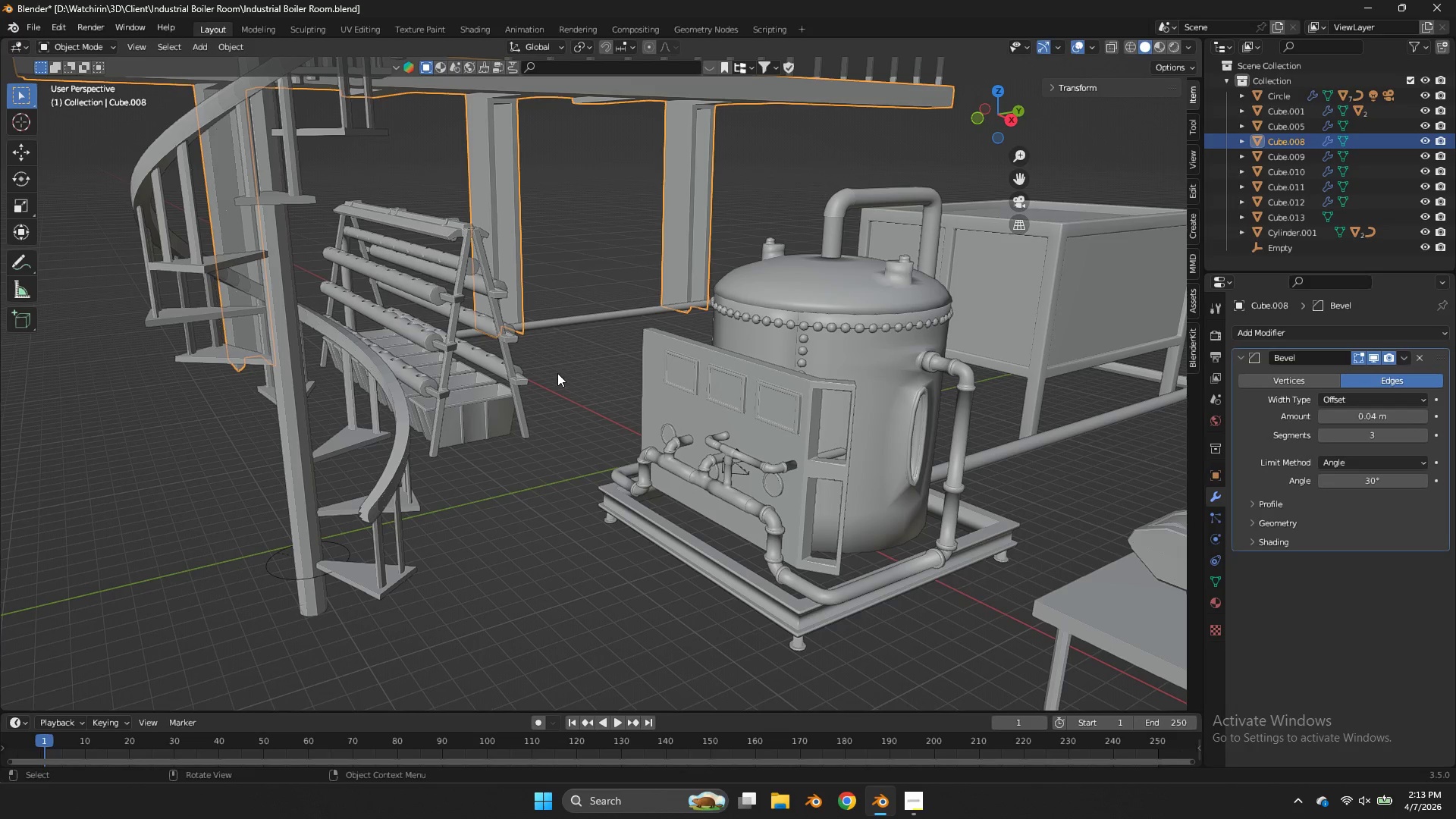 
key(Shift+ShiftLeft)
 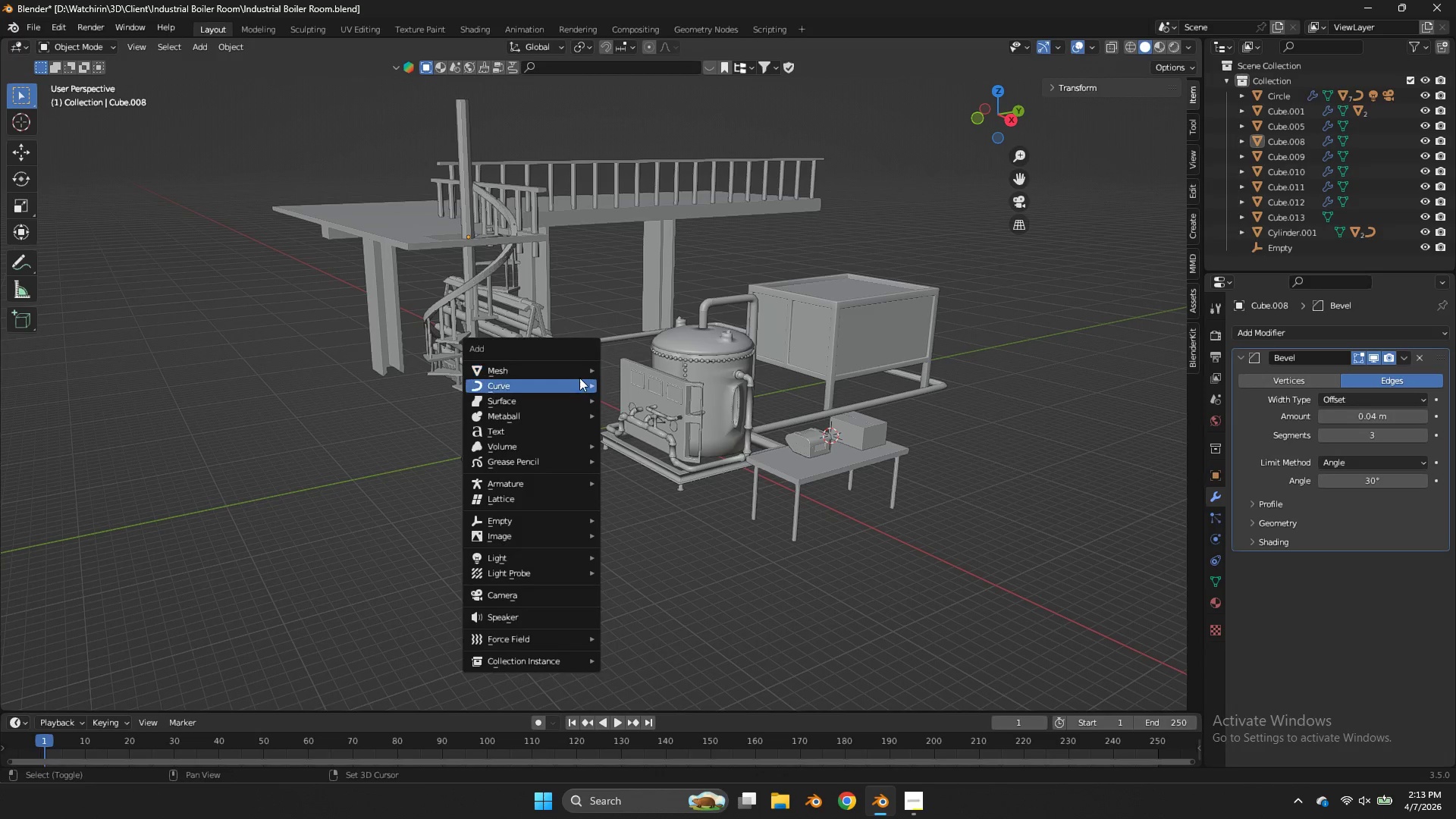 
key(Shift+A)
 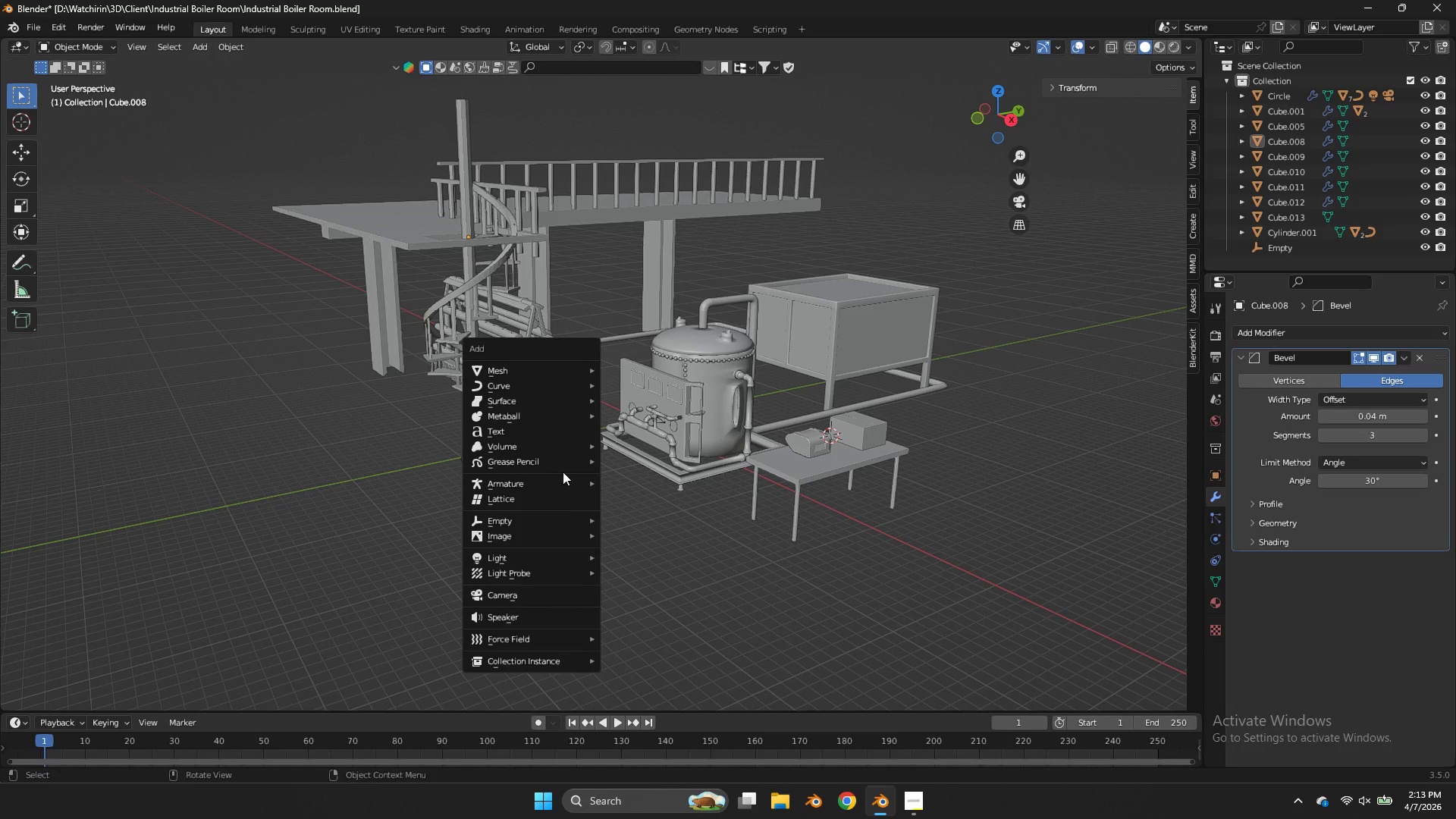 
scroll: coordinate [563, 373], scroll_direction: down, amount: 4.0
 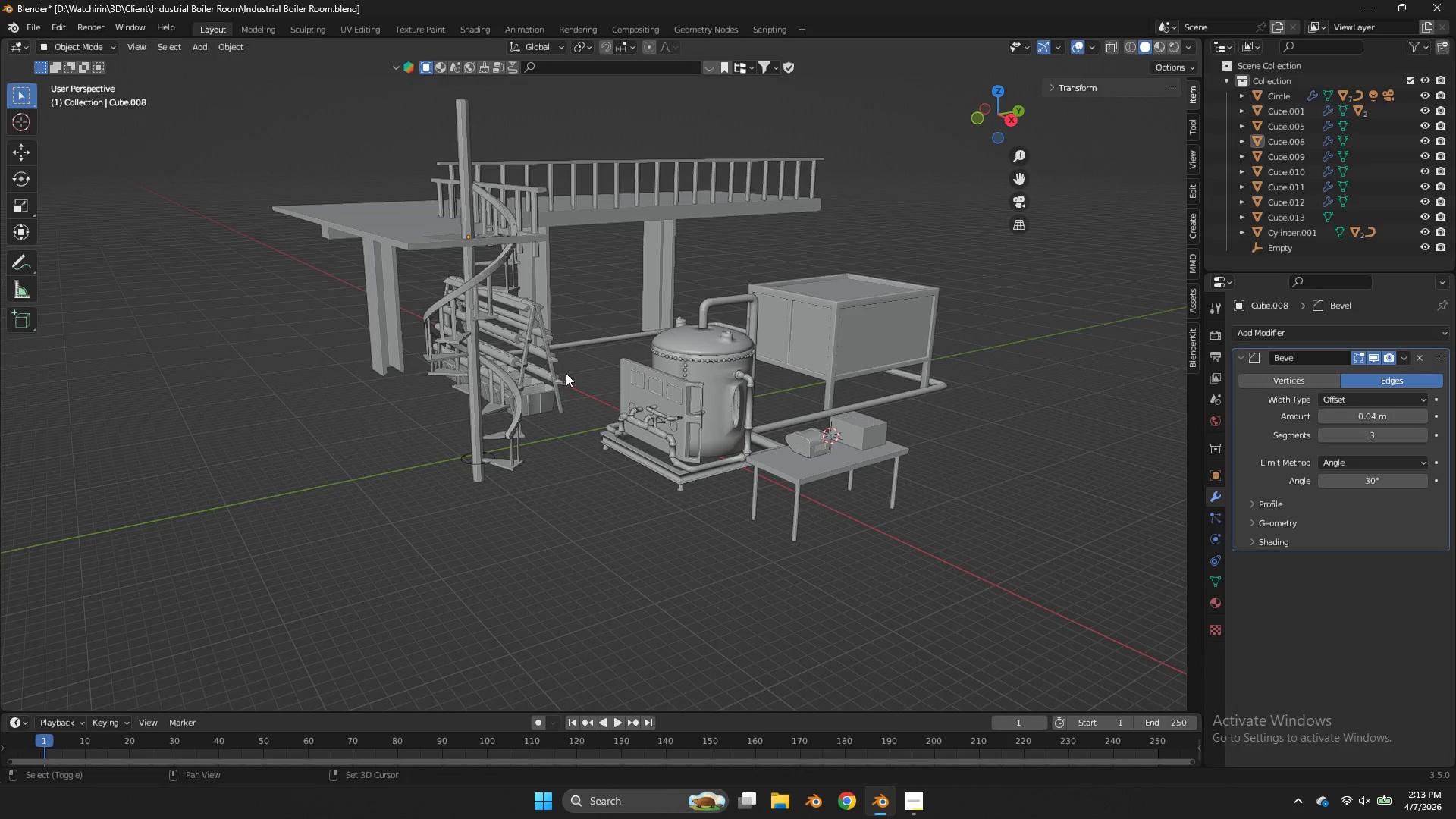 
left_click([535, 362])
 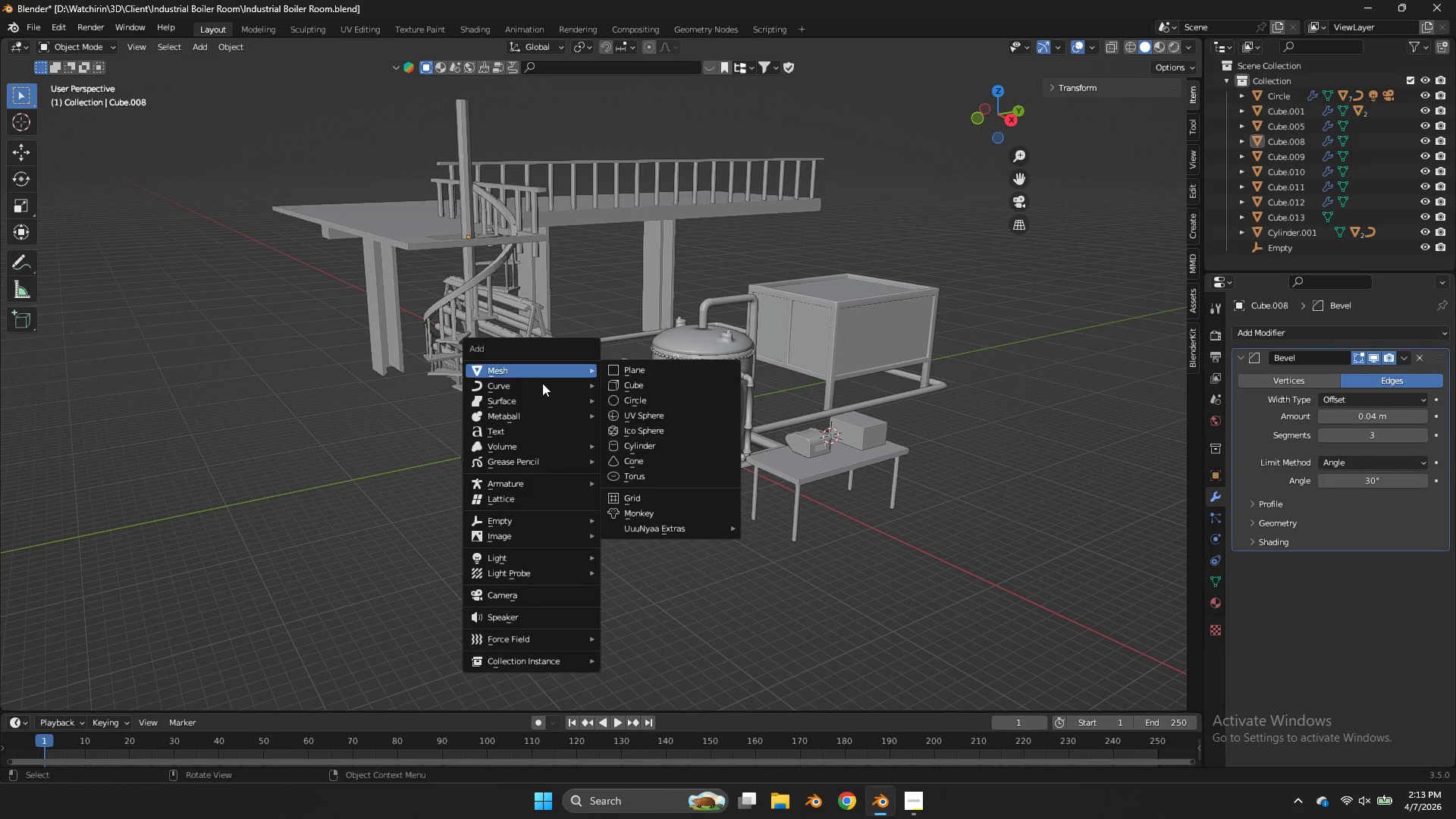 
left_click([544, 387])
 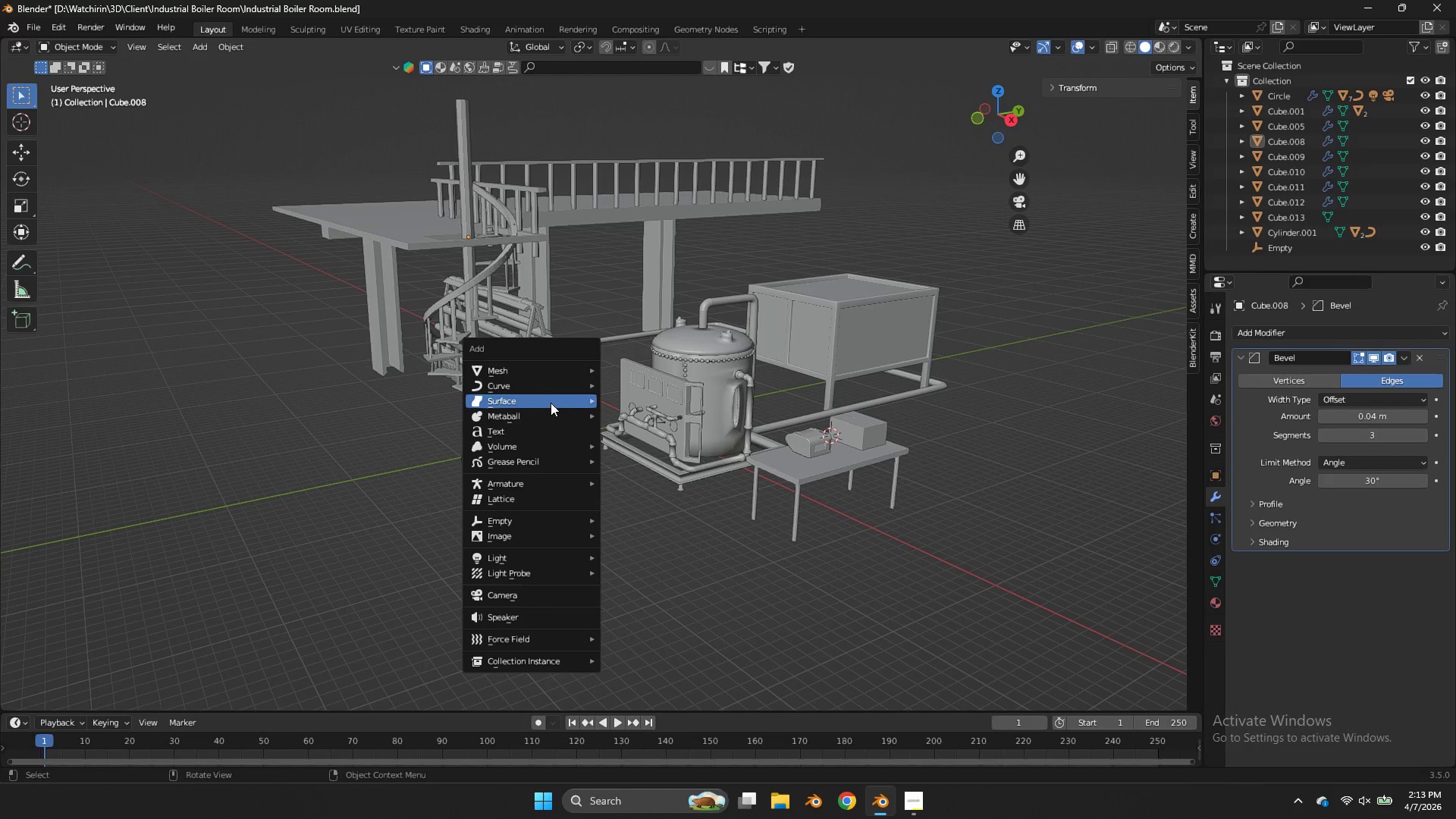 
double_click([541, 388])
 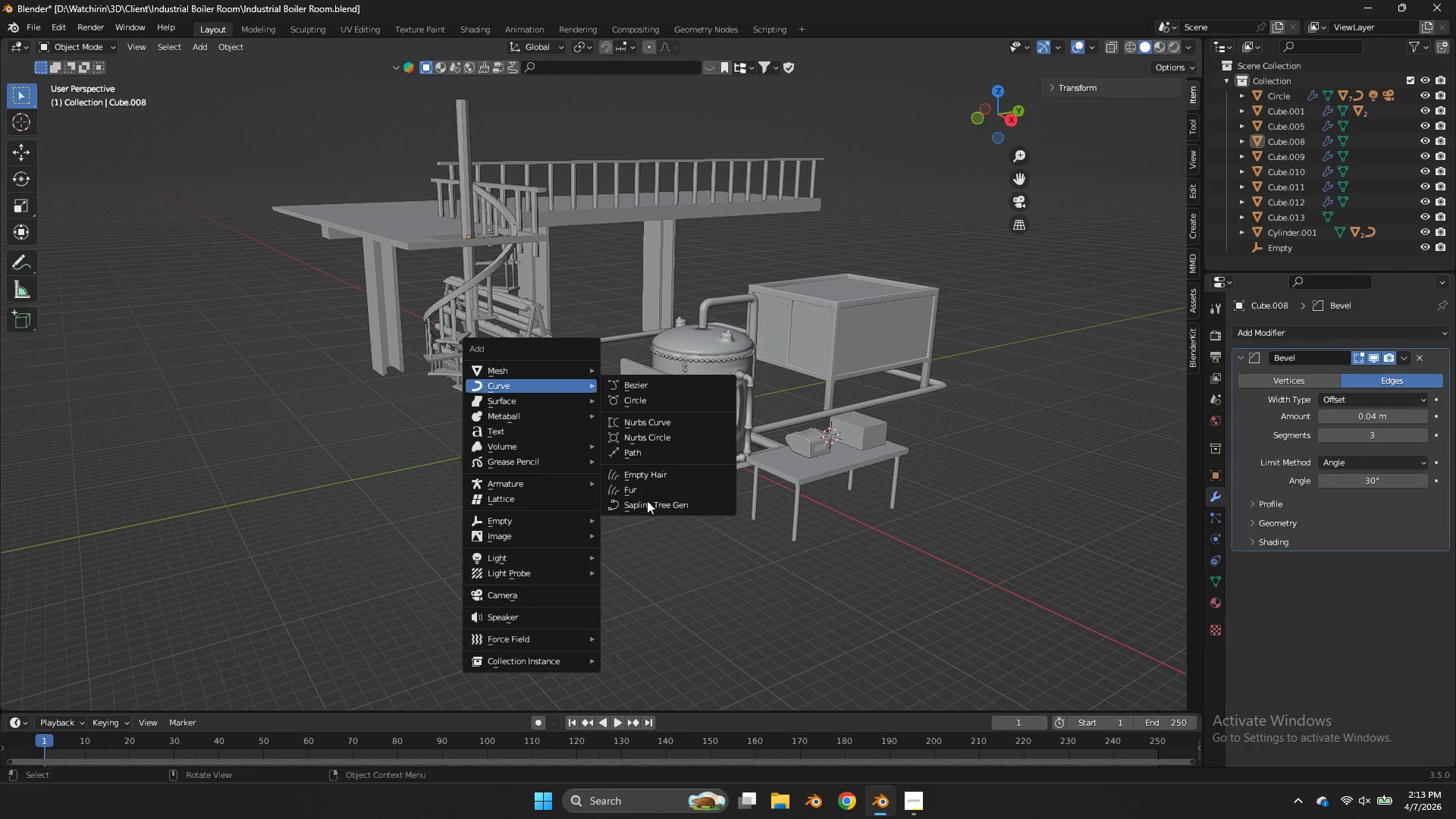 
left_click([645, 505])
 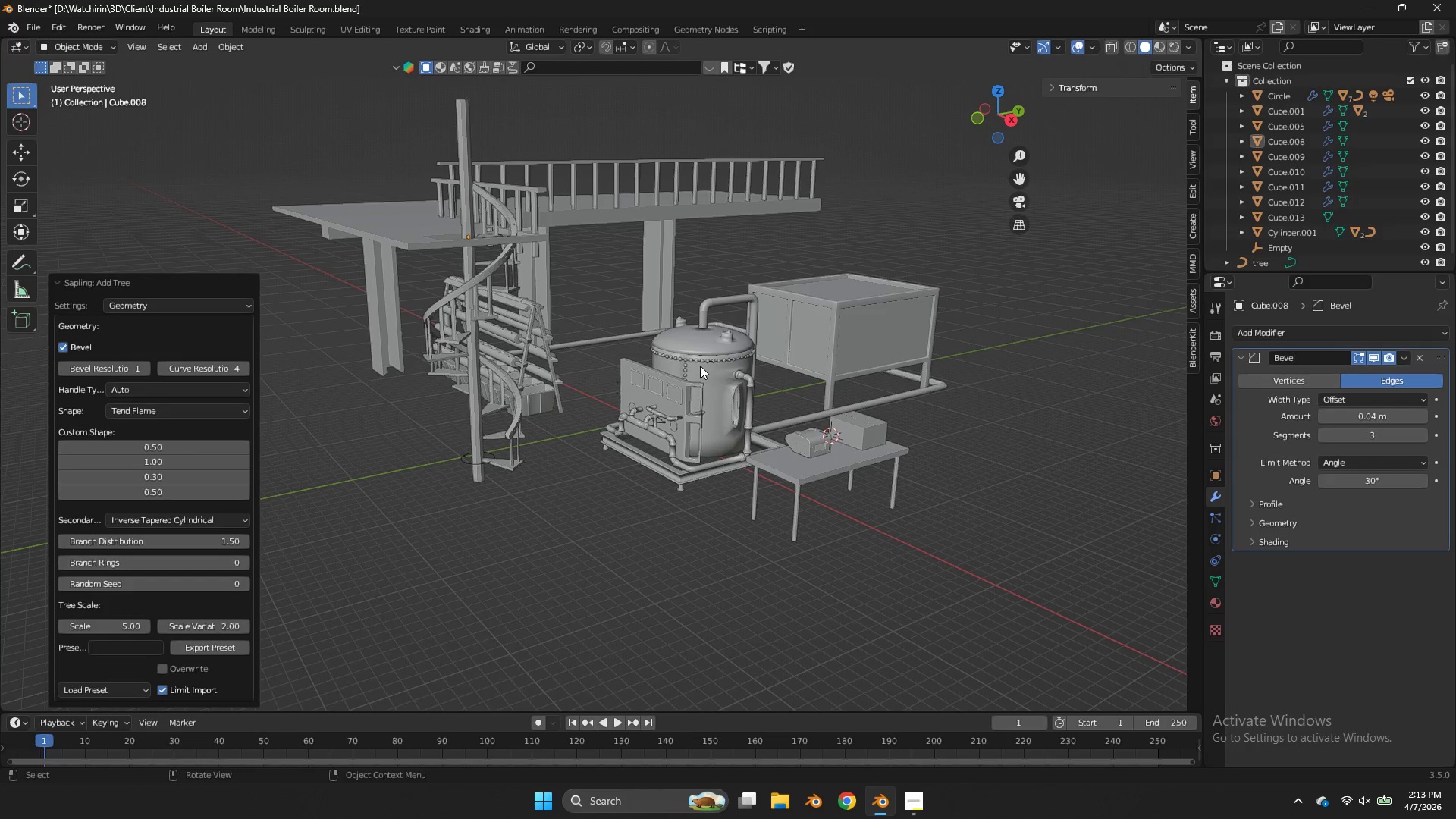 
key(G)
 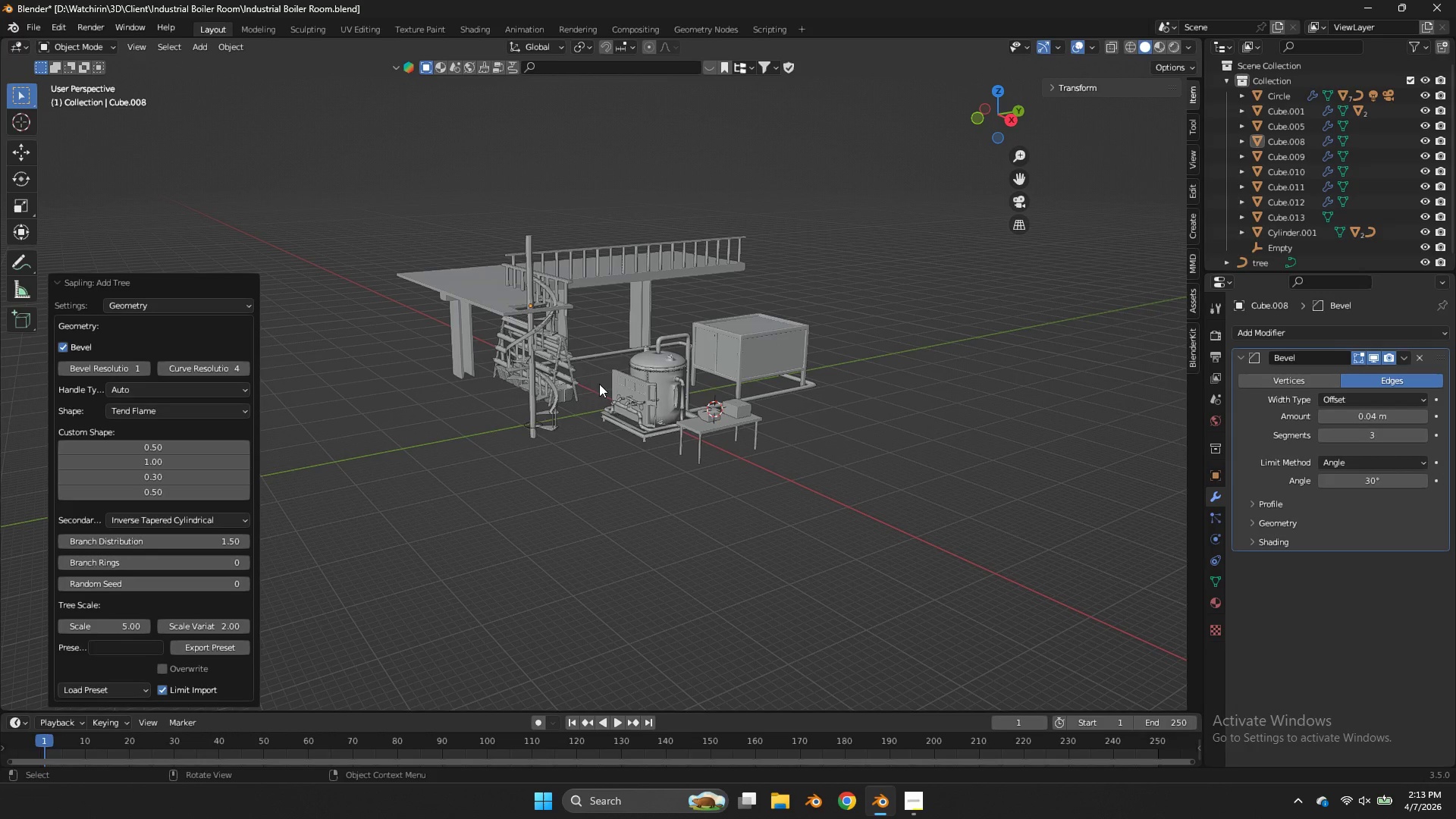 
scroll: coordinate [646, 405], scroll_direction: down, amount: 3.0
 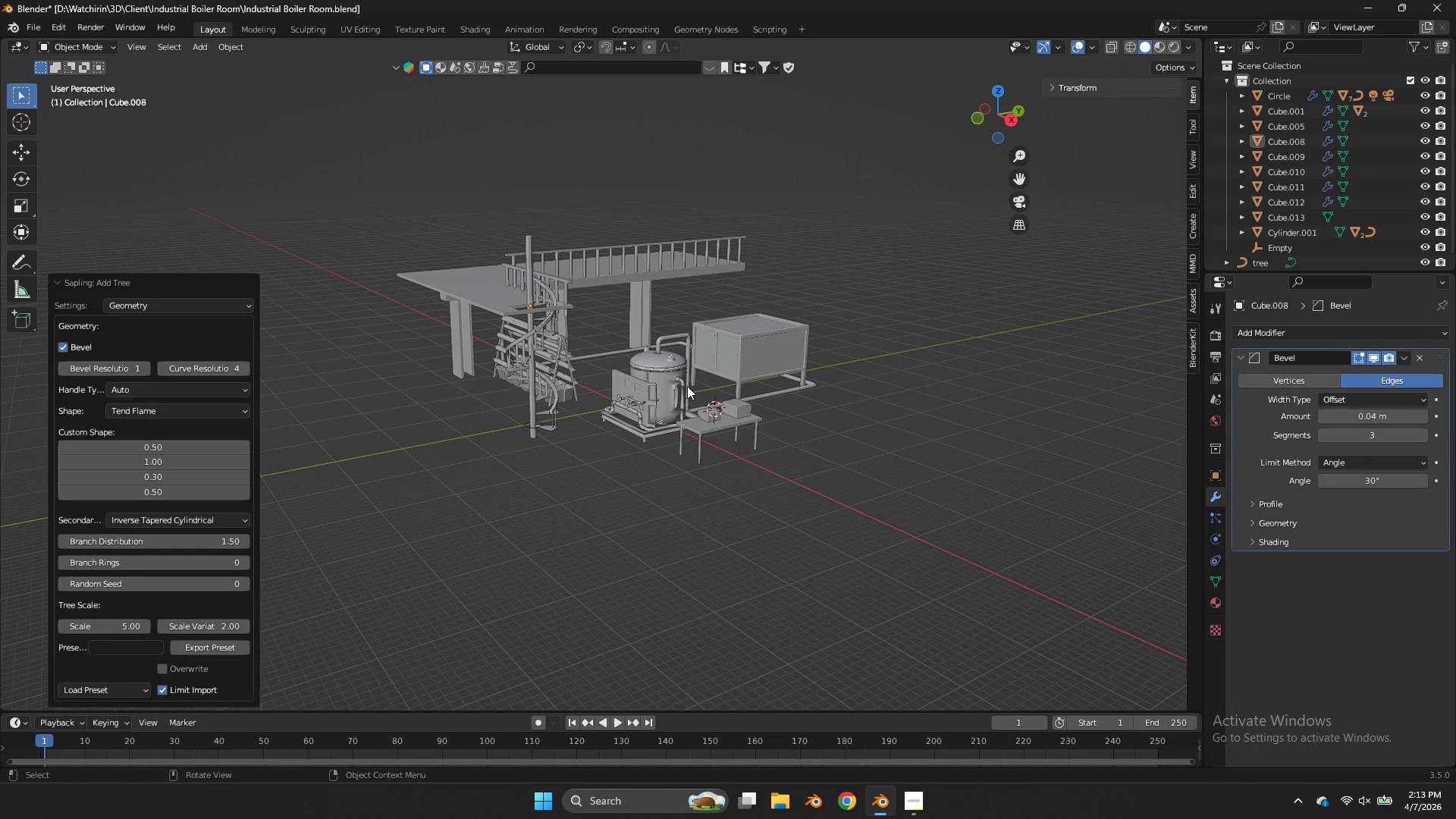 
key(Z)
 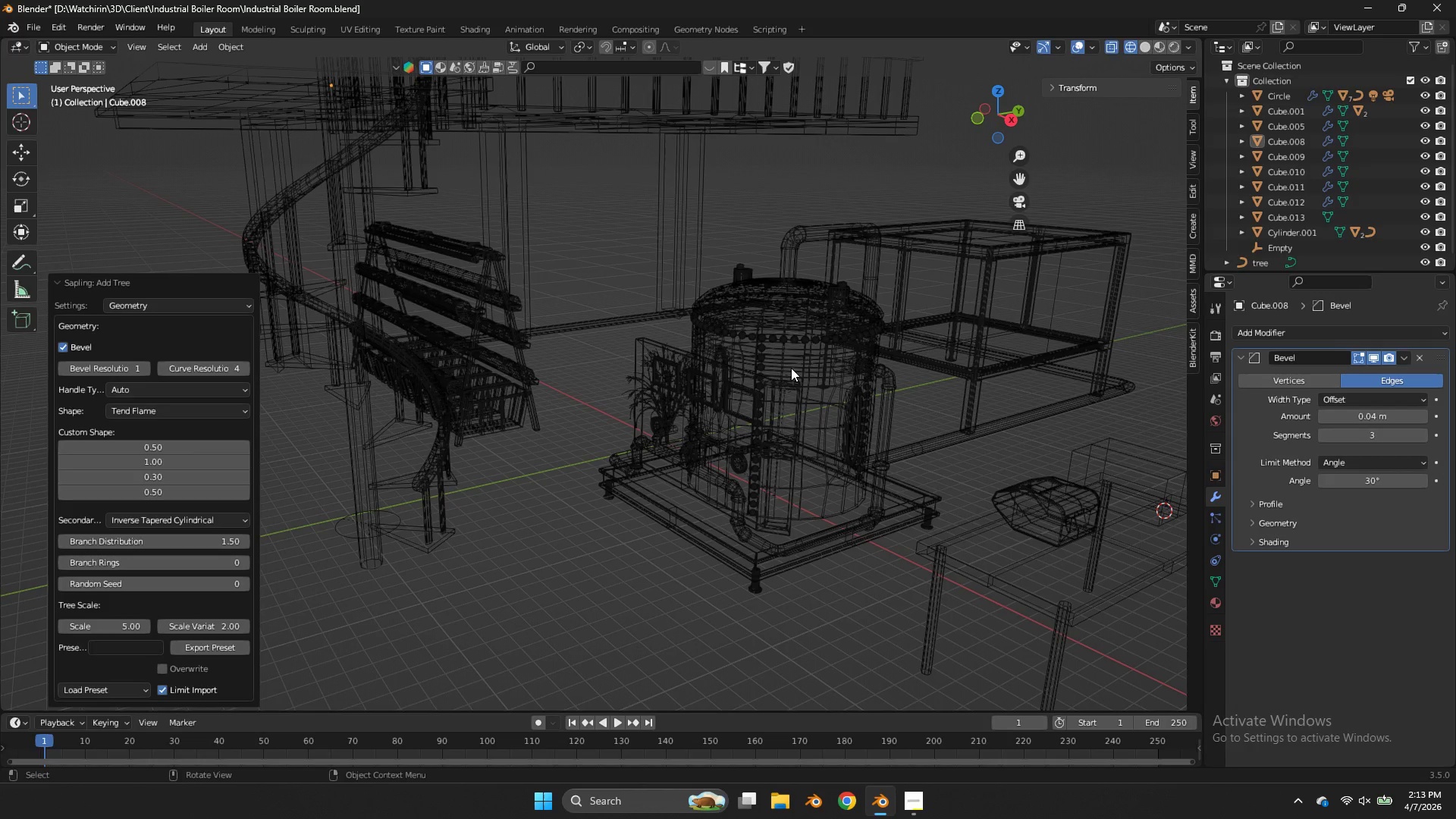 
scroll: coordinate [791, 368], scroll_direction: up, amount: 6.0
 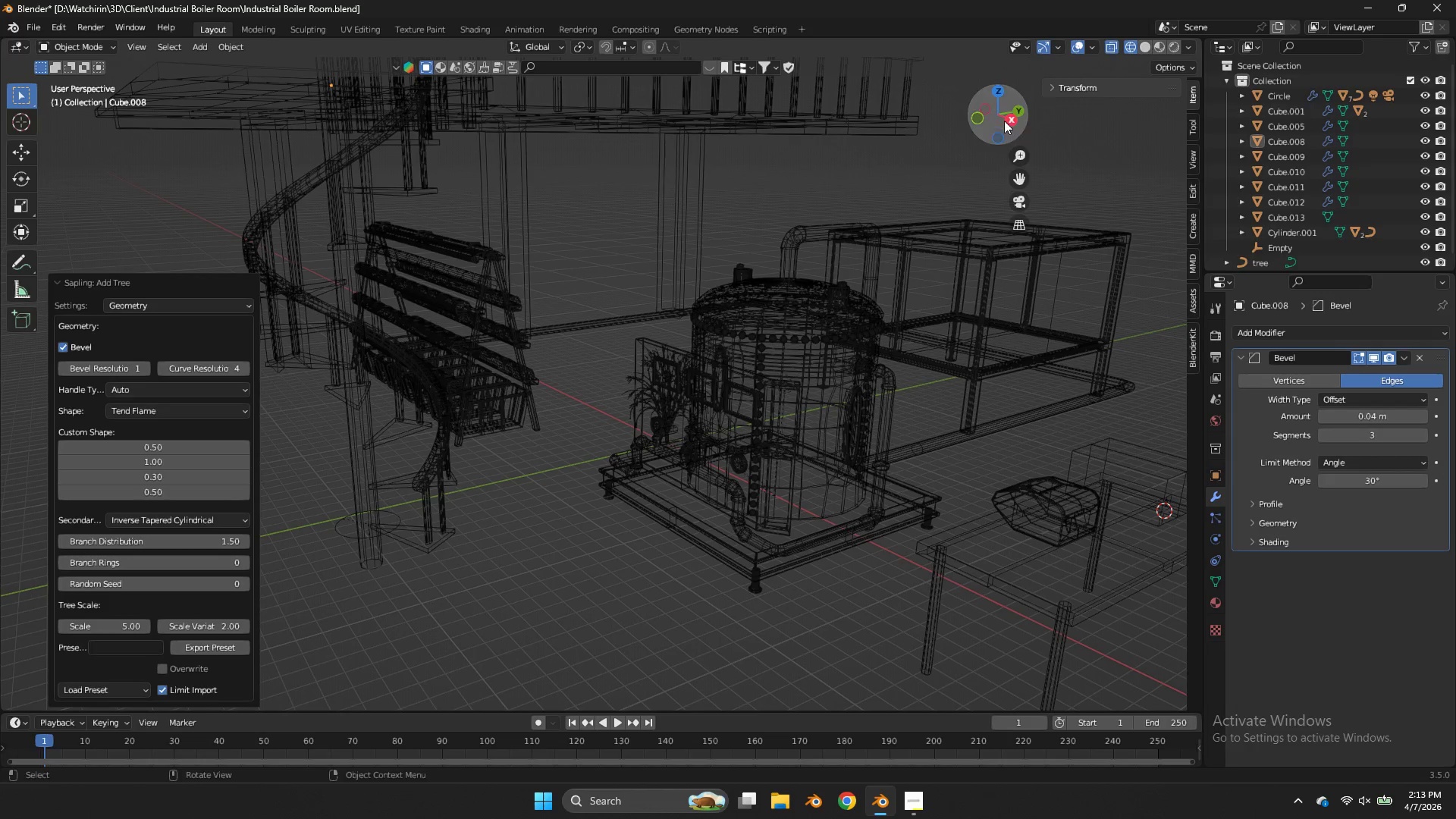 
left_click_drag(start_coordinate=[1004, 121], to_coordinate=[690, 124])
 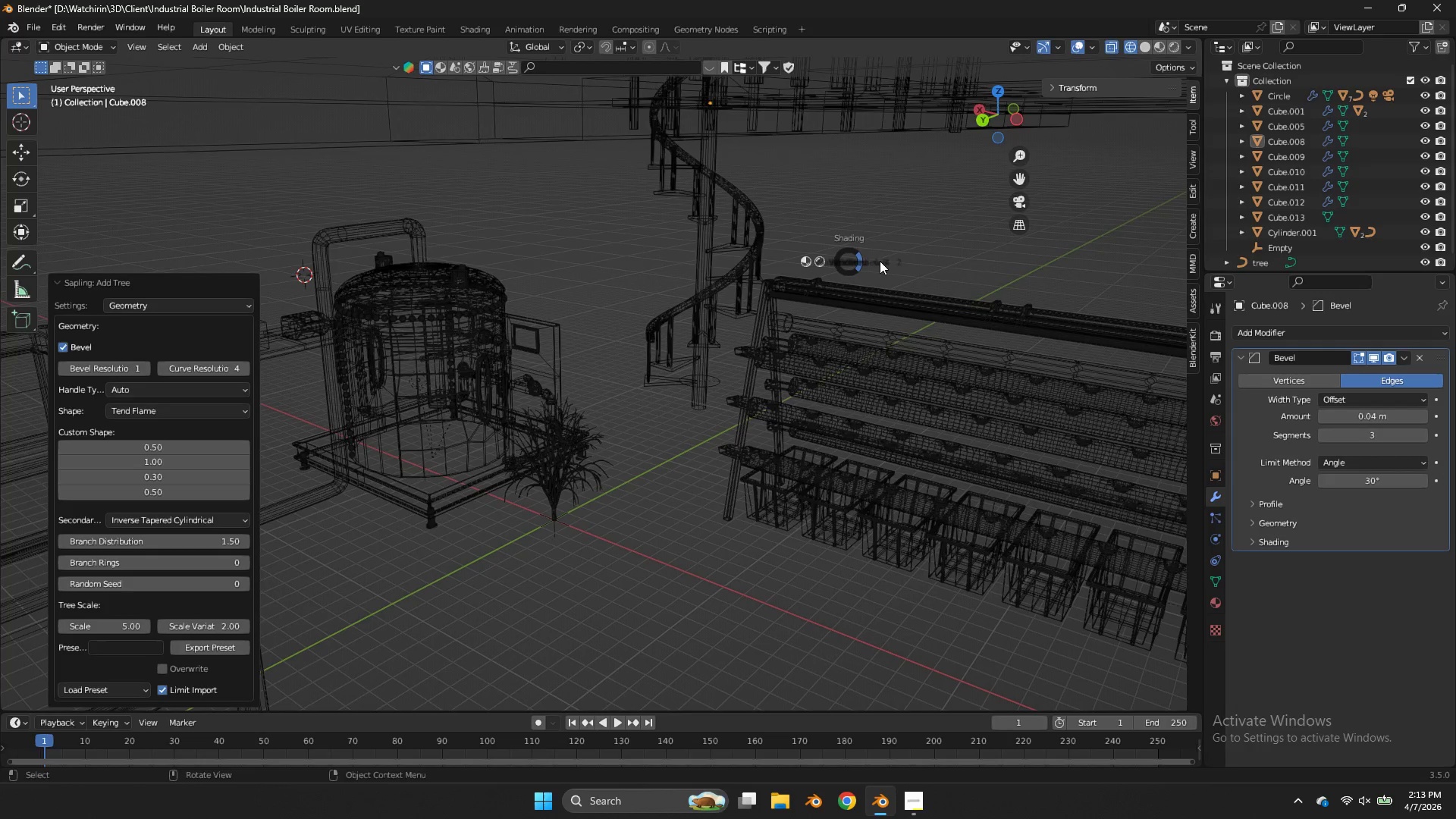 
key(Z)
 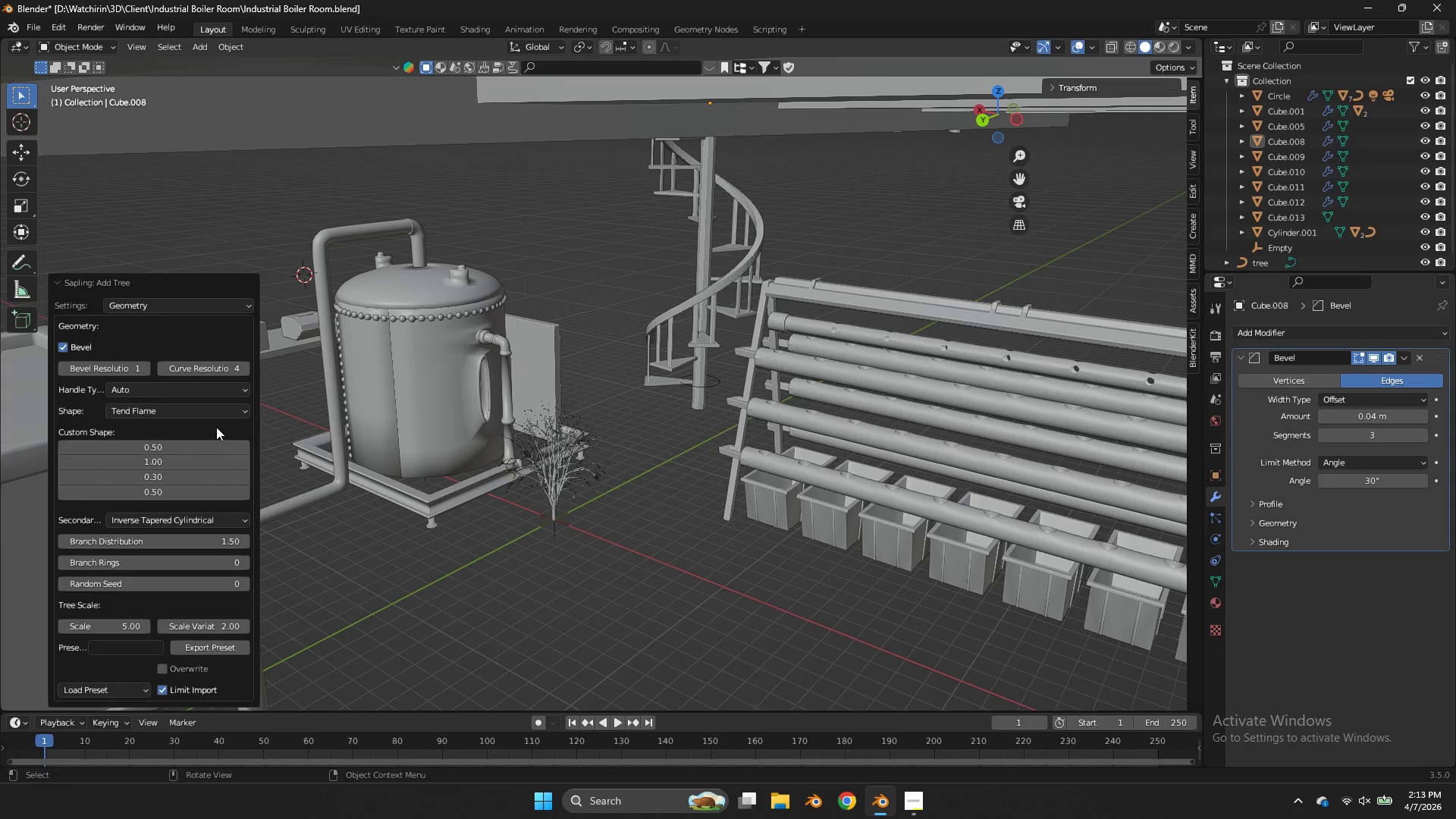 
left_click_drag(start_coordinate=[186, 455], to_coordinate=[550, 451])
 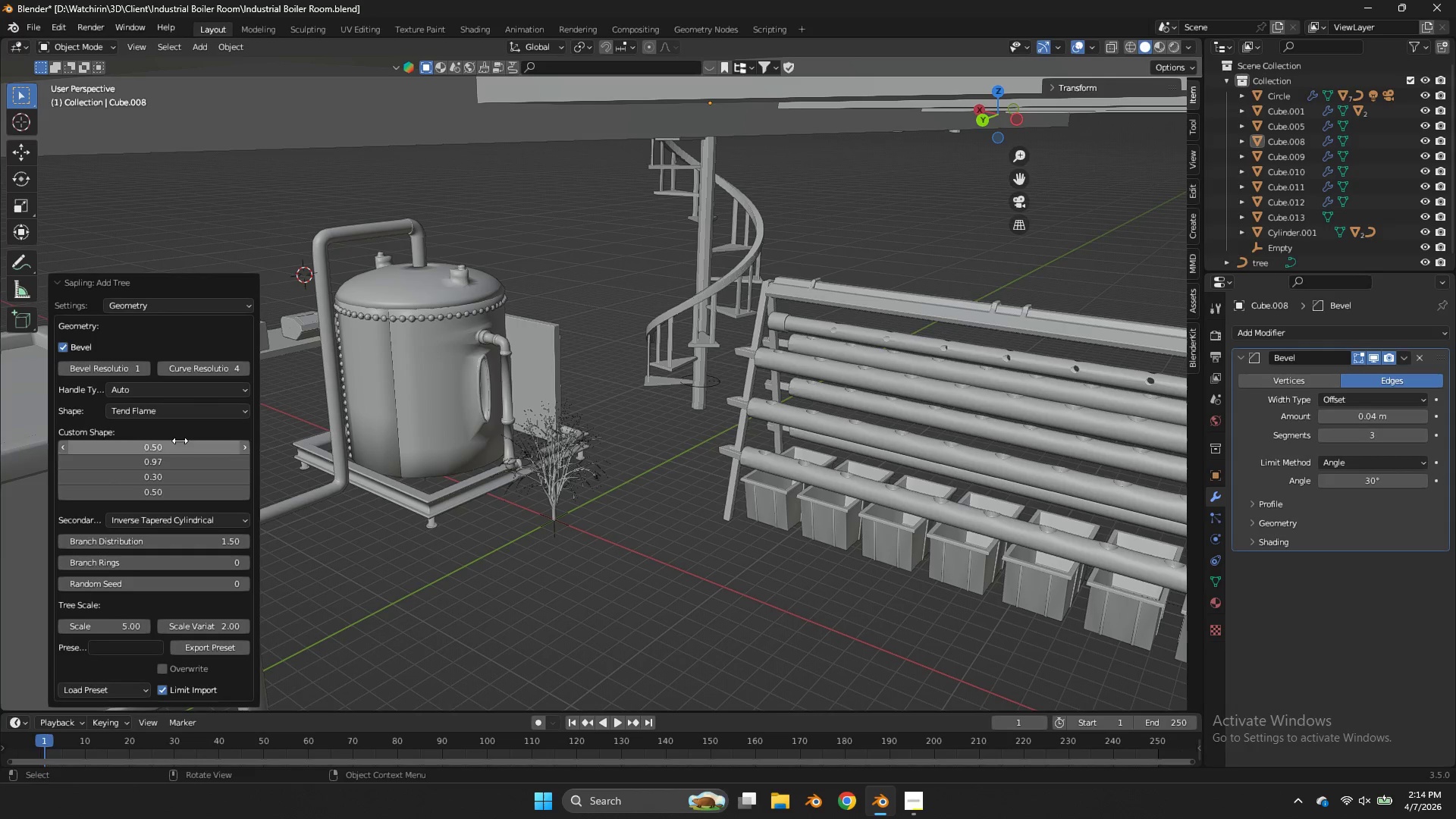 
left_click_drag(start_coordinate=[180, 441], to_coordinate=[861, 441])
 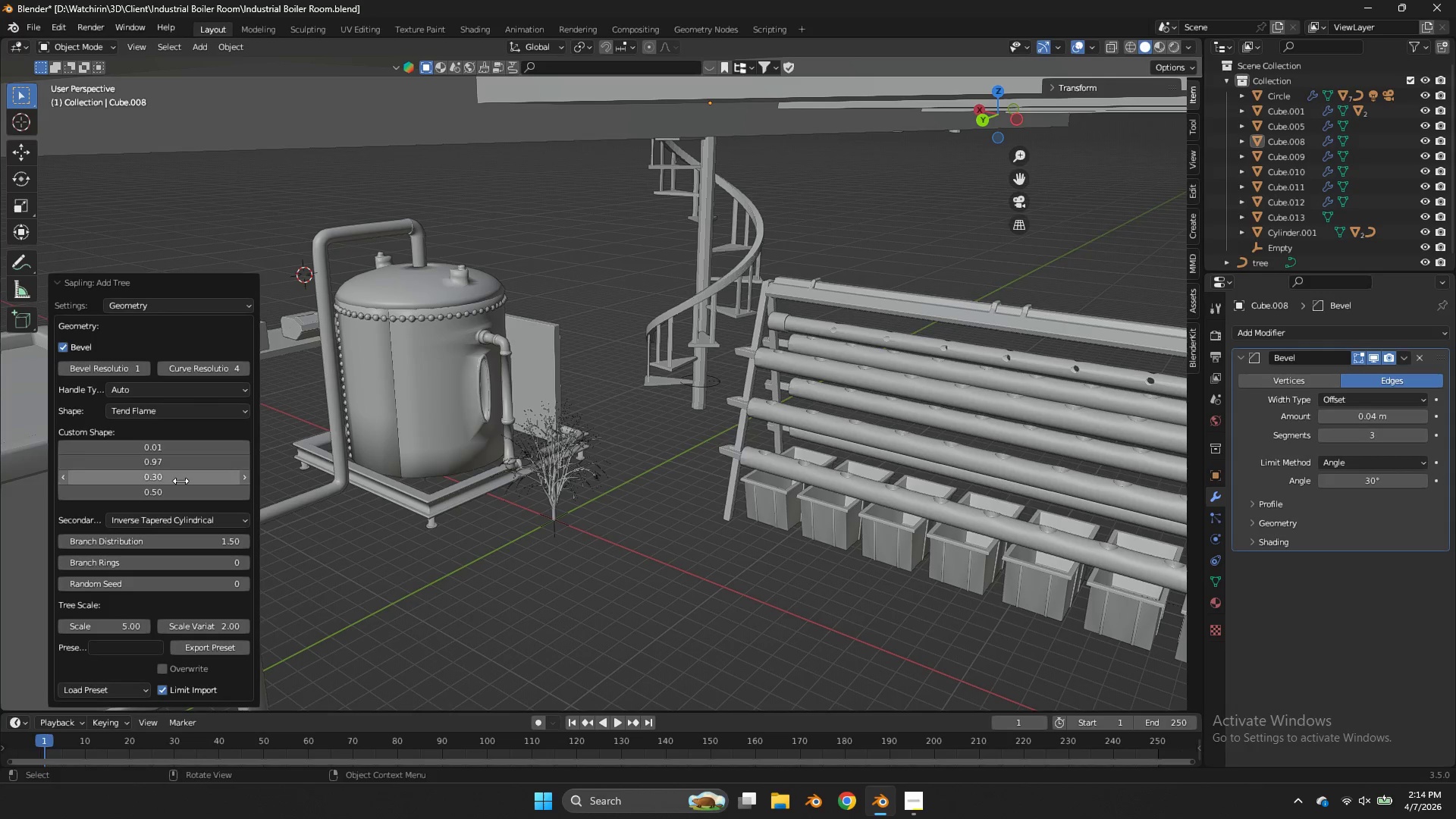 
left_click_drag(start_coordinate=[180, 482], to_coordinate=[872, 478])
 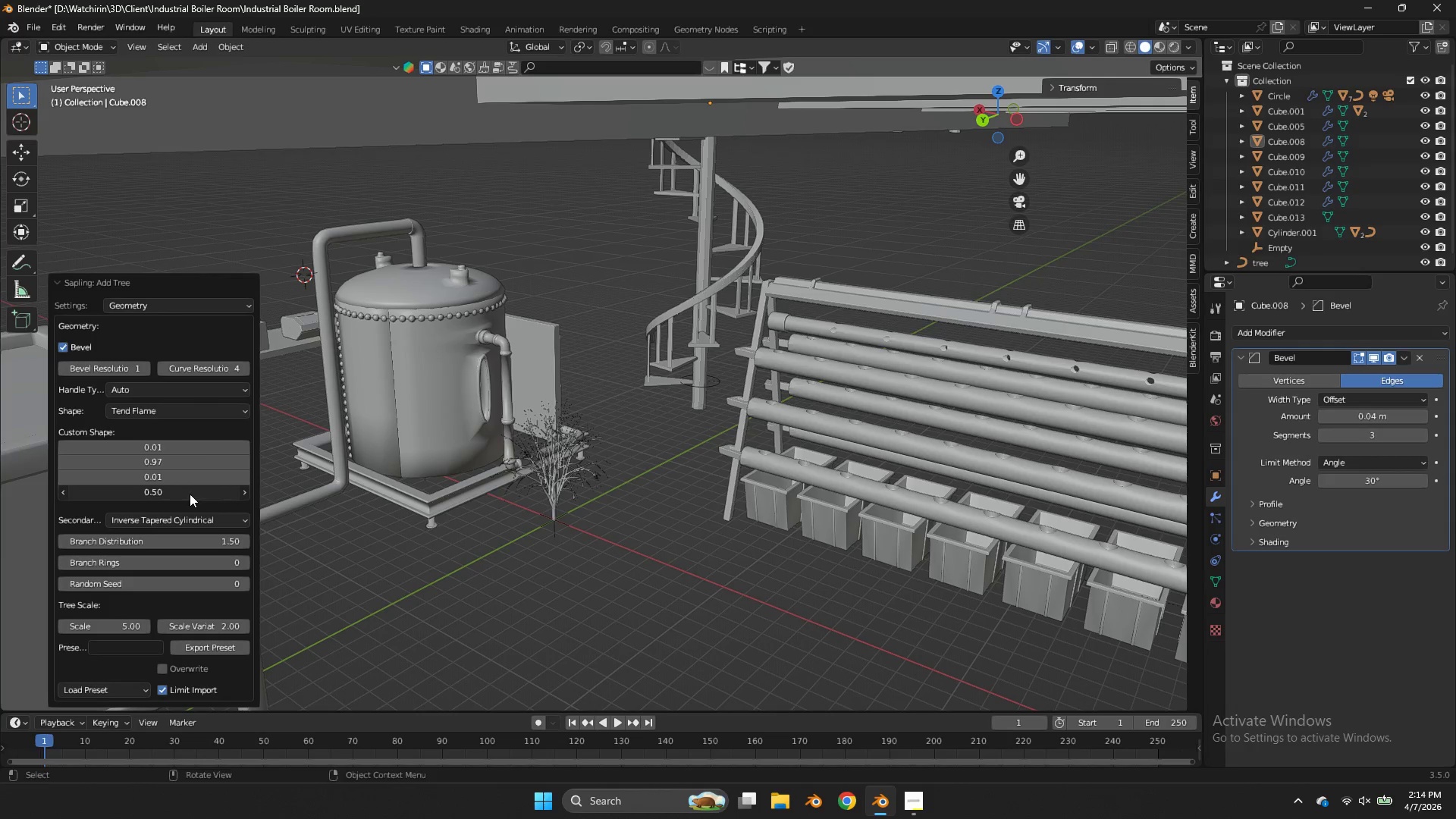 
left_click_drag(start_coordinate=[190, 493], to_coordinate=[885, 493])
 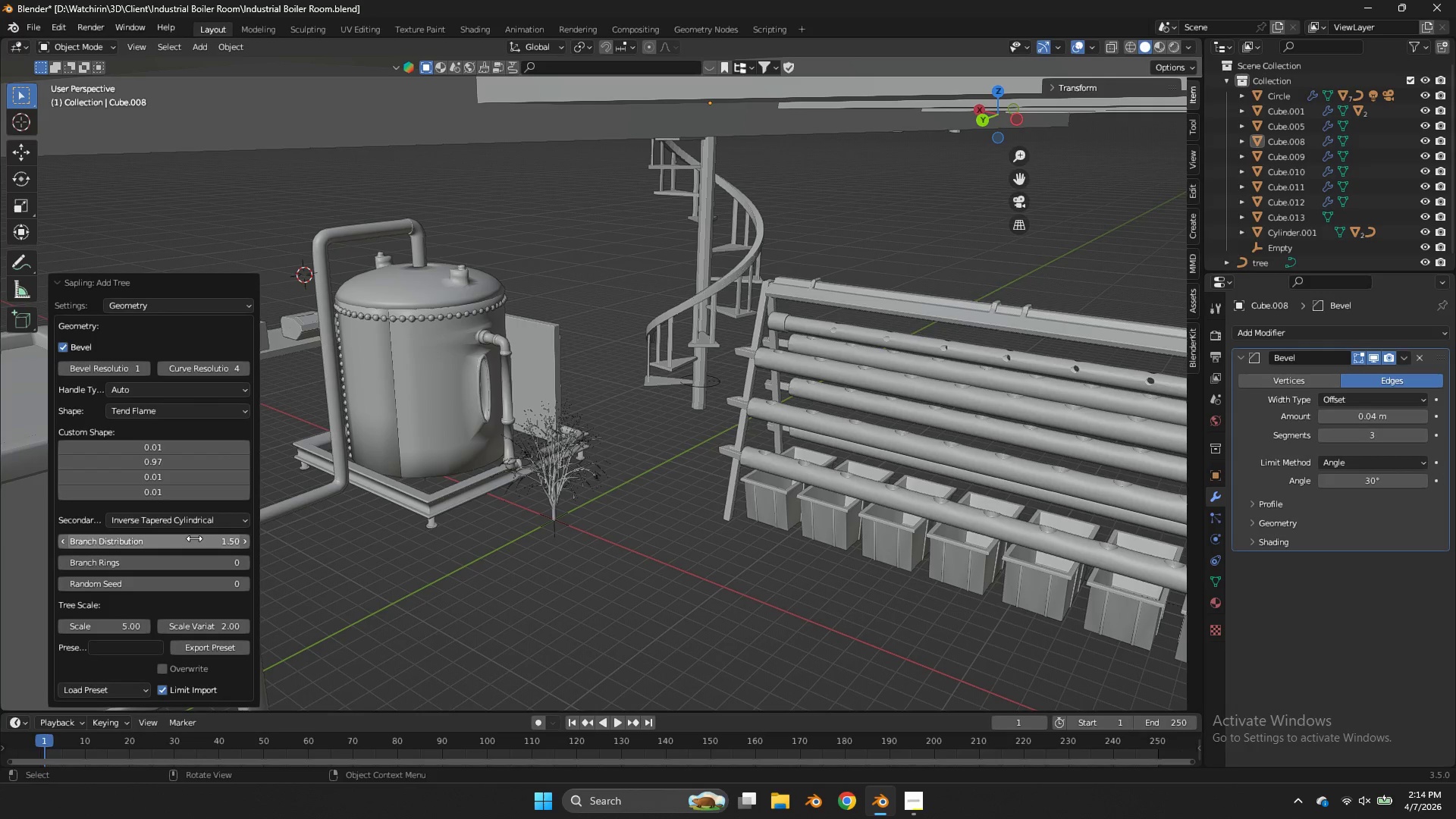 
left_click_drag(start_coordinate=[194, 542], to_coordinate=[874, 353])
 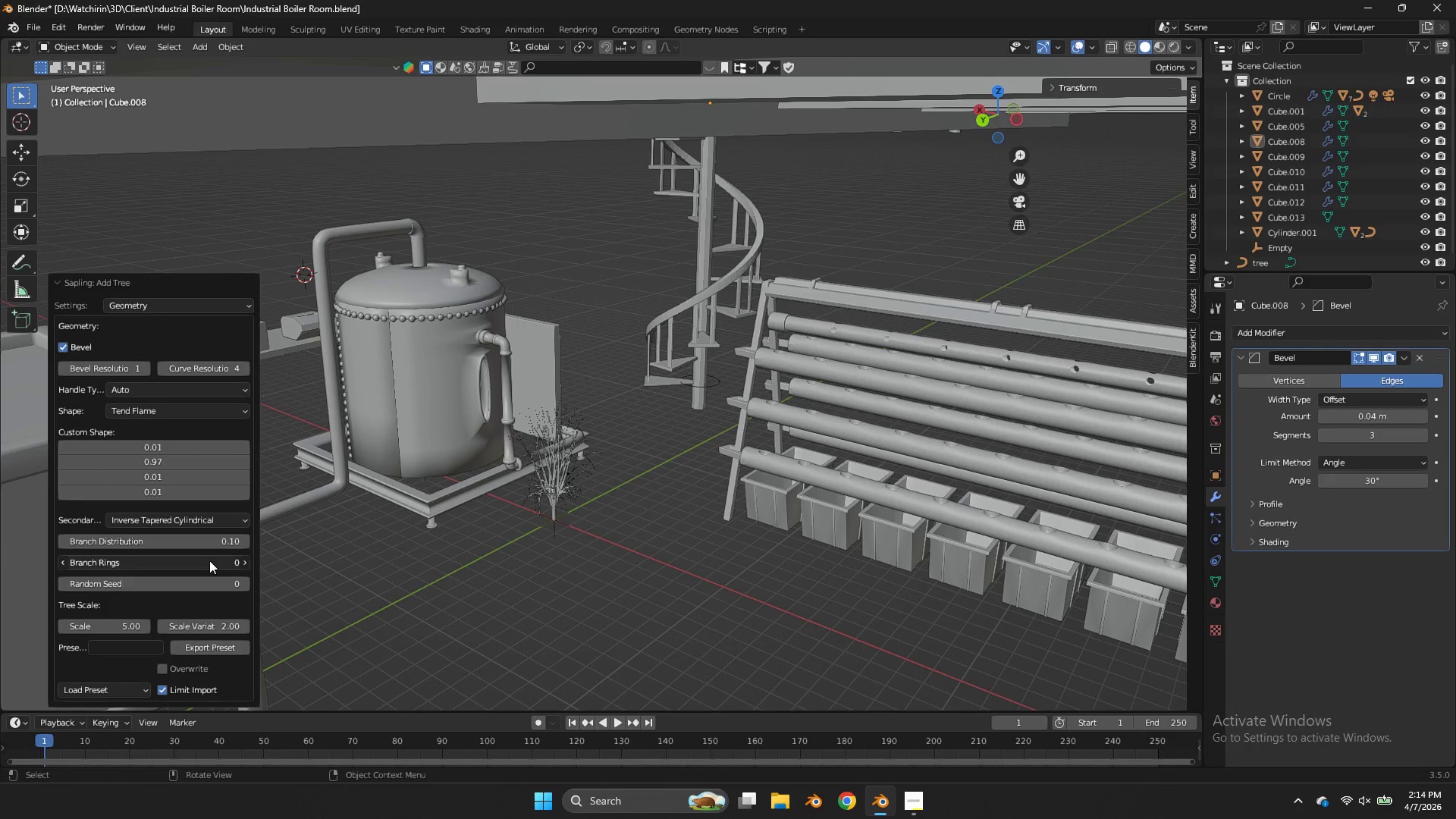 
left_click_drag(start_coordinate=[210, 560], to_coordinate=[908, 366])
 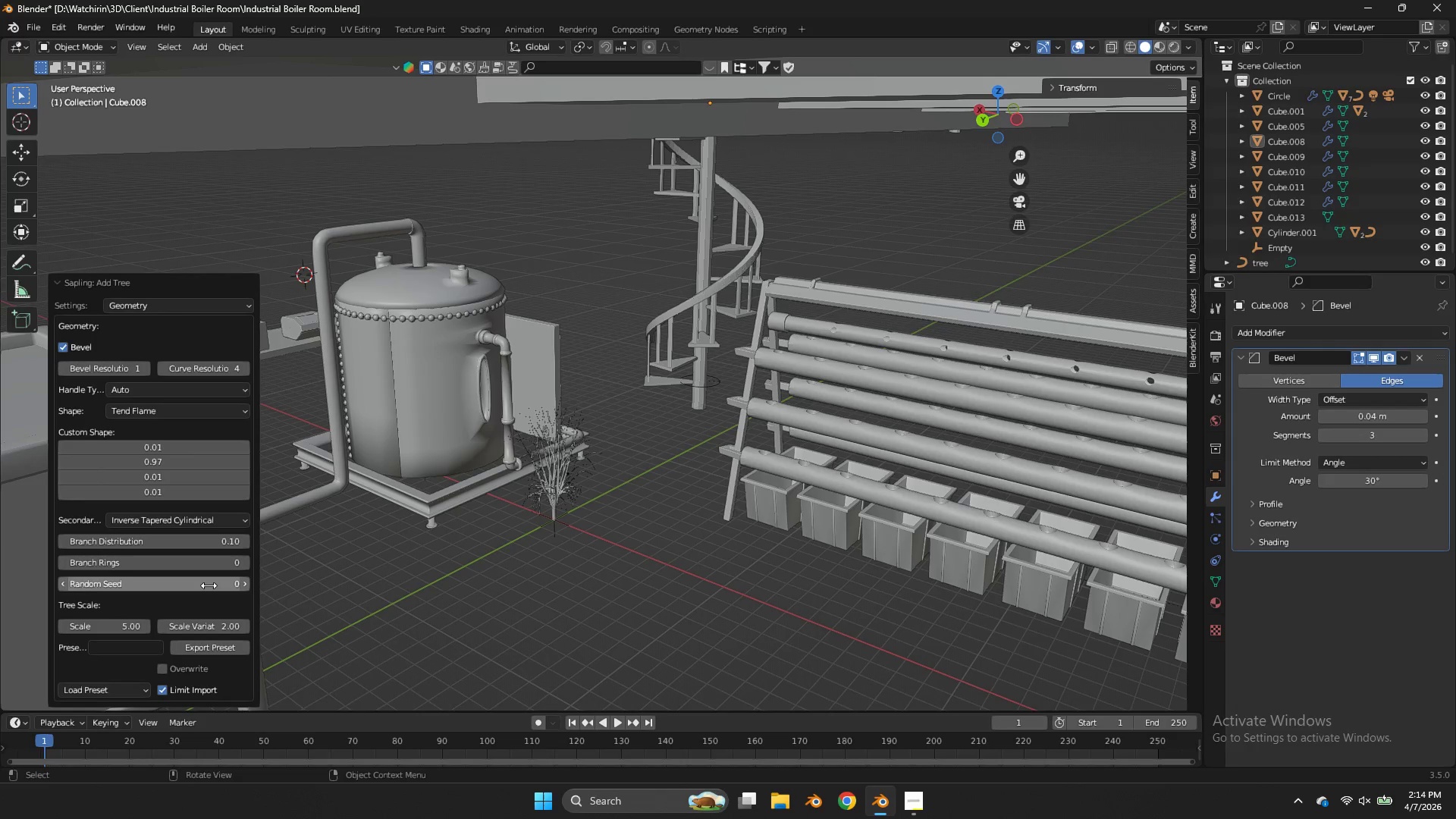 
left_click_drag(start_coordinate=[209, 585], to_coordinate=[886, 388])
 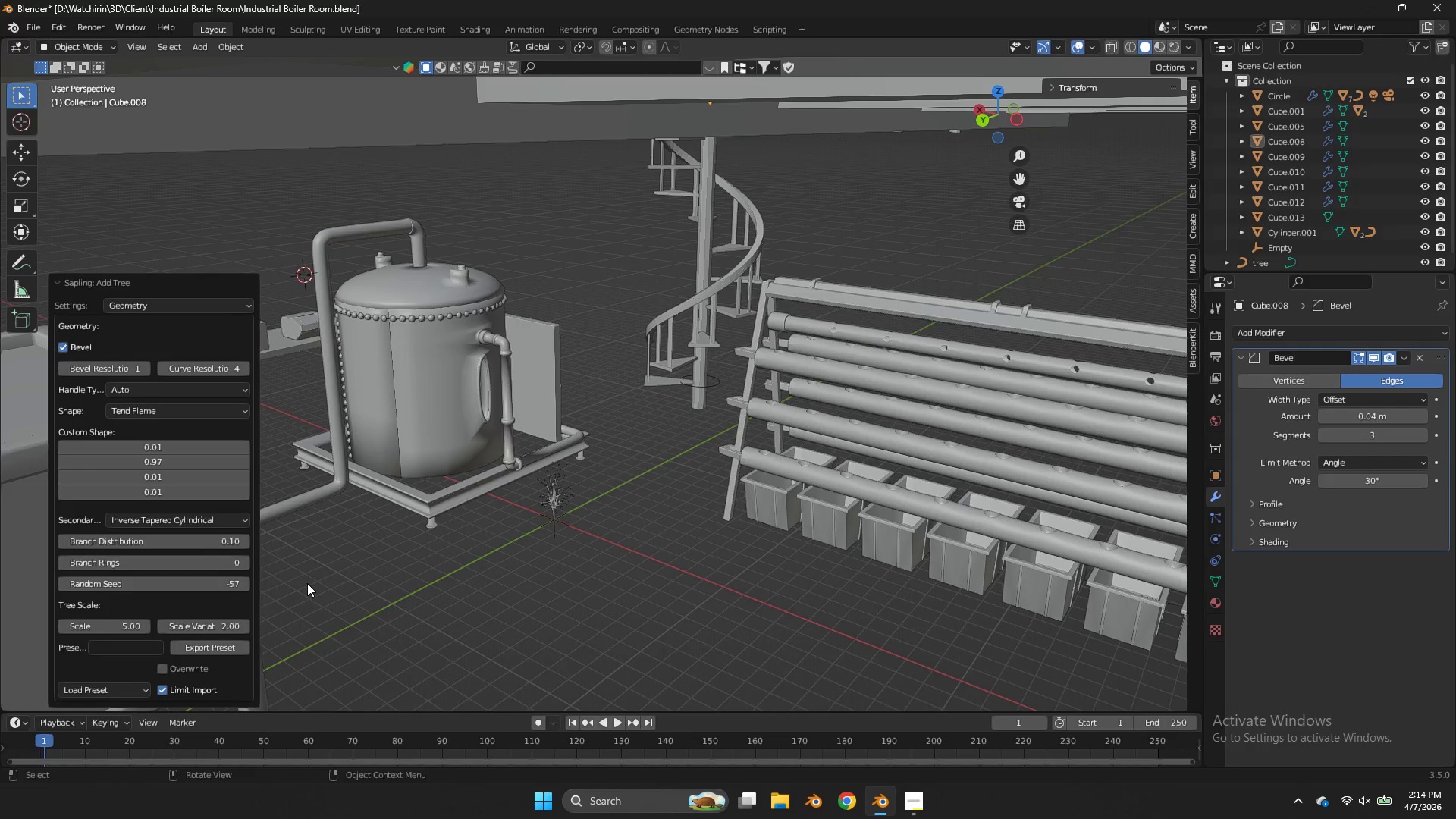 
scroll: coordinate [354, 563], scroll_direction: up, amount: 3.0
 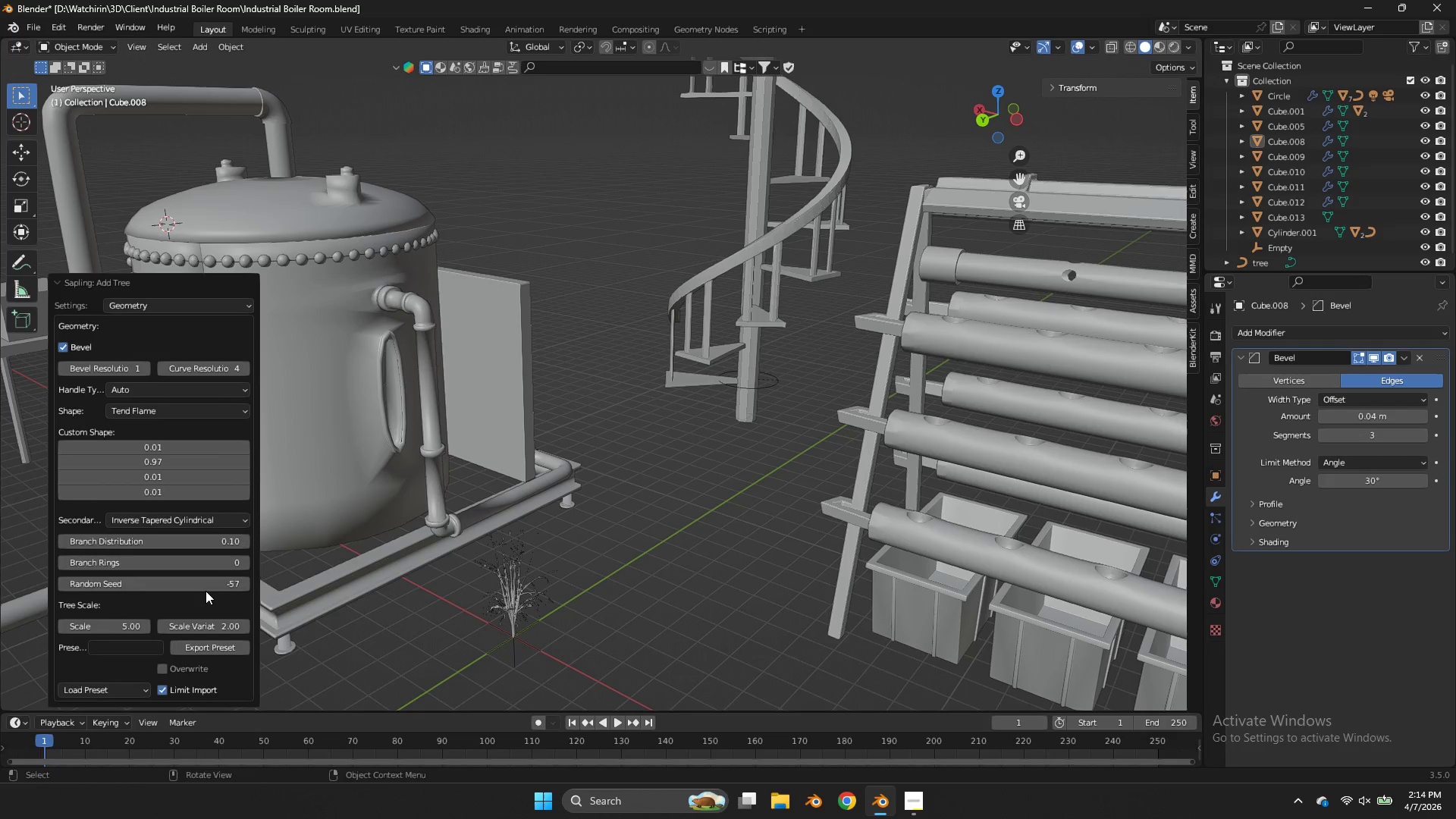 
left_click_drag(start_coordinate=[200, 585], to_coordinate=[609, 384])
 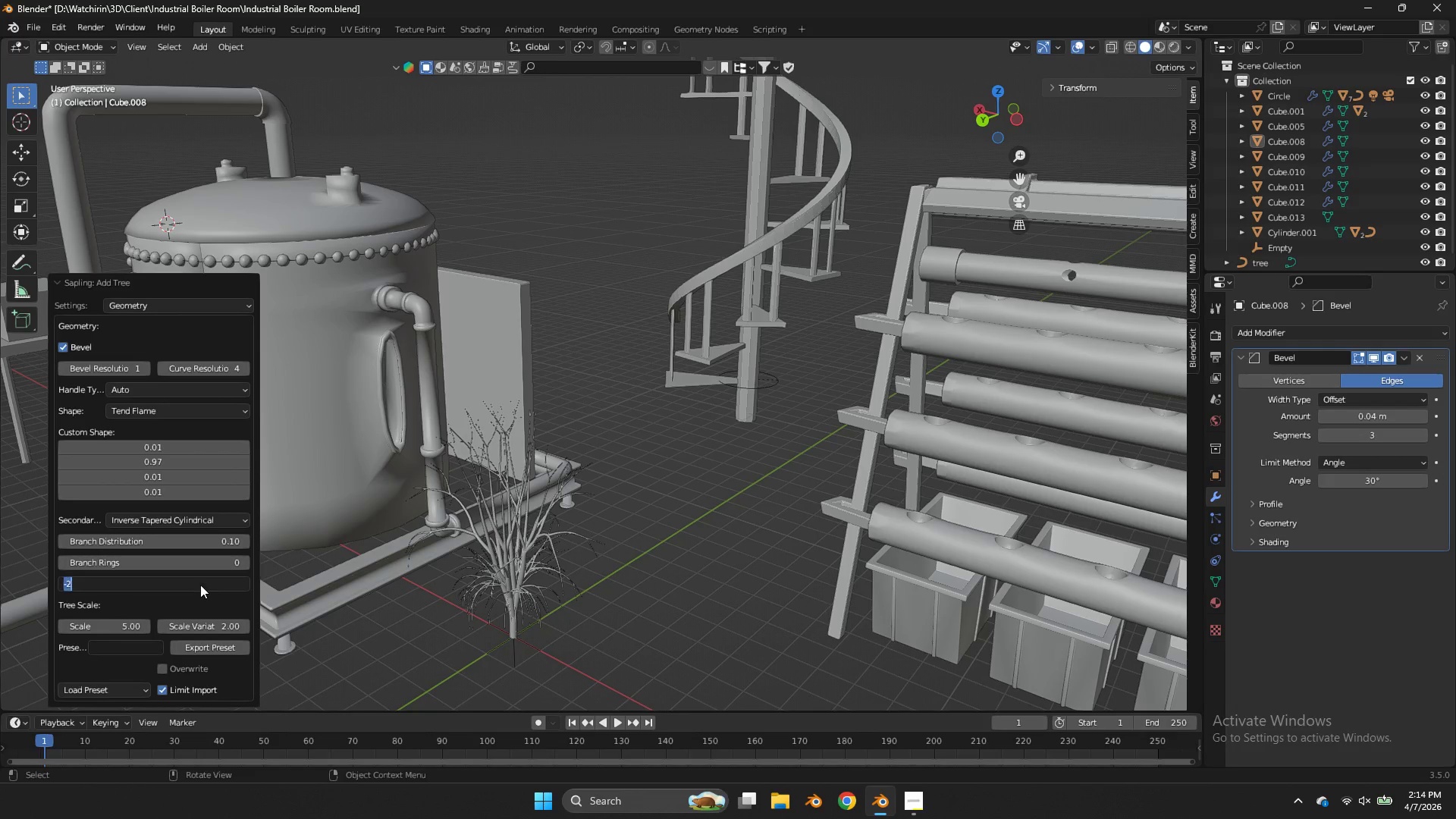 
left_click([200, 585])
 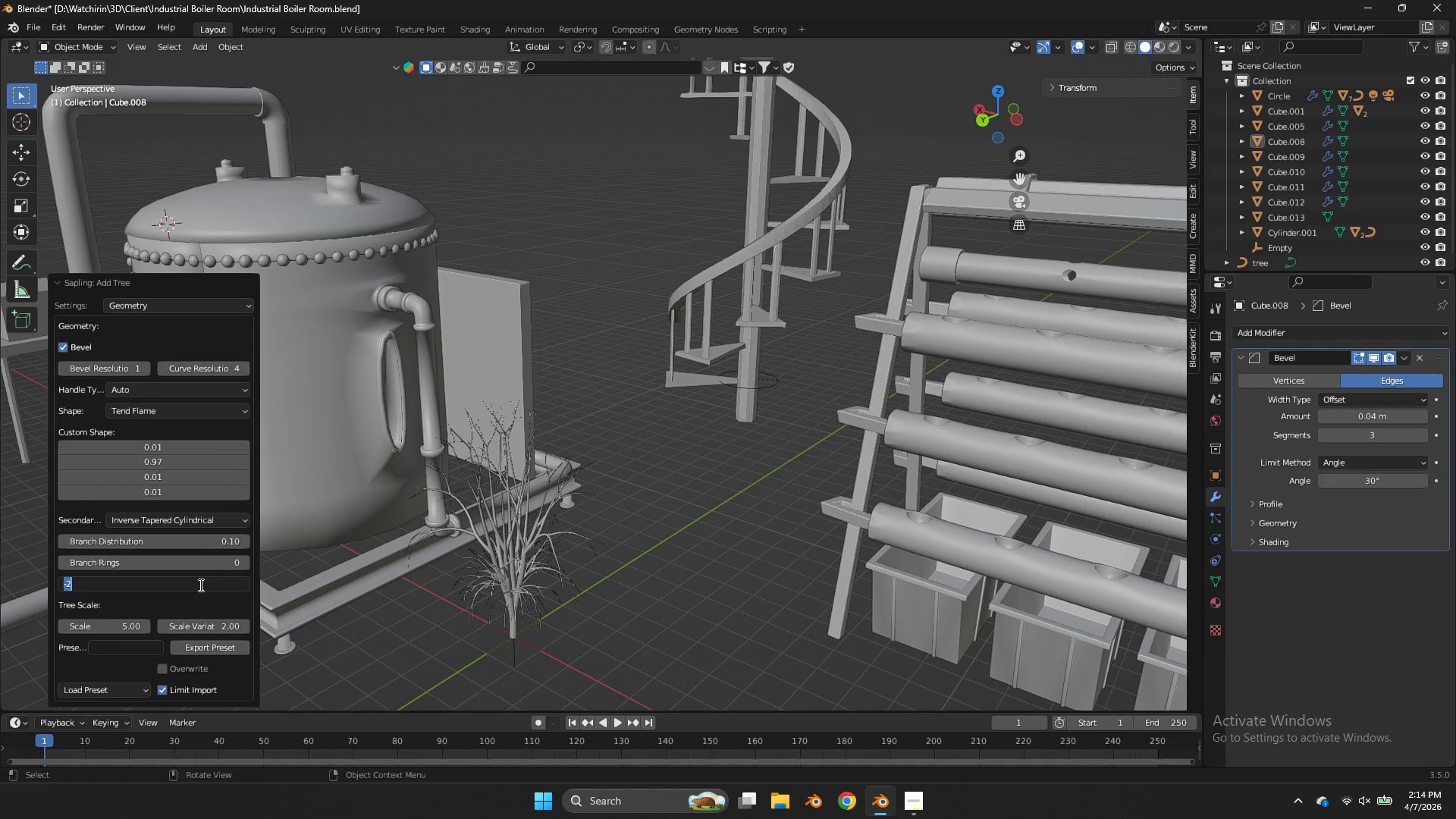 
key(0)
 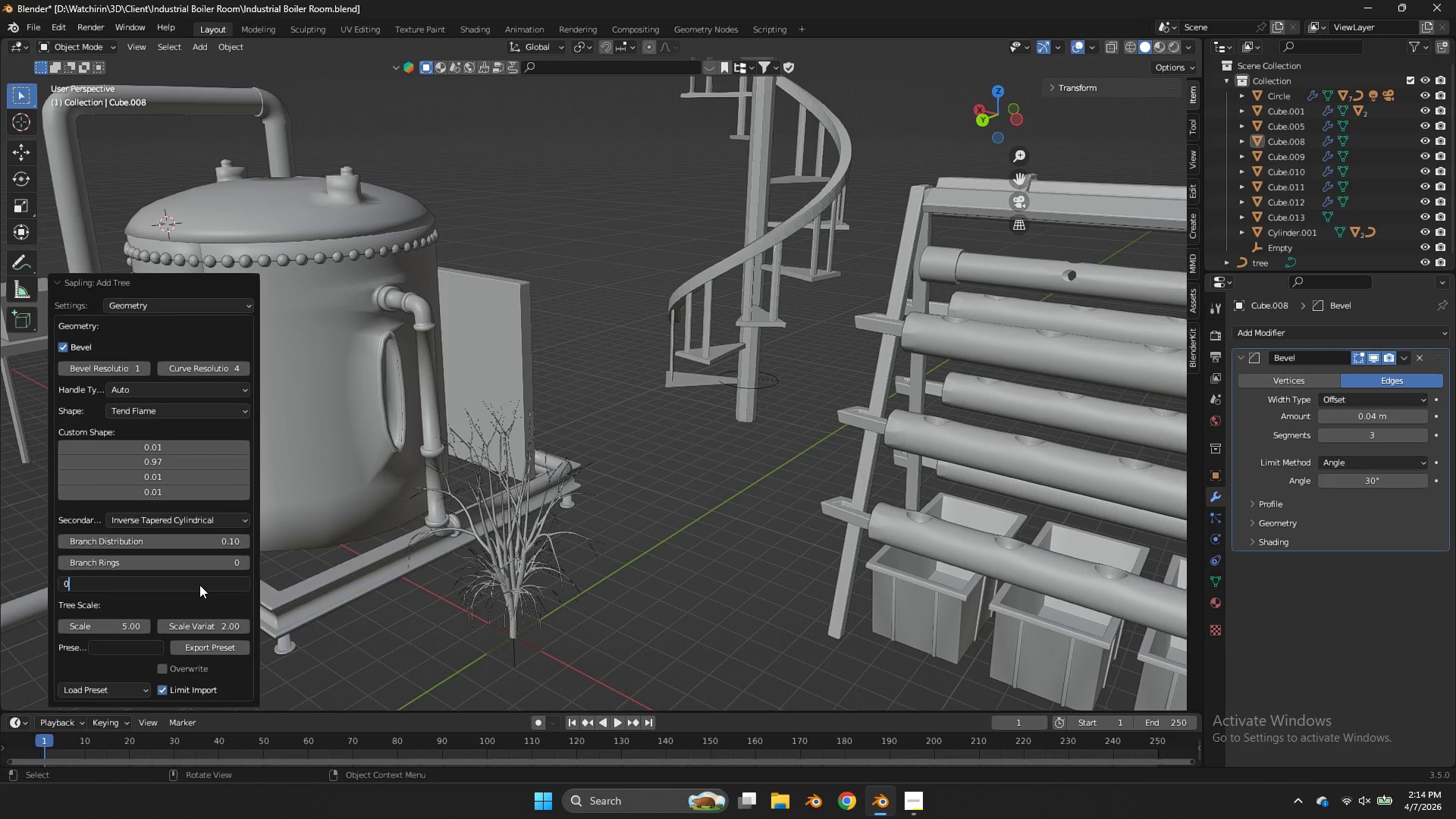 
key(Enter)
 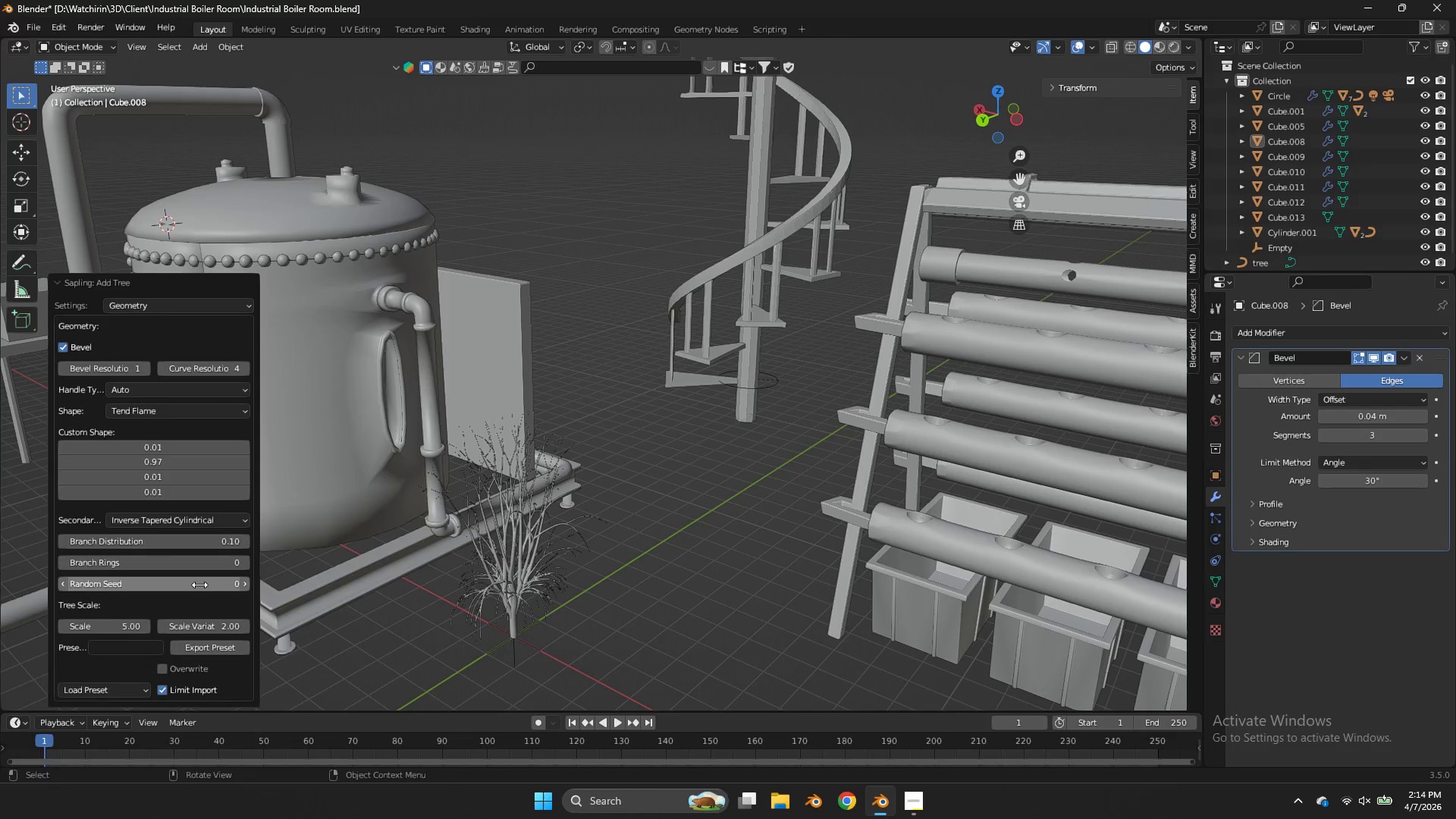 
left_click_drag(start_coordinate=[199, 585], to_coordinate=[760, 349])
 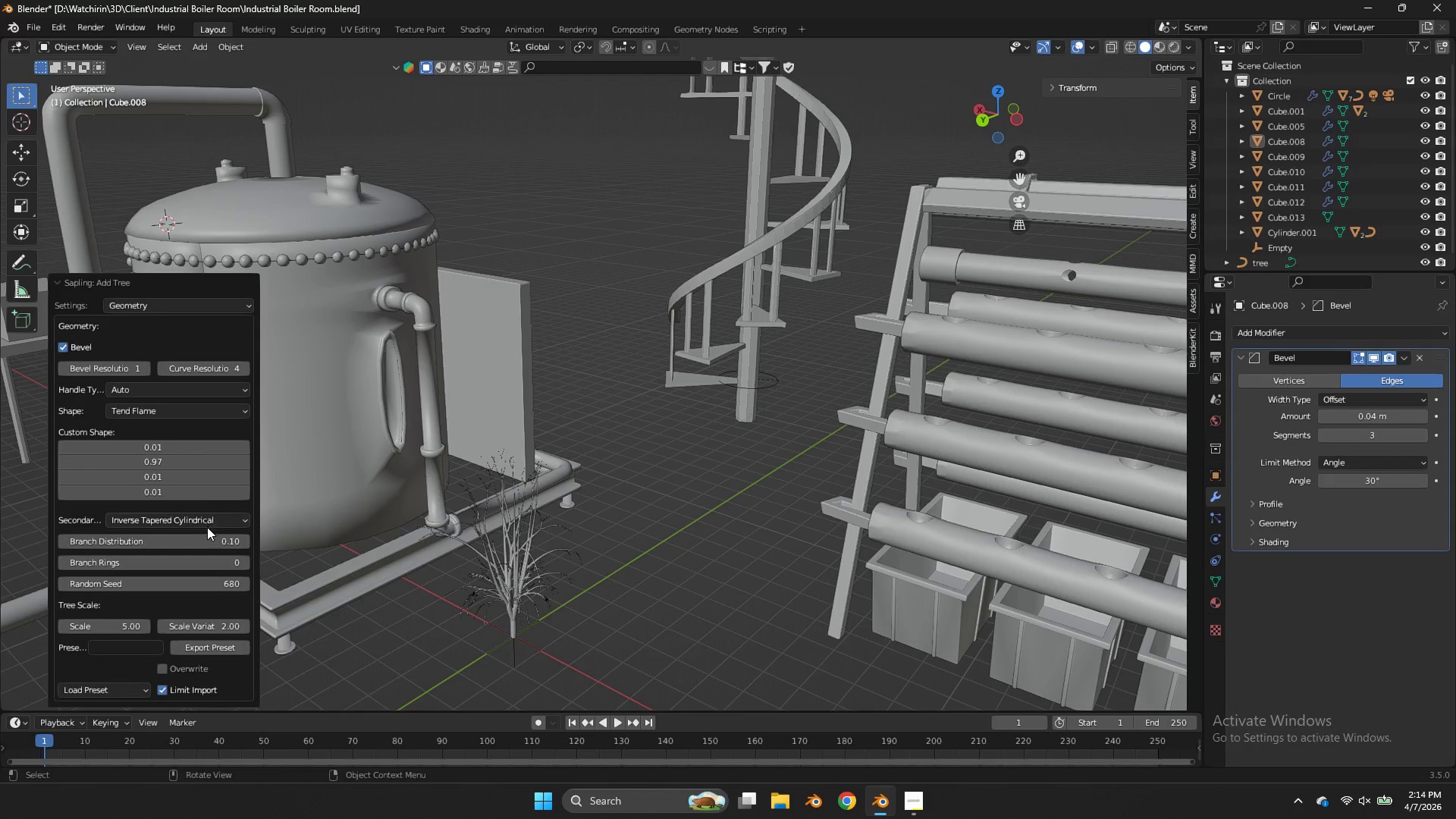 
left_click_drag(start_coordinate=[206, 533], to_coordinate=[896, 346])
 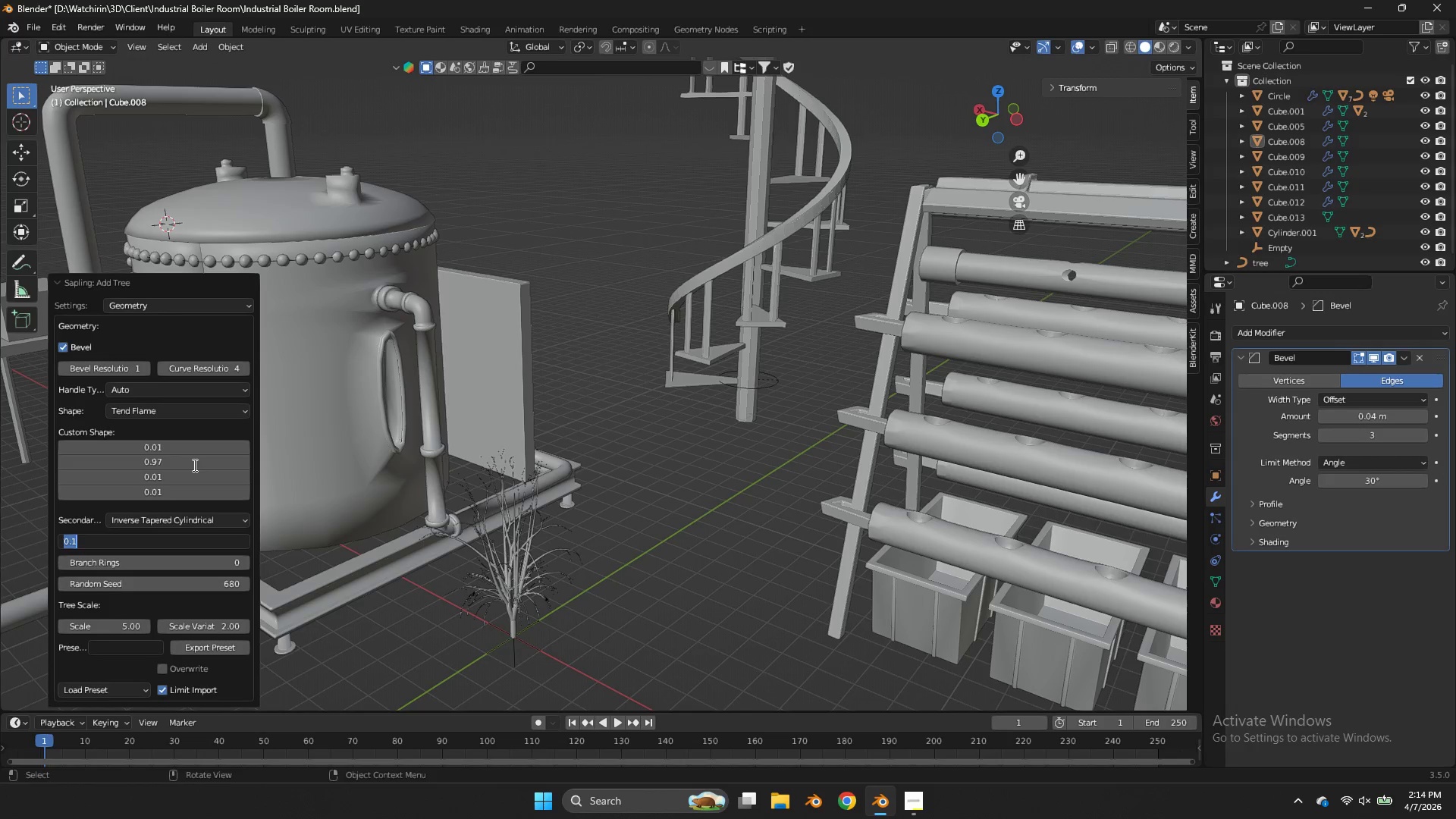 
left_click([193, 465])
 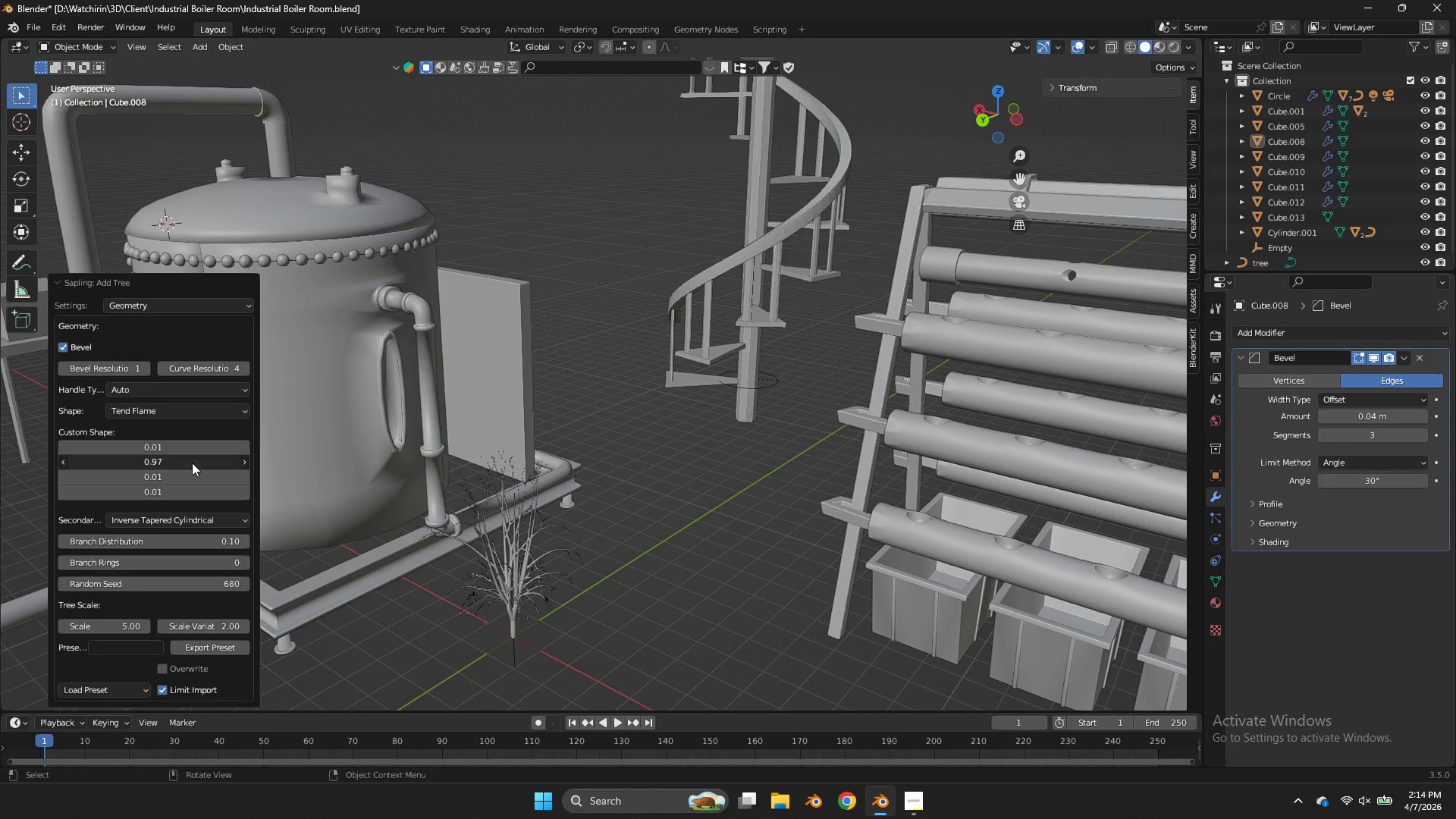 
left_click_drag(start_coordinate=[193, 463], to_coordinate=[799, 463])
 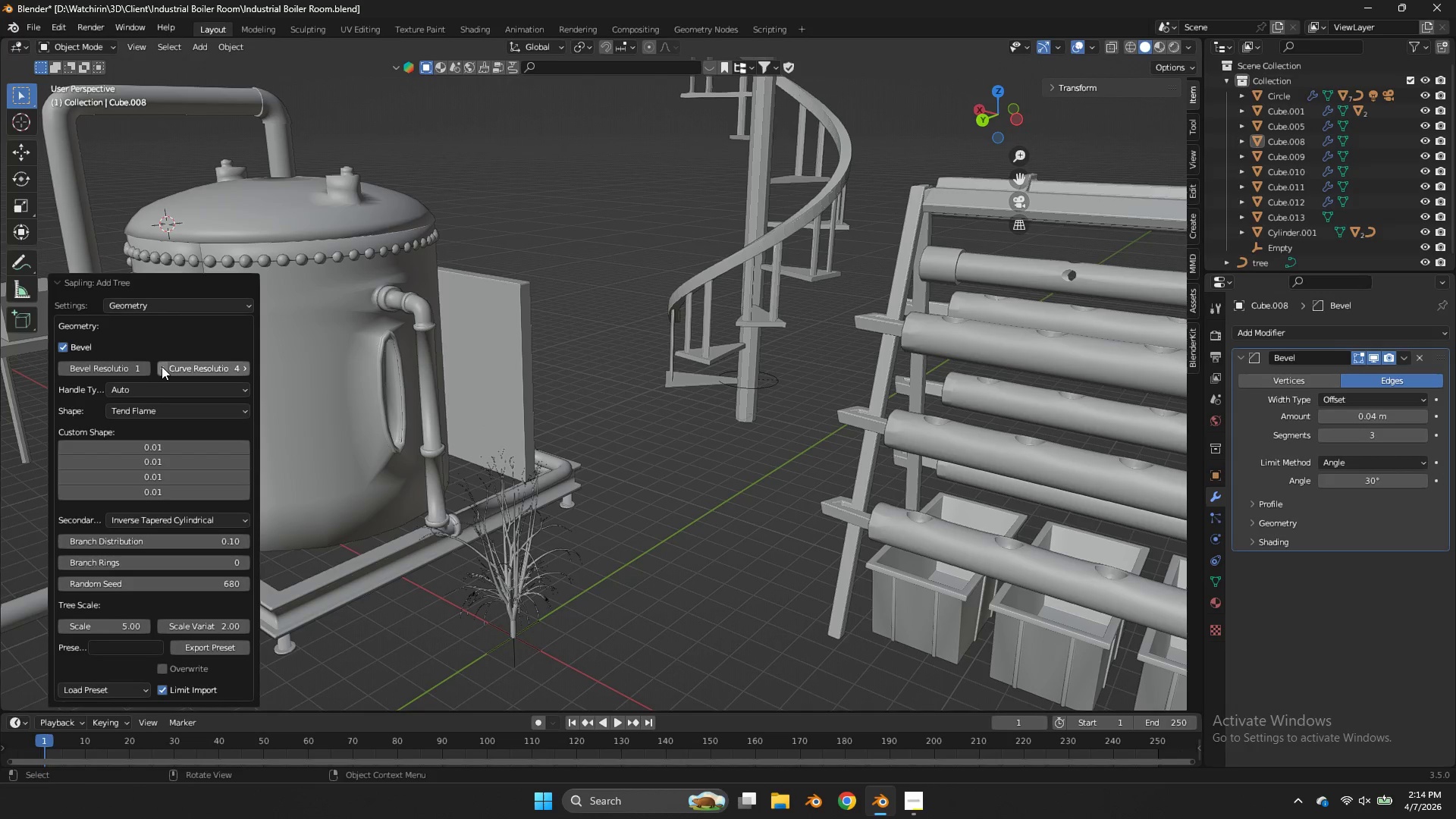 
left_click([164, 367])
 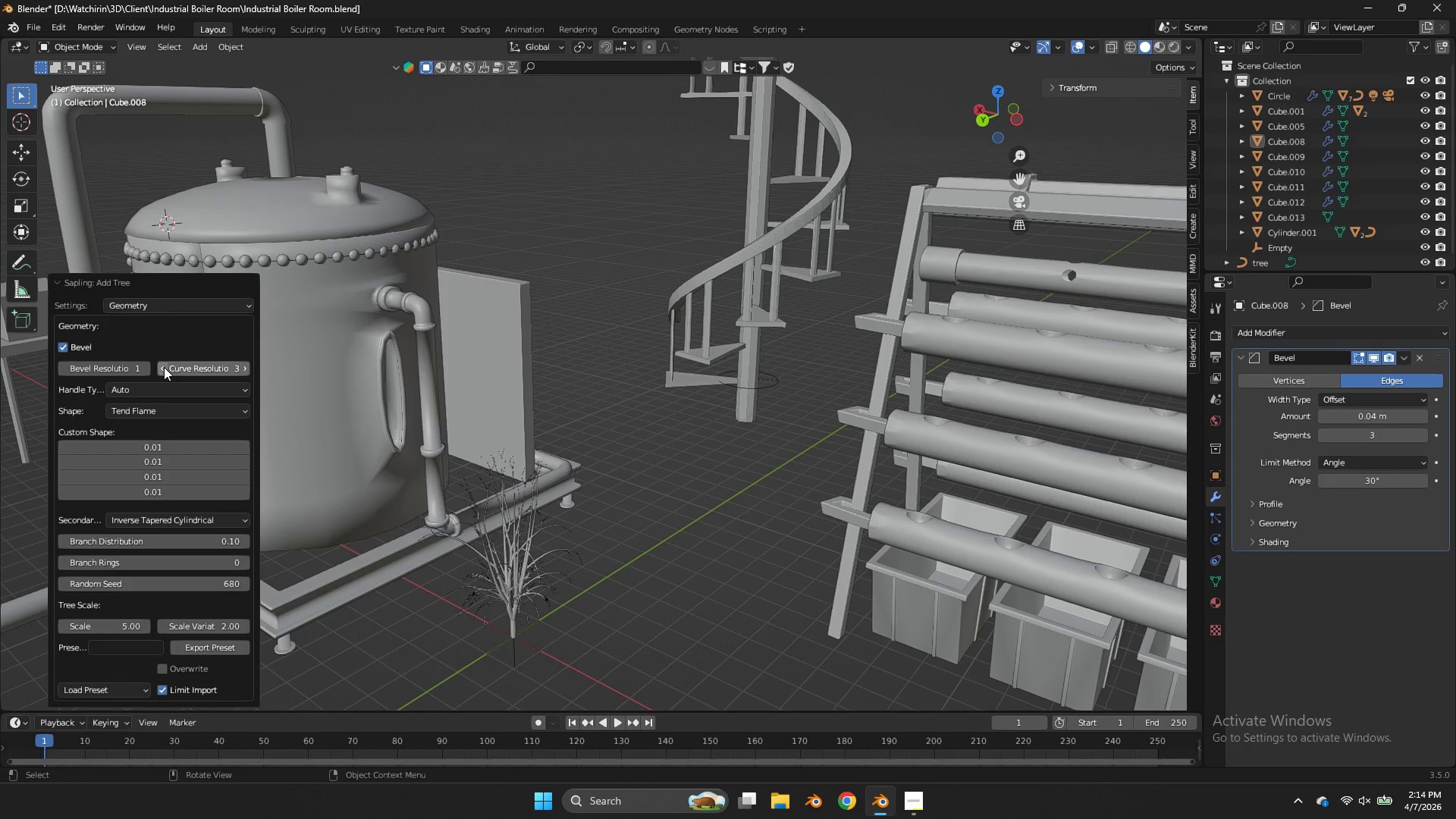 
left_click([164, 367])
 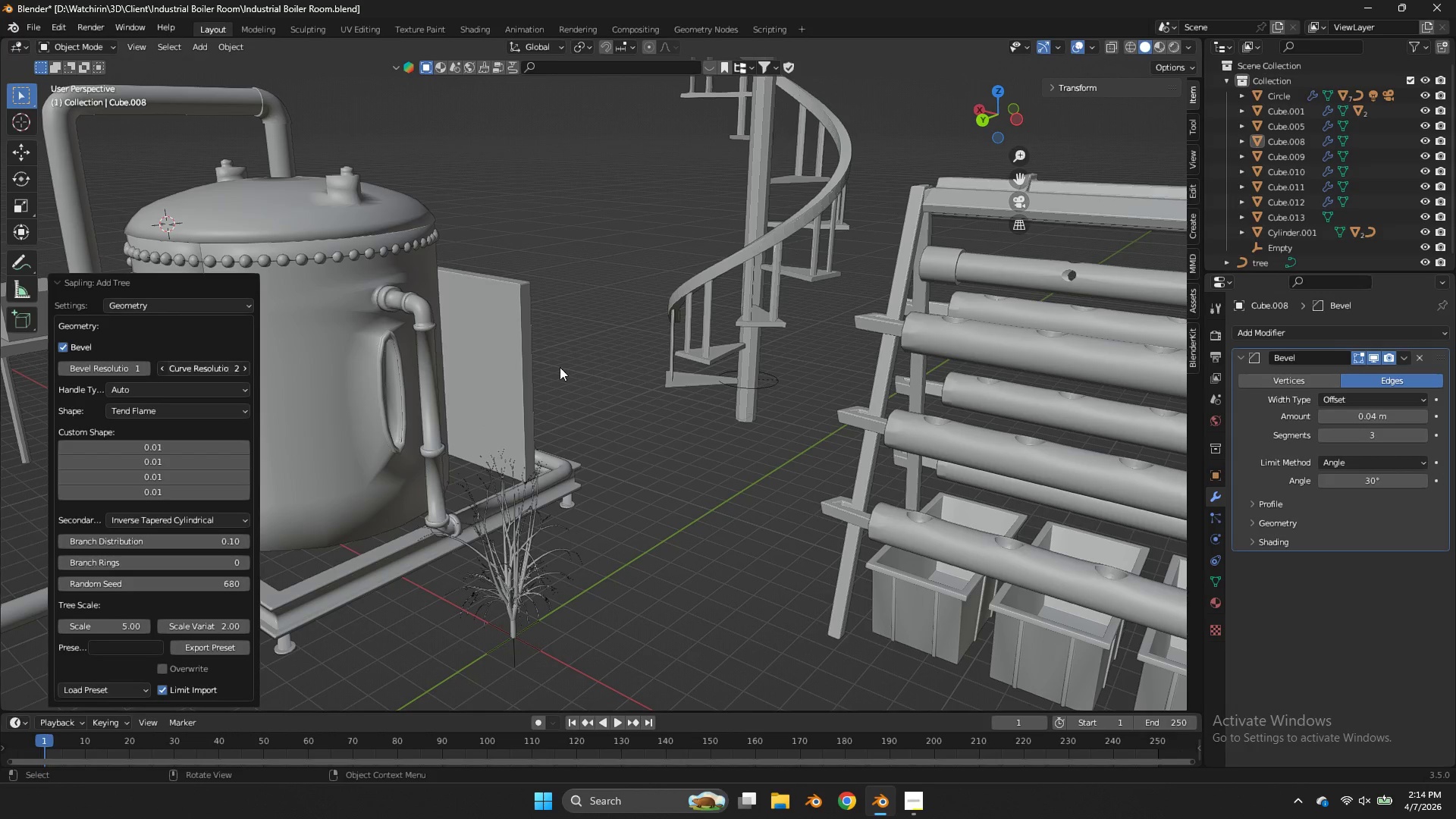 
left_click_drag(start_coordinate=[195, 367], to_coordinate=[569, 369])
 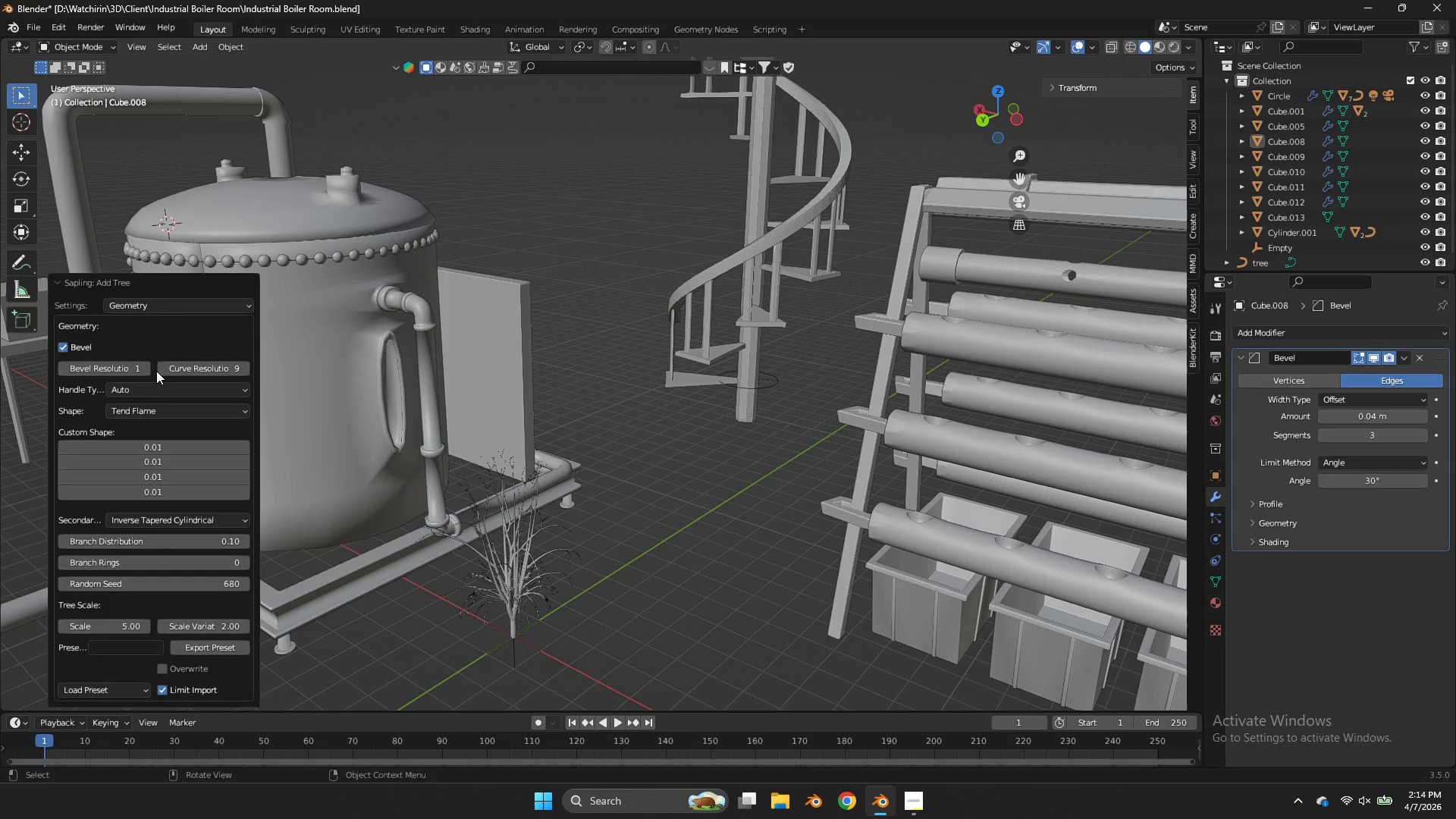 
left_click_drag(start_coordinate=[165, 366], to_coordinate=[893, 366])
 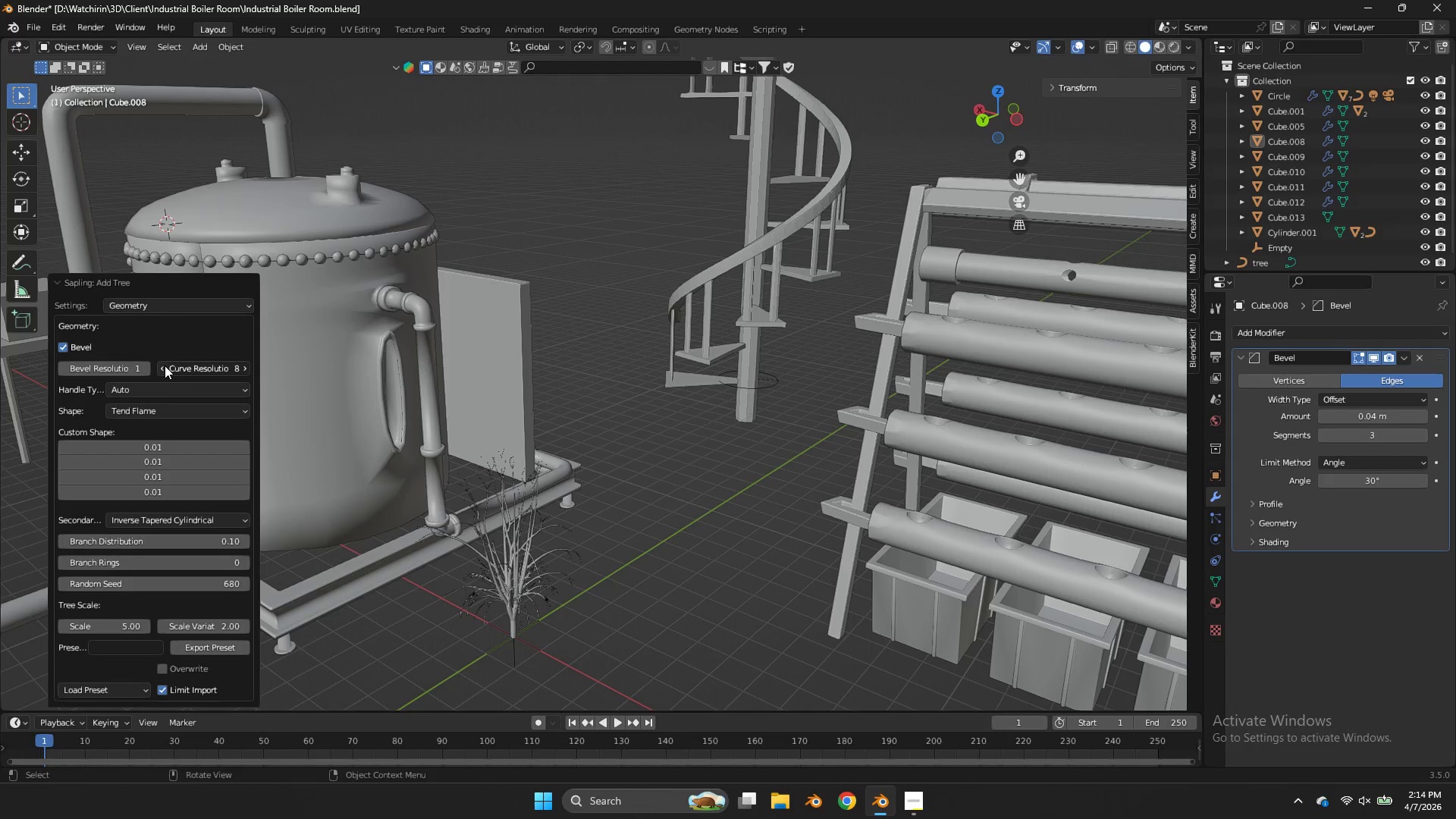 
double_click([165, 366])
 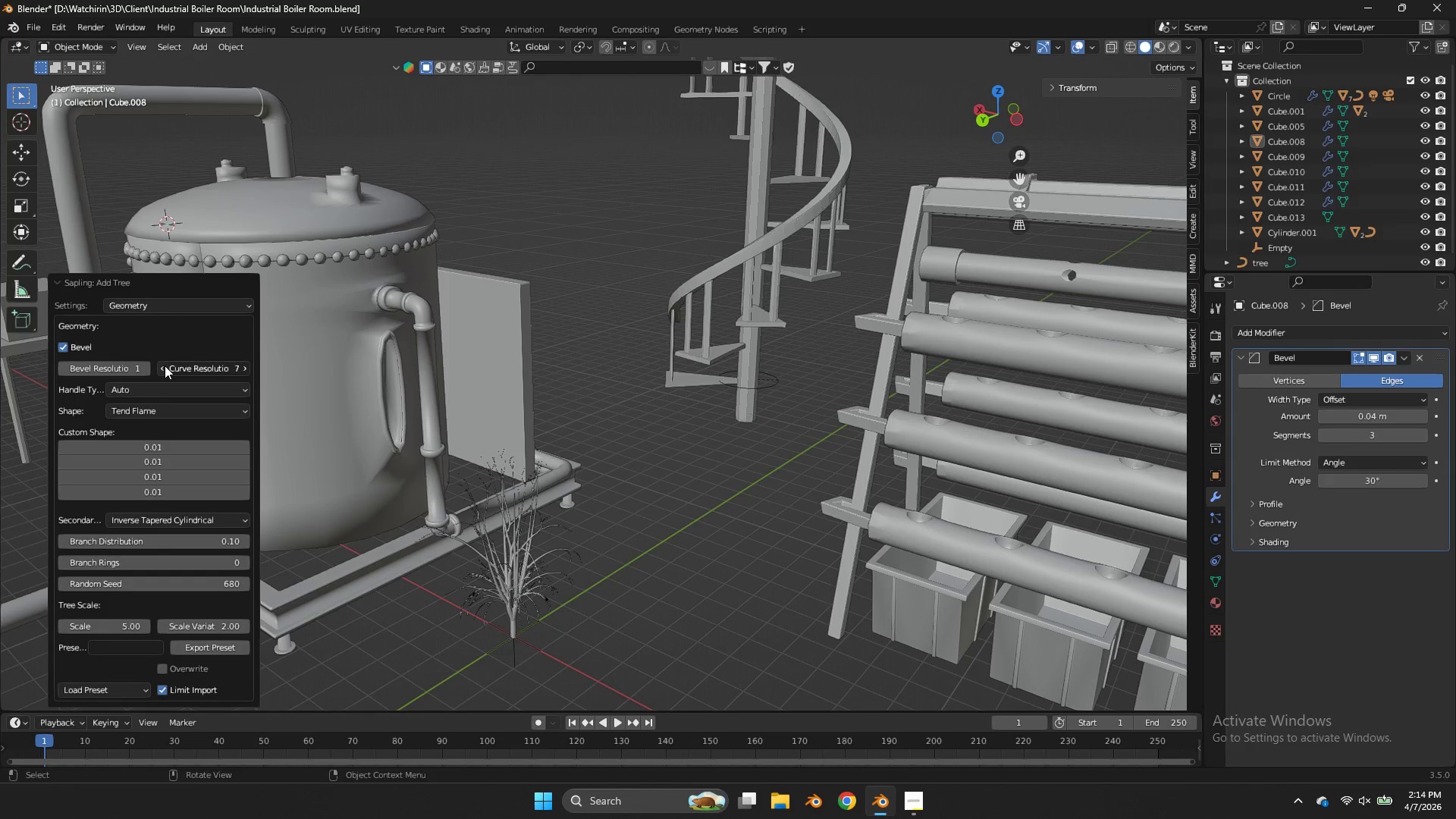 
triple_click([165, 366])
 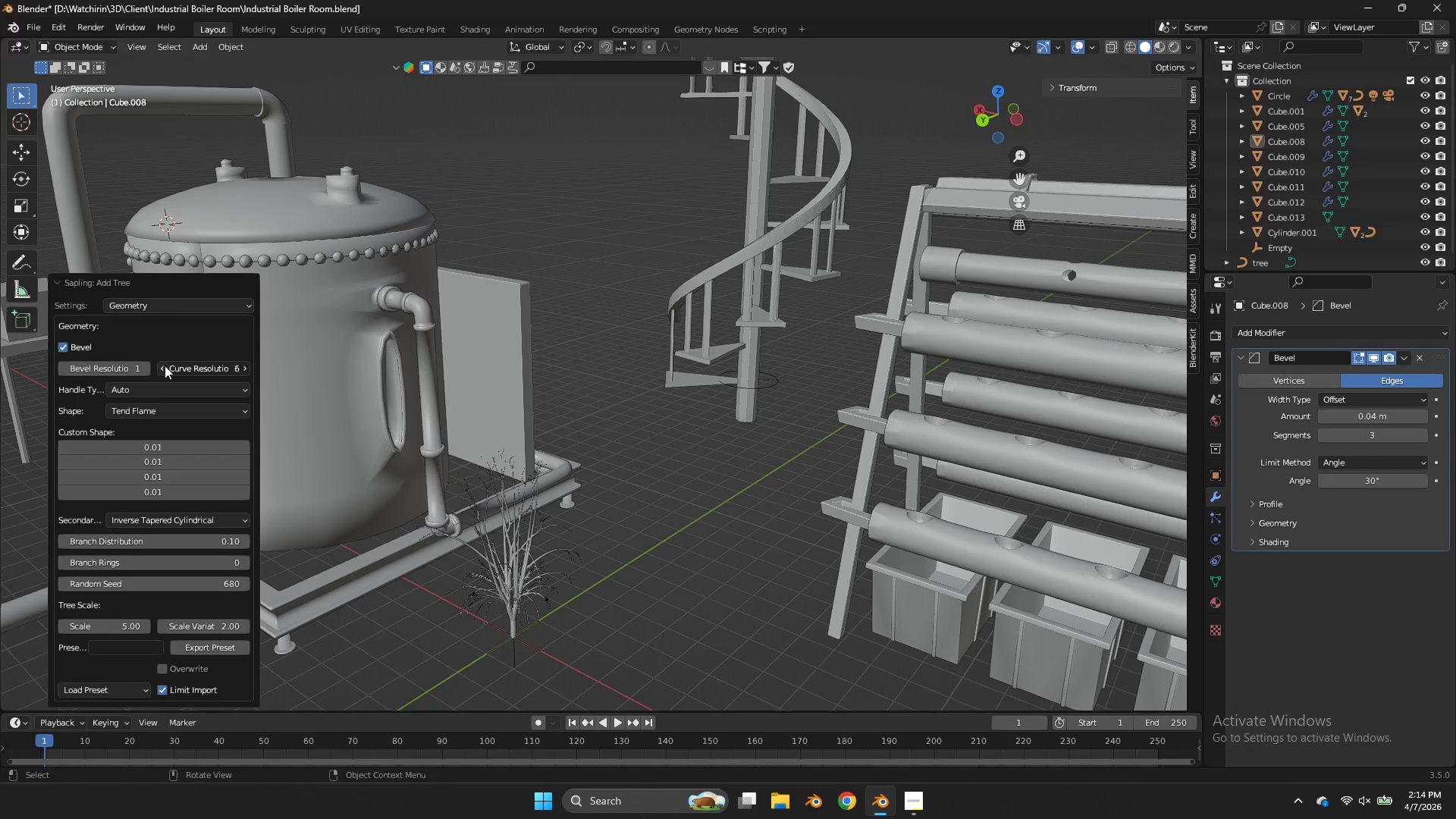 
triple_click([165, 366])
 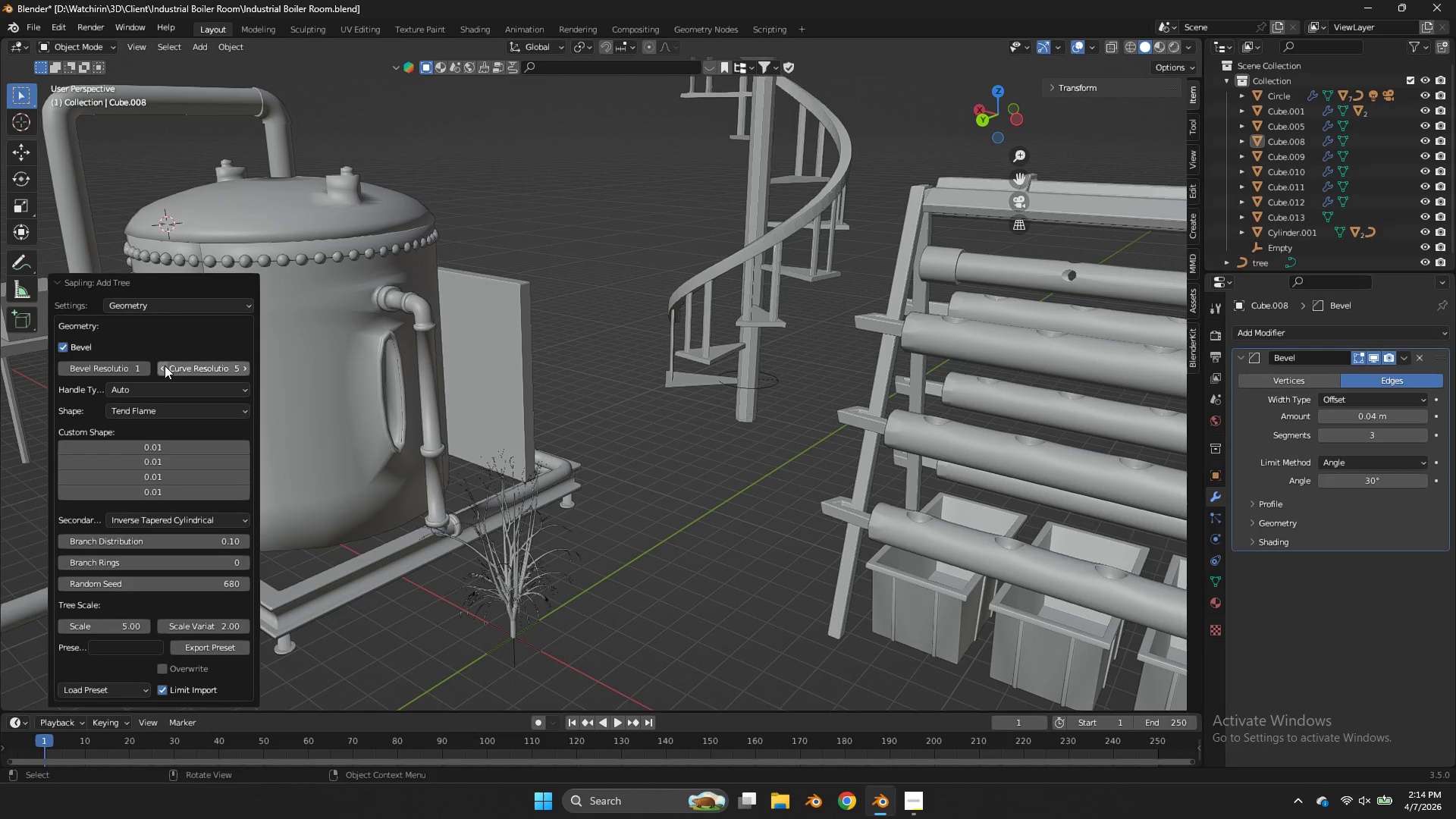 
left_click([165, 366])
 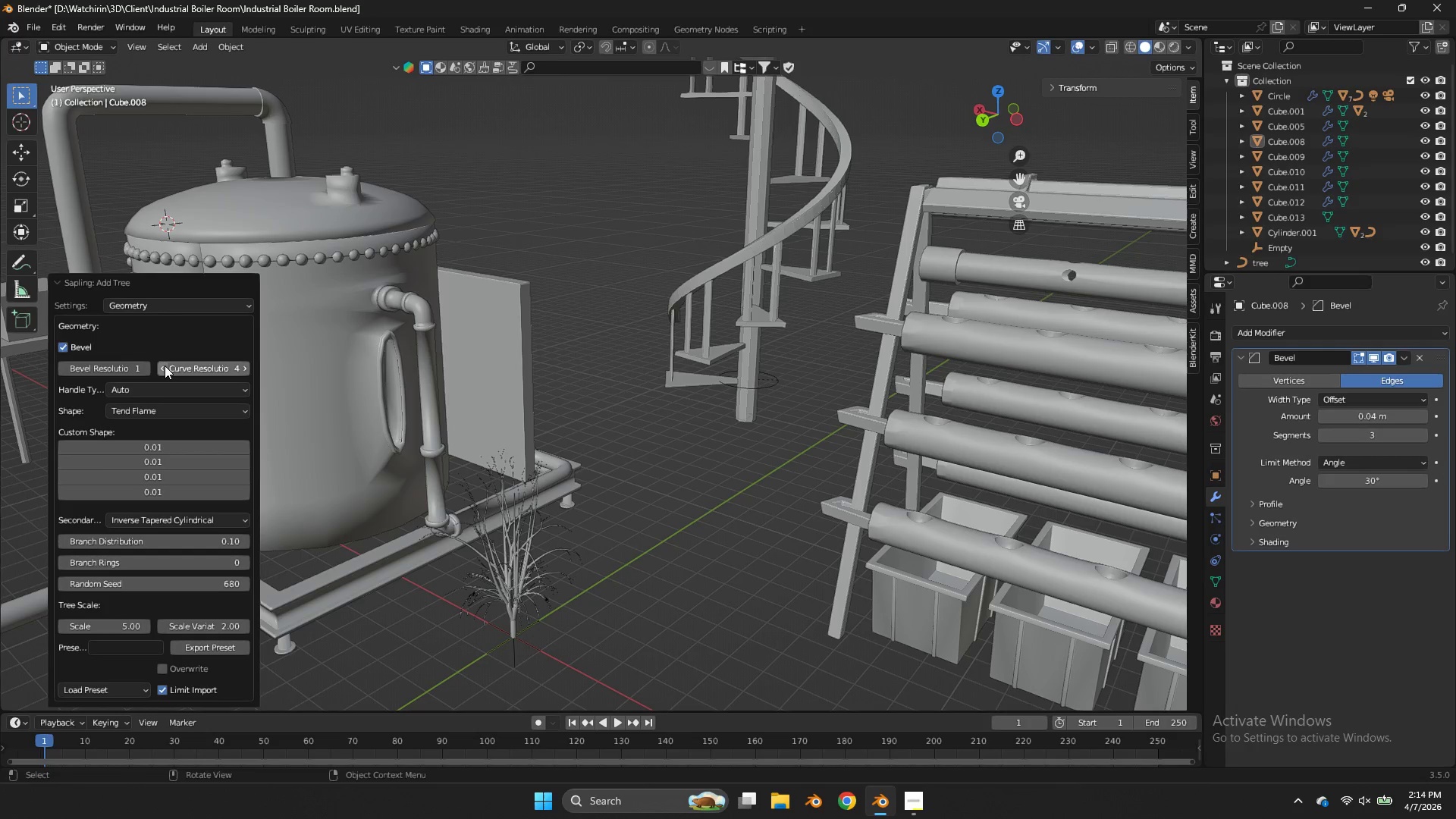 
left_click([165, 366])
 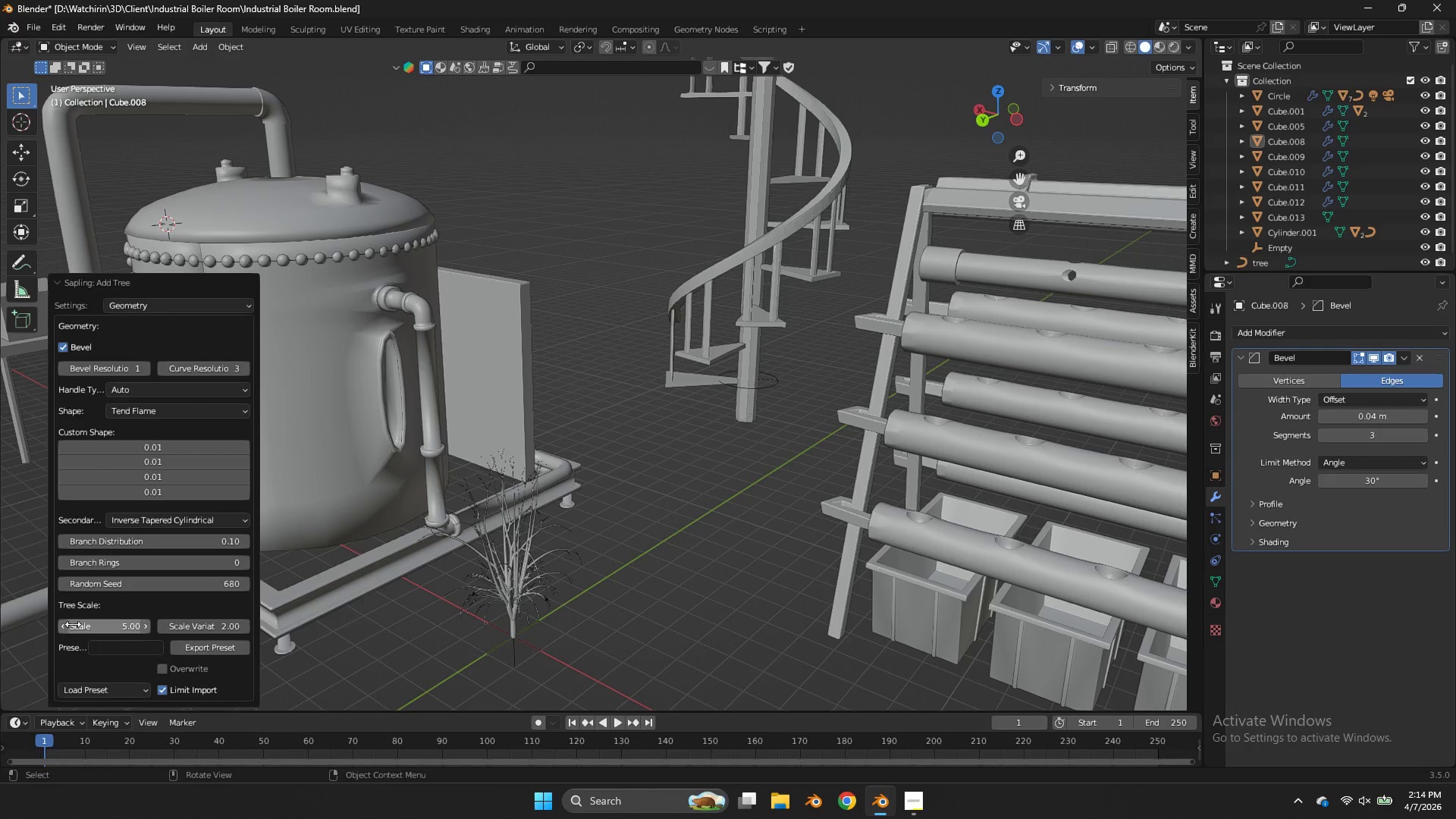 
double_click([64, 626])
 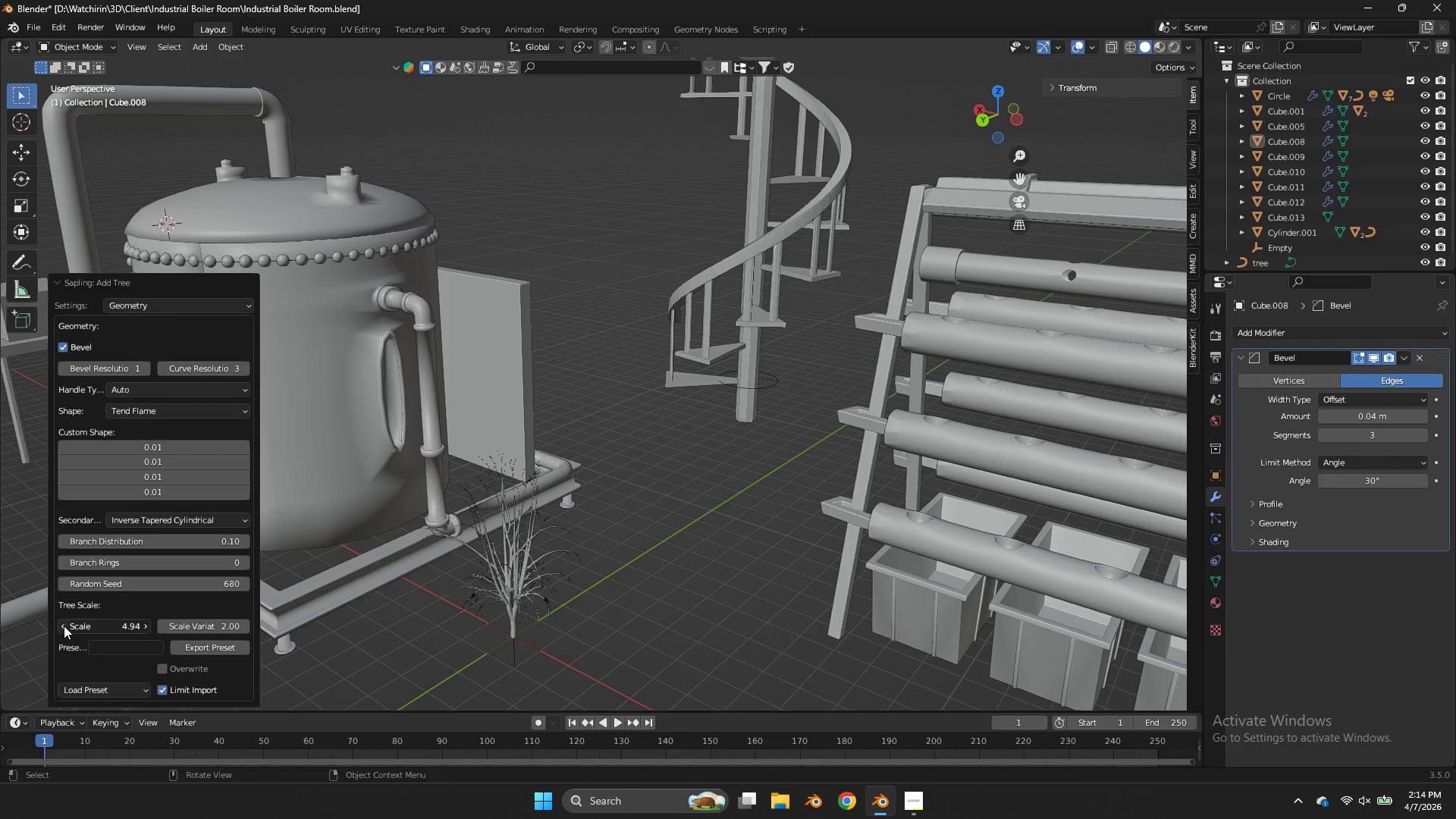 
triple_click([64, 626])
 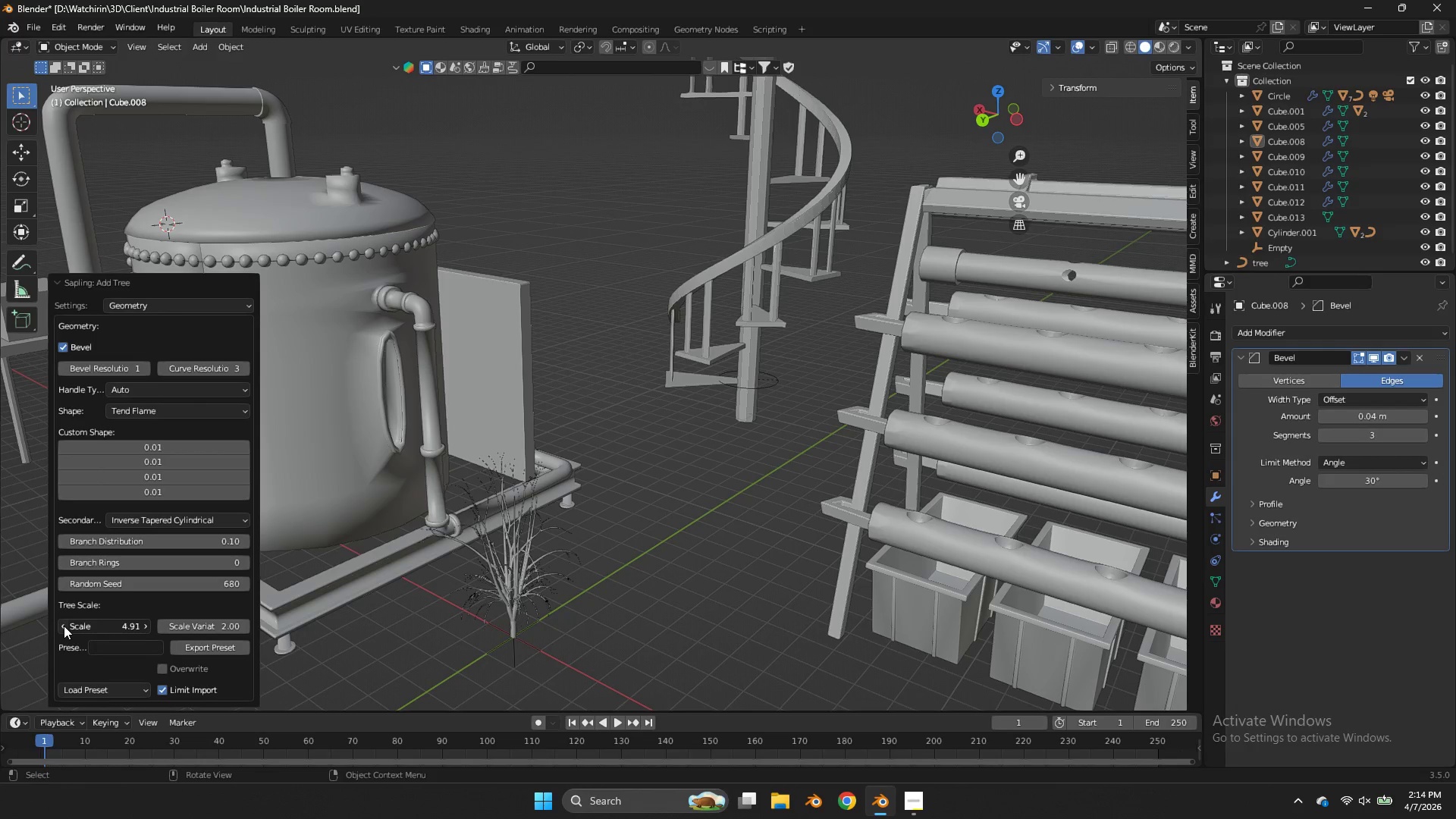 
triple_click([64, 626])
 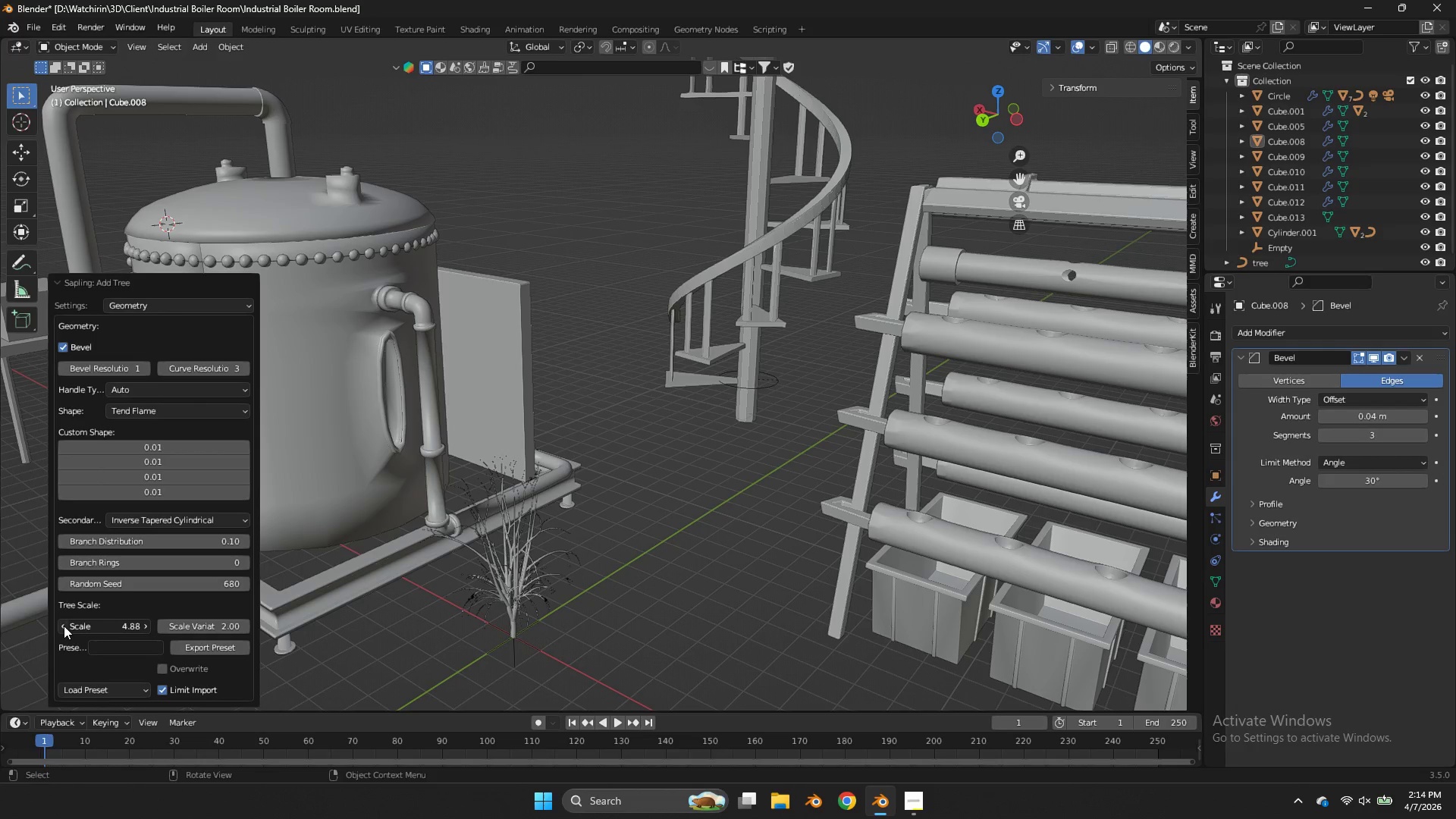 
triple_click([64, 626])
 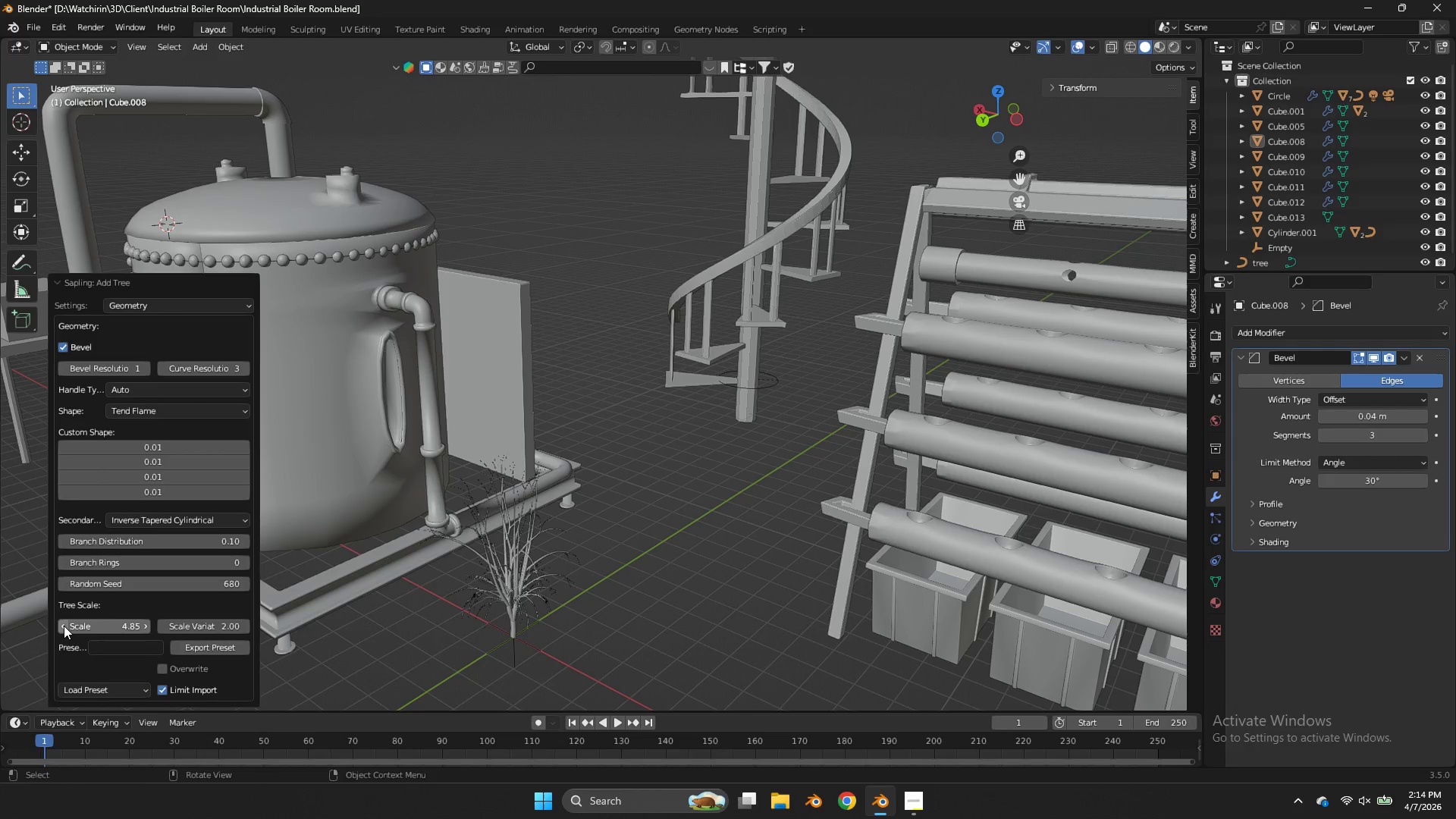 
triple_click([64, 626])
 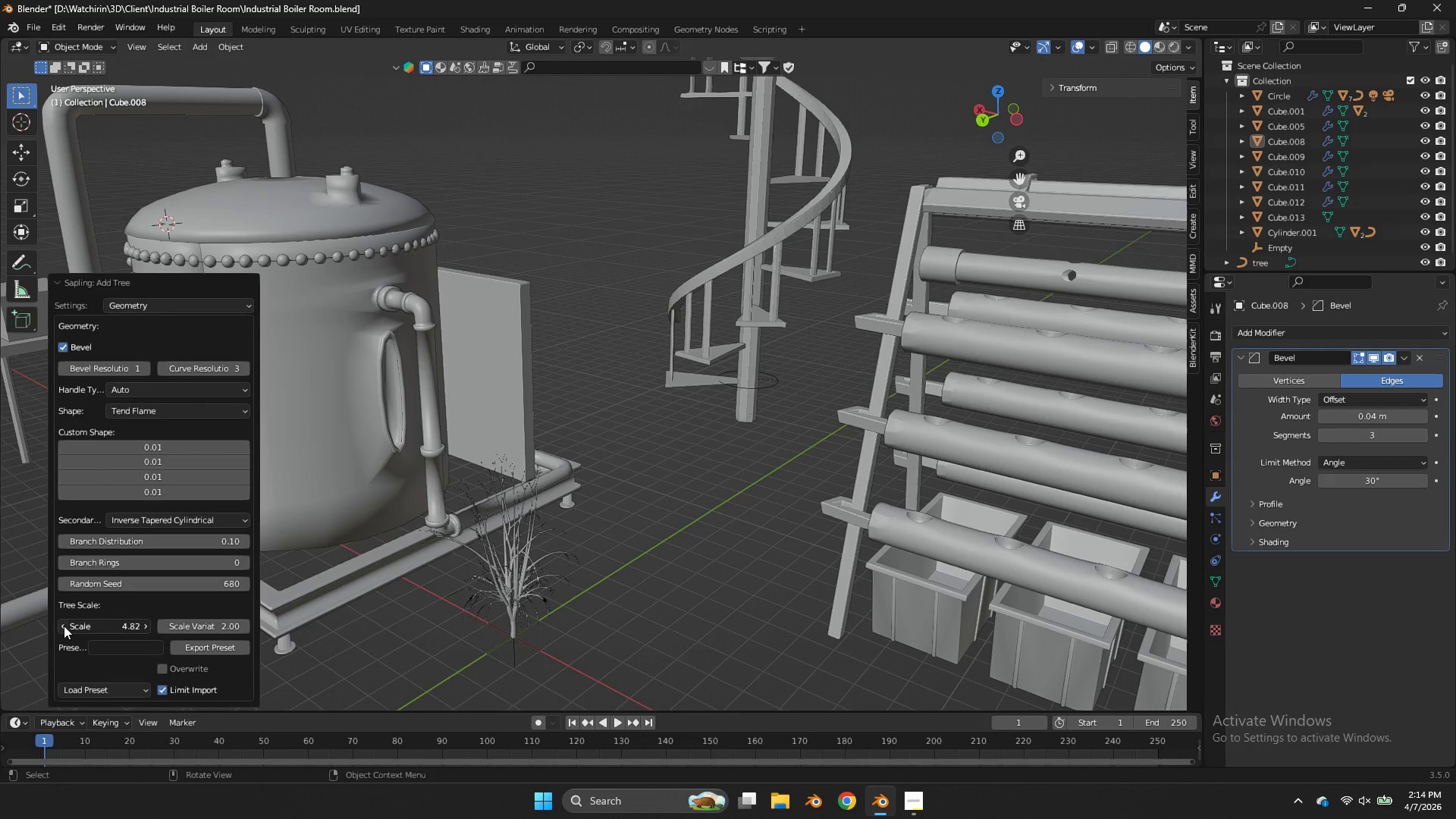 
triple_click([64, 626])
 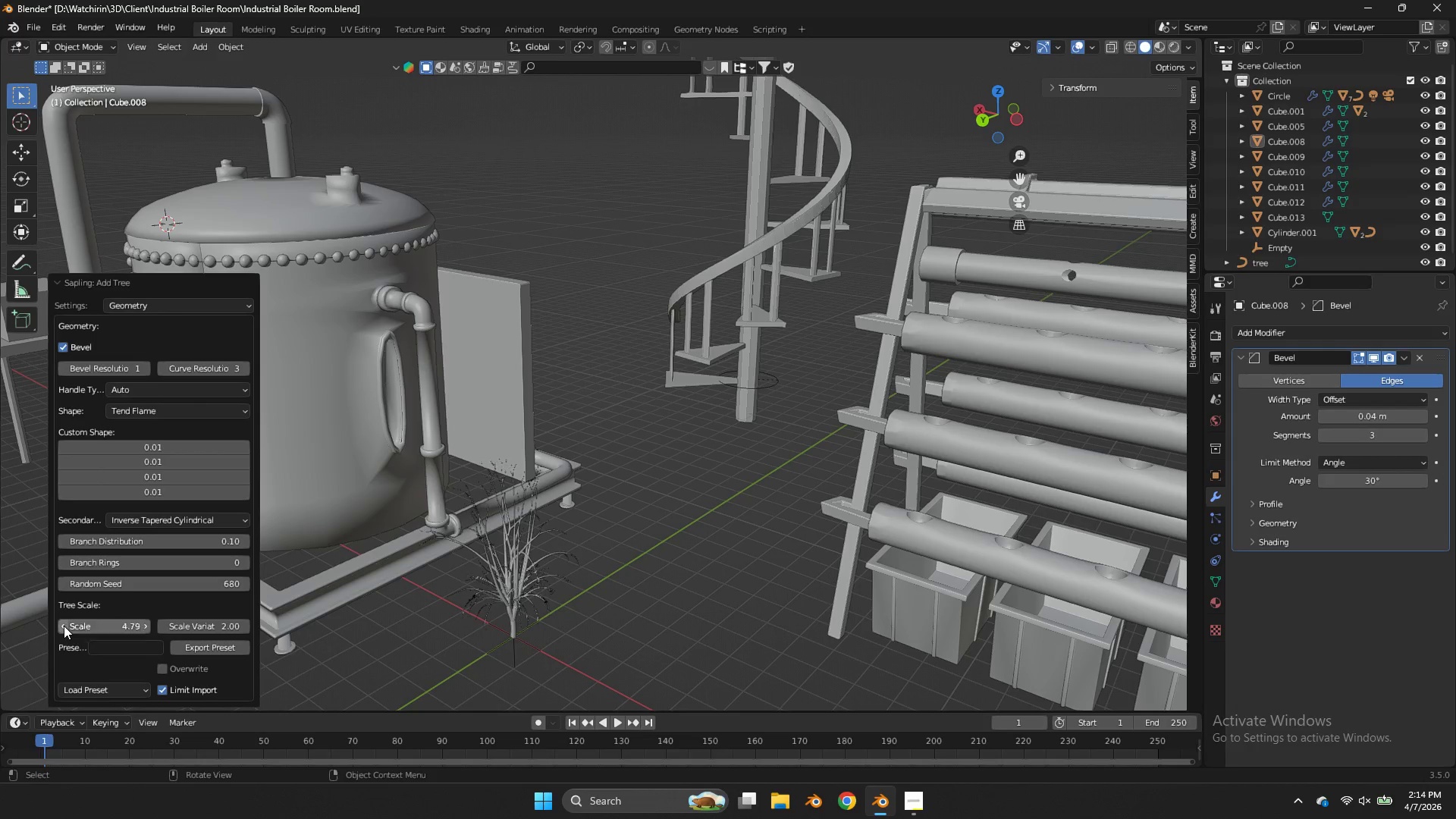 
triple_click([64, 626])
 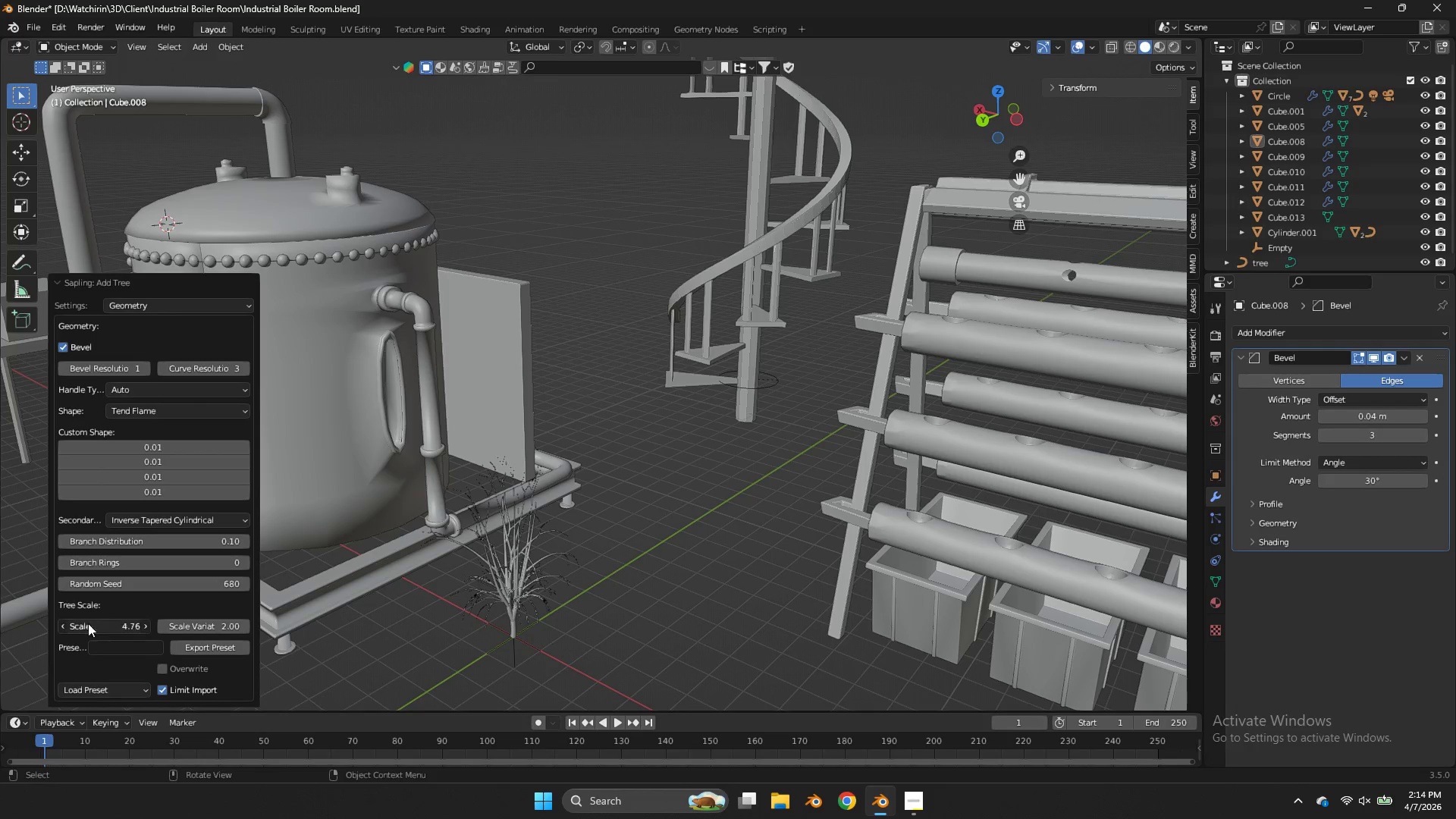 
left_click_drag(start_coordinate=[88, 623], to_coordinate=[844, 411])
 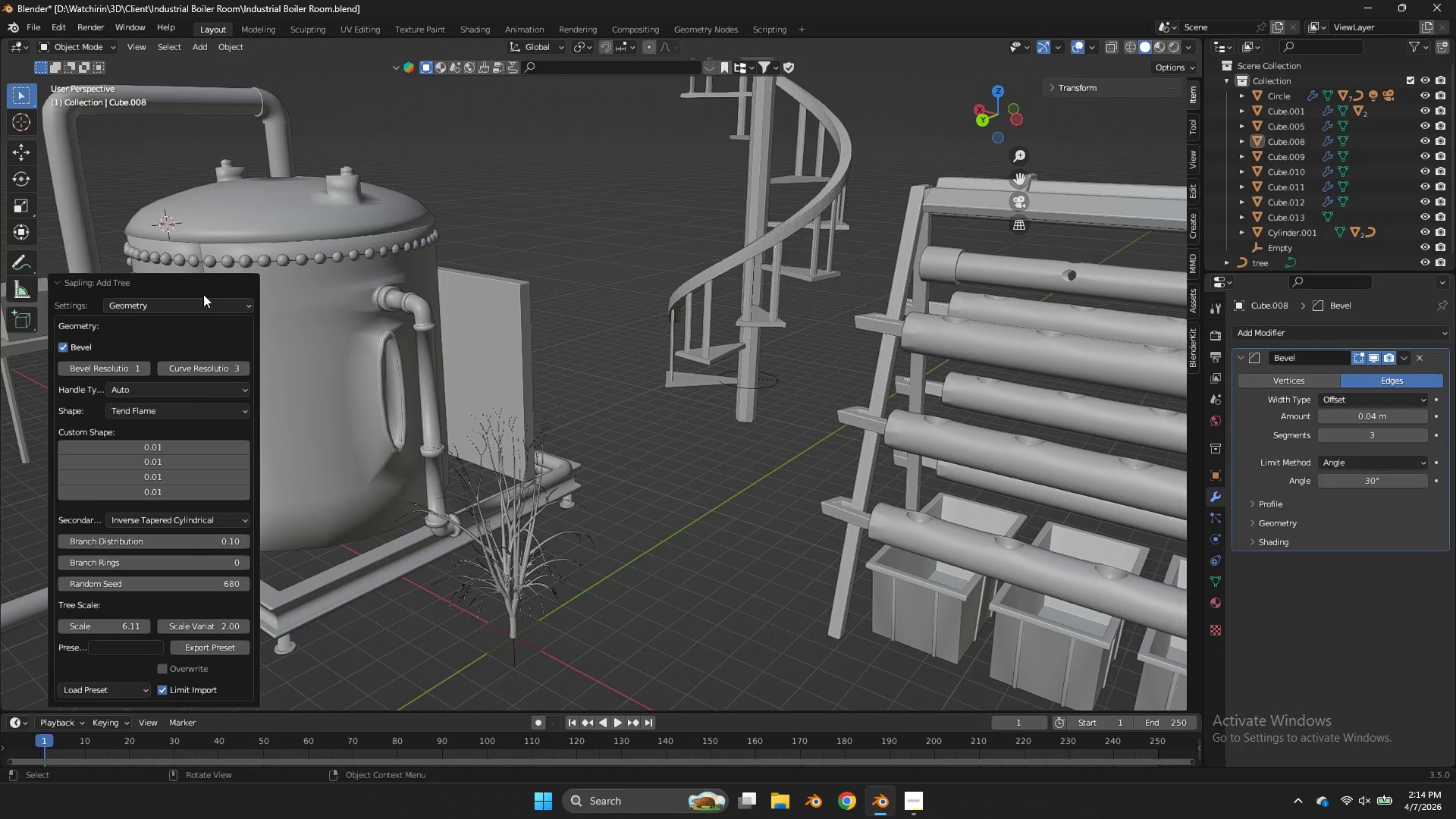 
left_click([199, 304])
 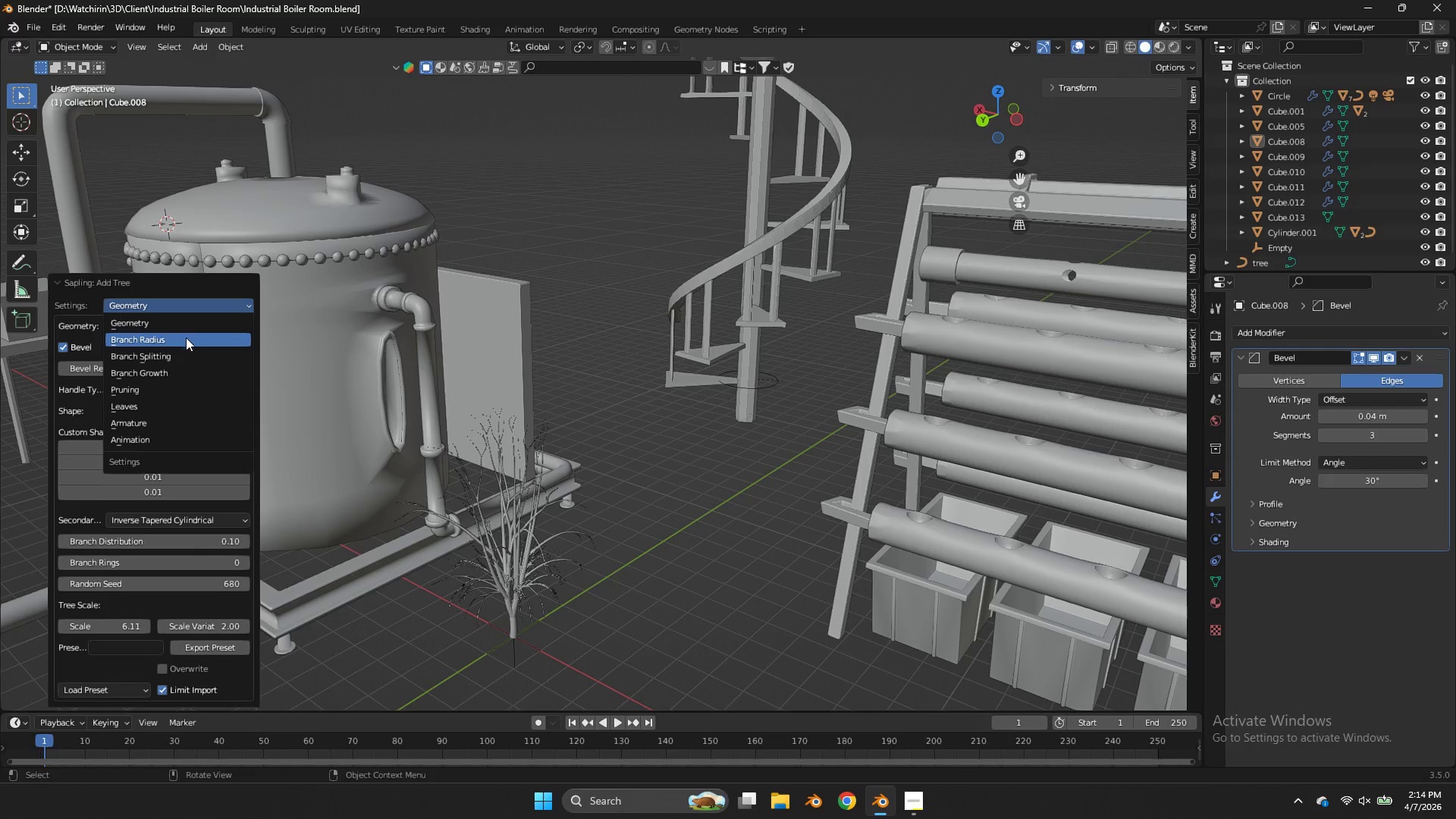 
left_click([186, 337])
 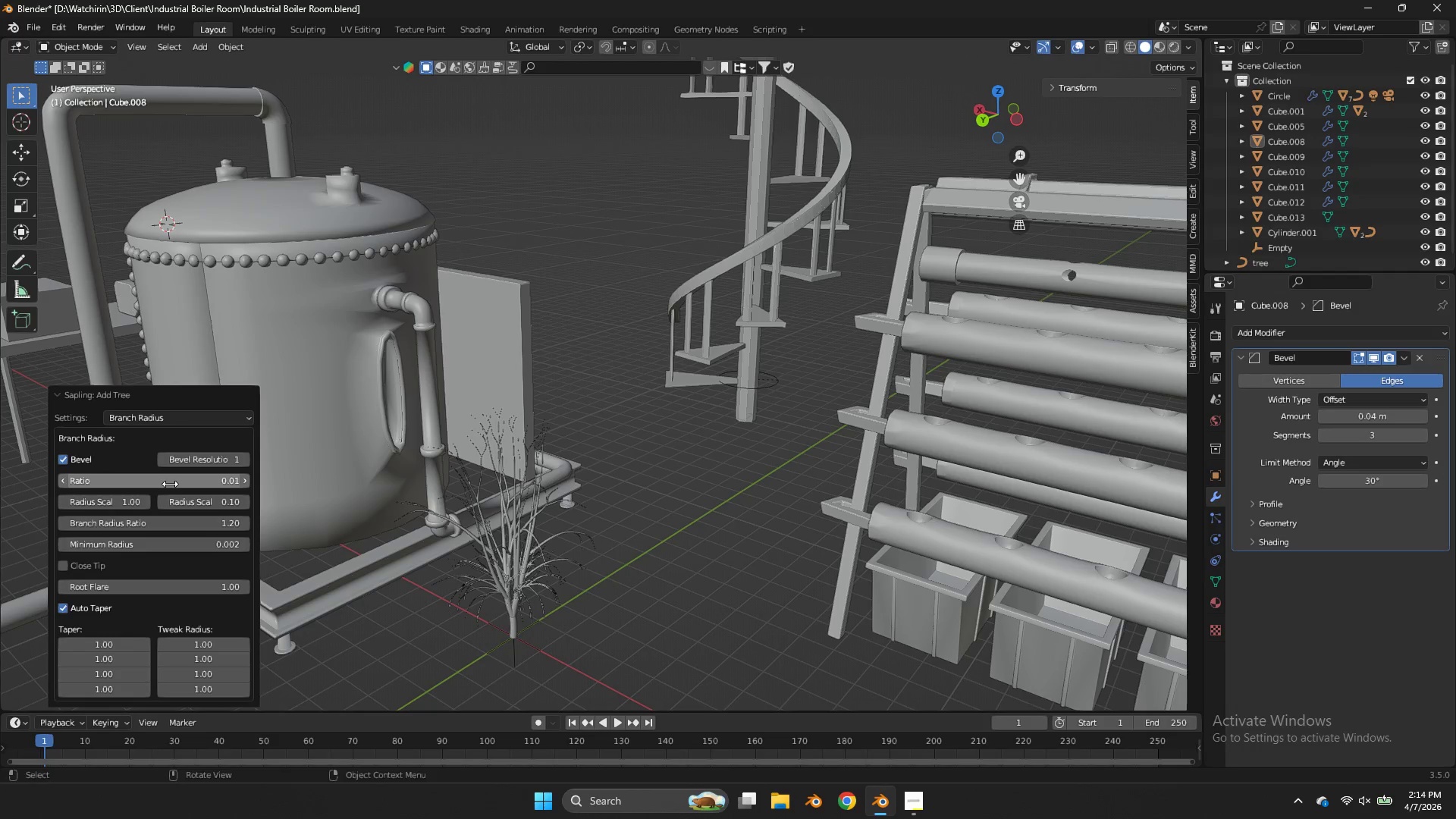 
left_click_drag(start_coordinate=[169, 484], to_coordinate=[860, 484])
 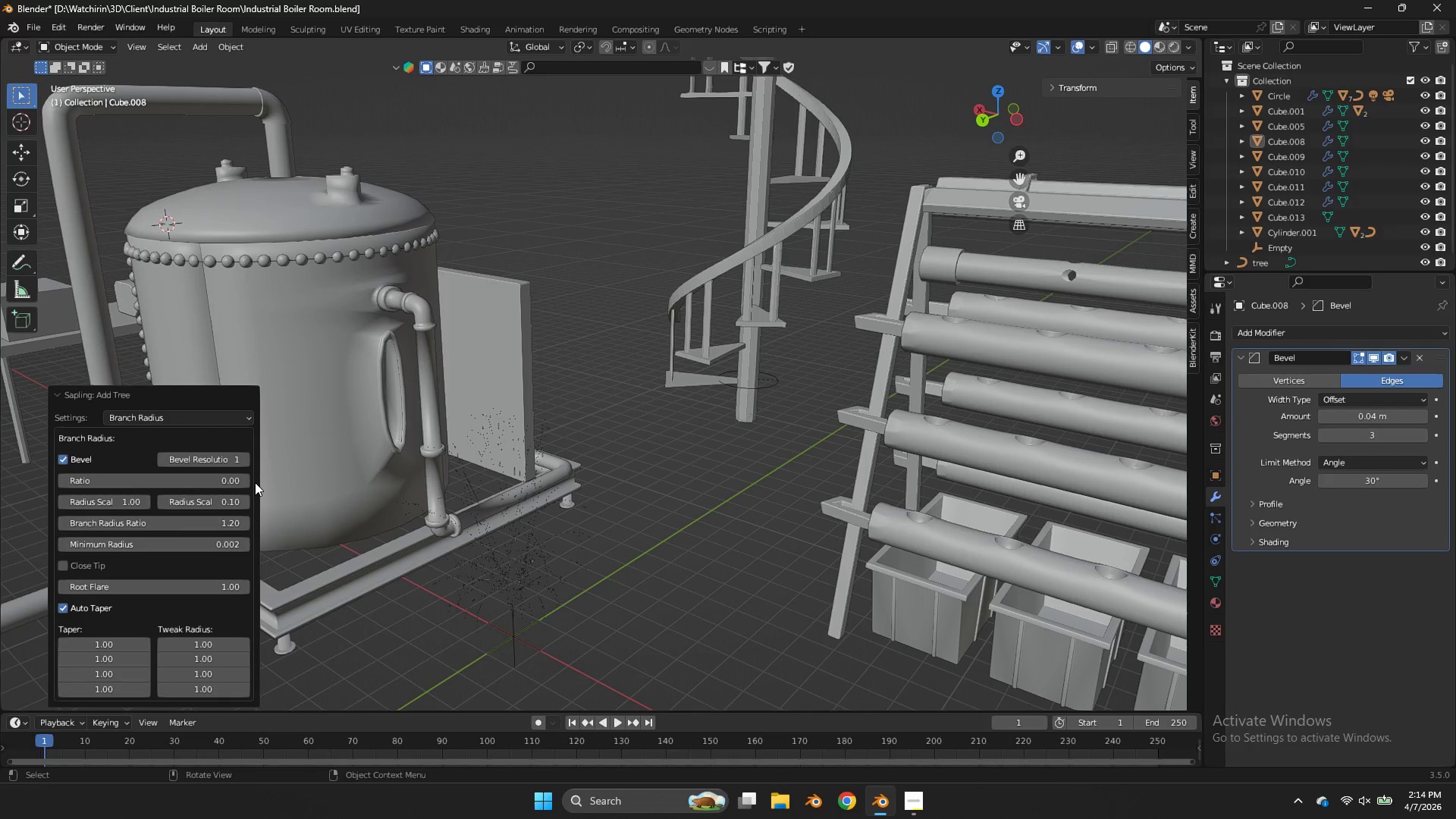 
key(Control+Z)
 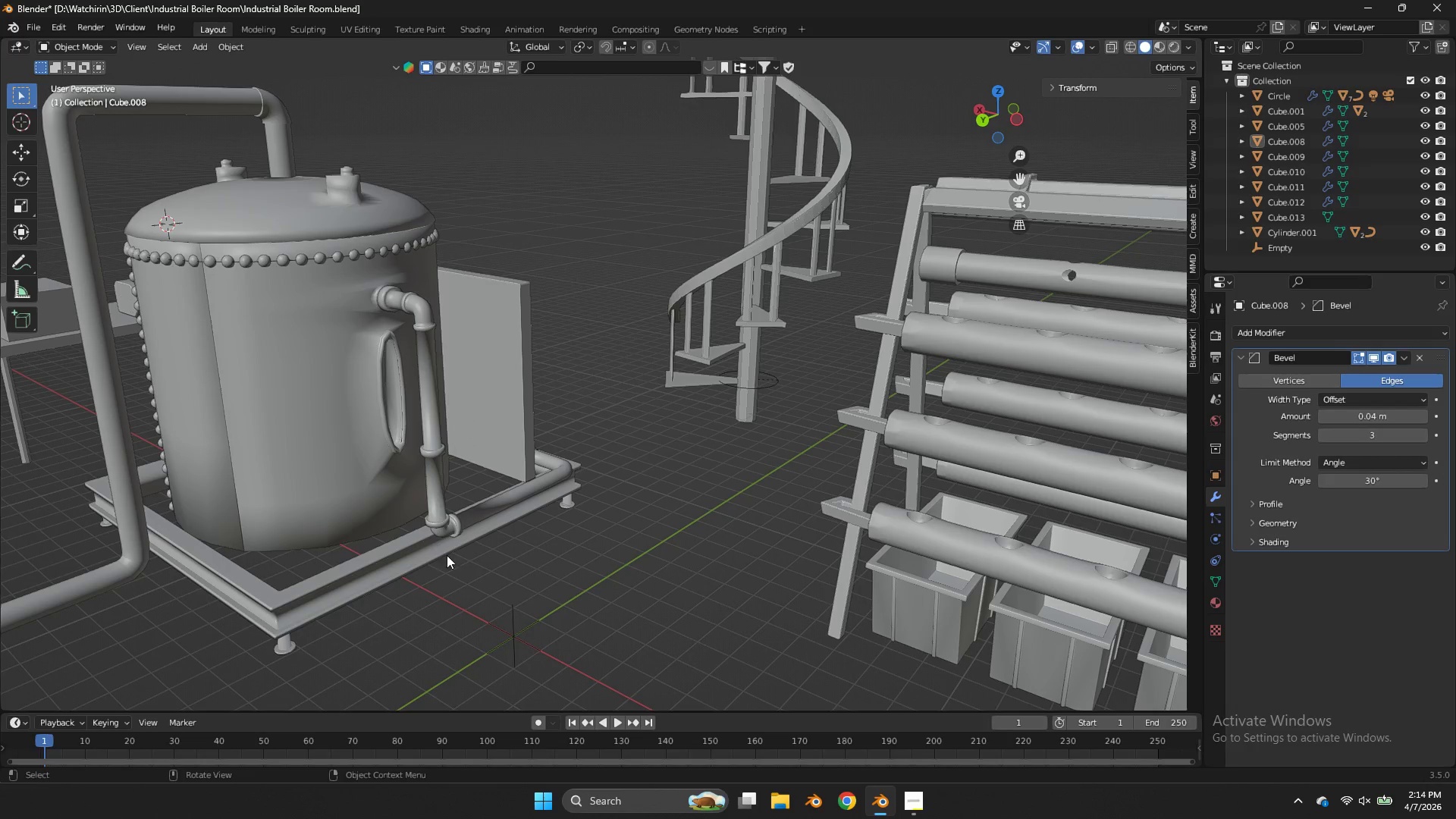 
left_click_drag(start_coordinate=[531, 603], to_coordinate=[526, 608])
 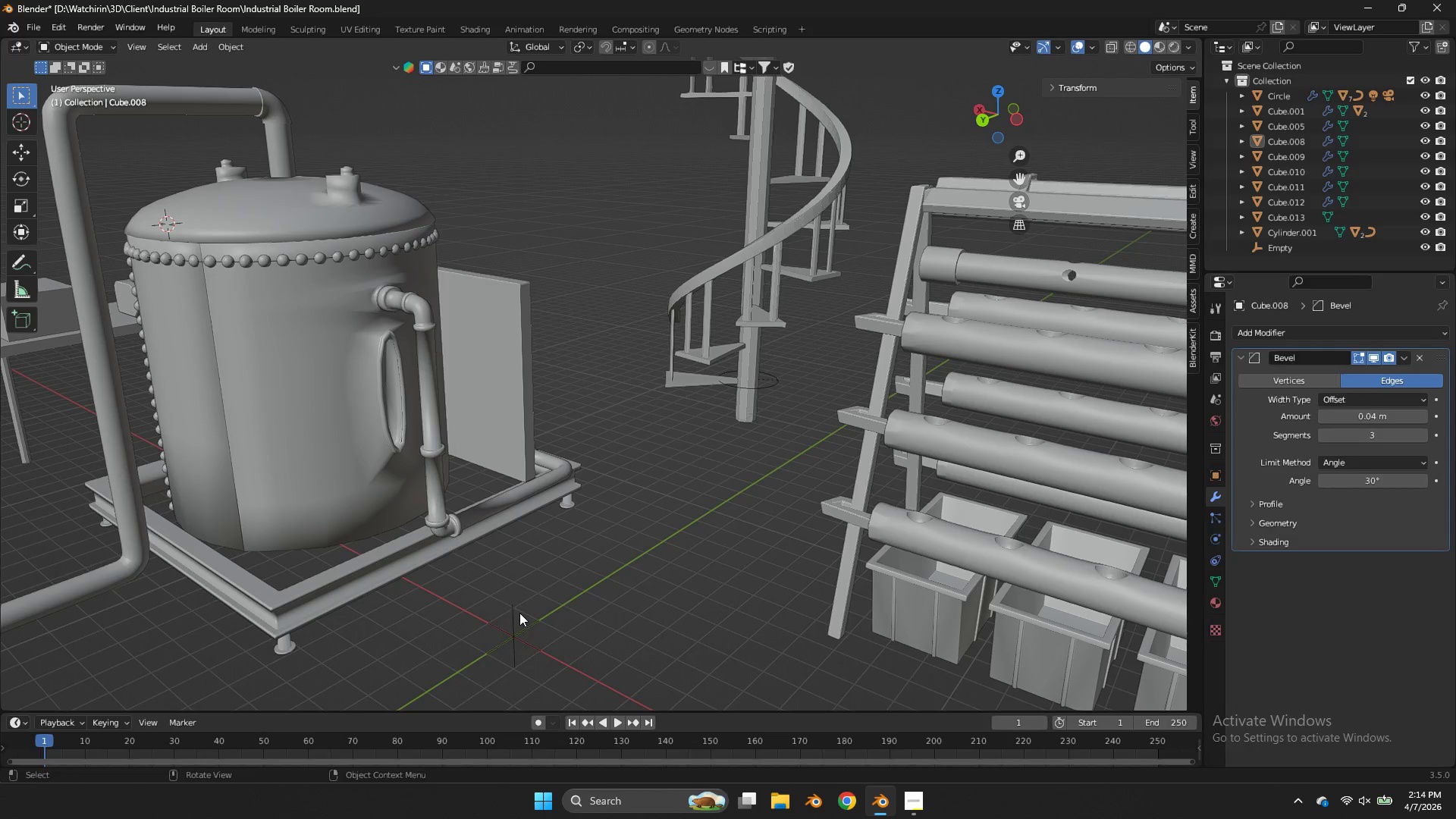 
double_click([519, 613])
 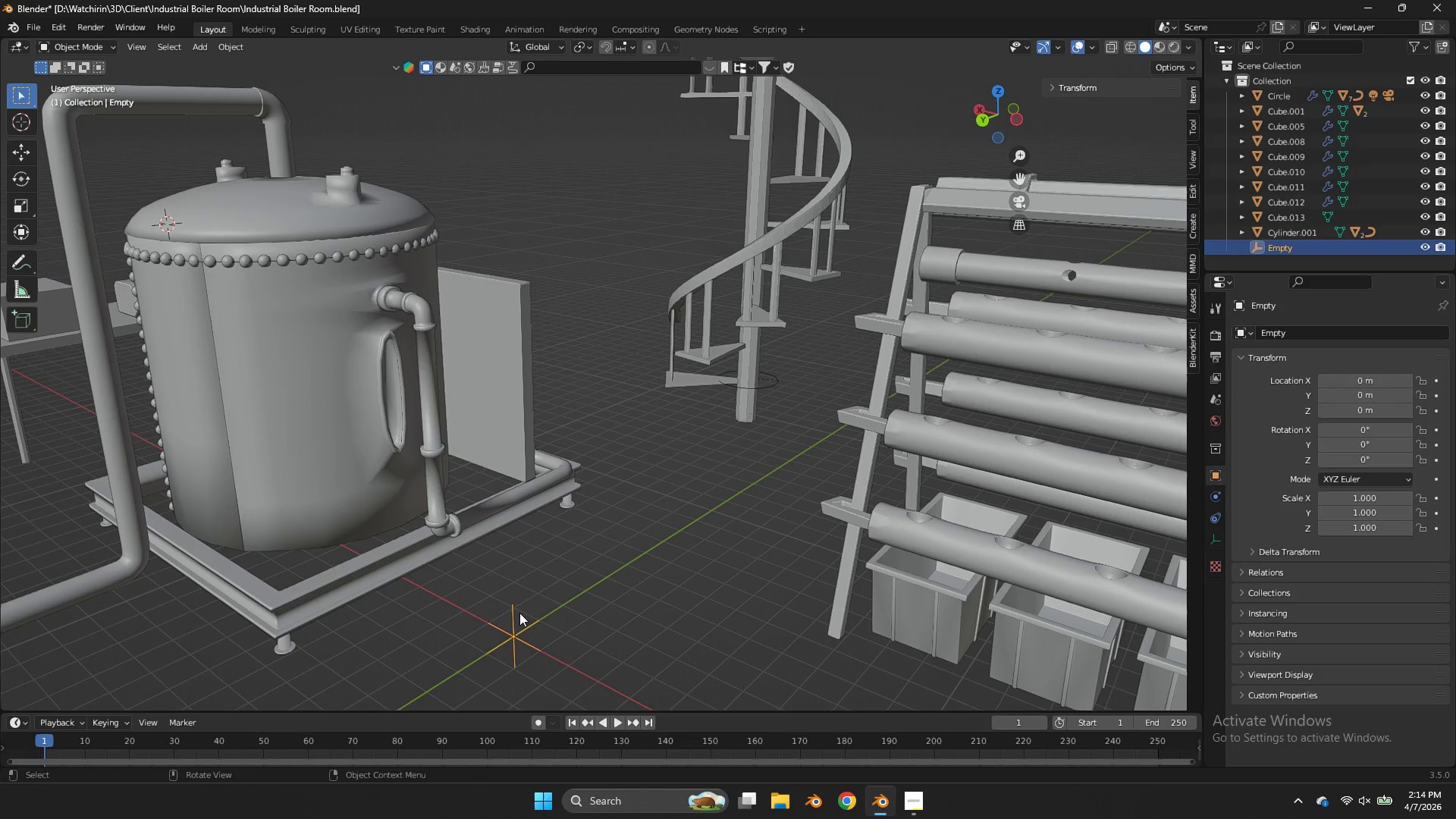 
key(X)
 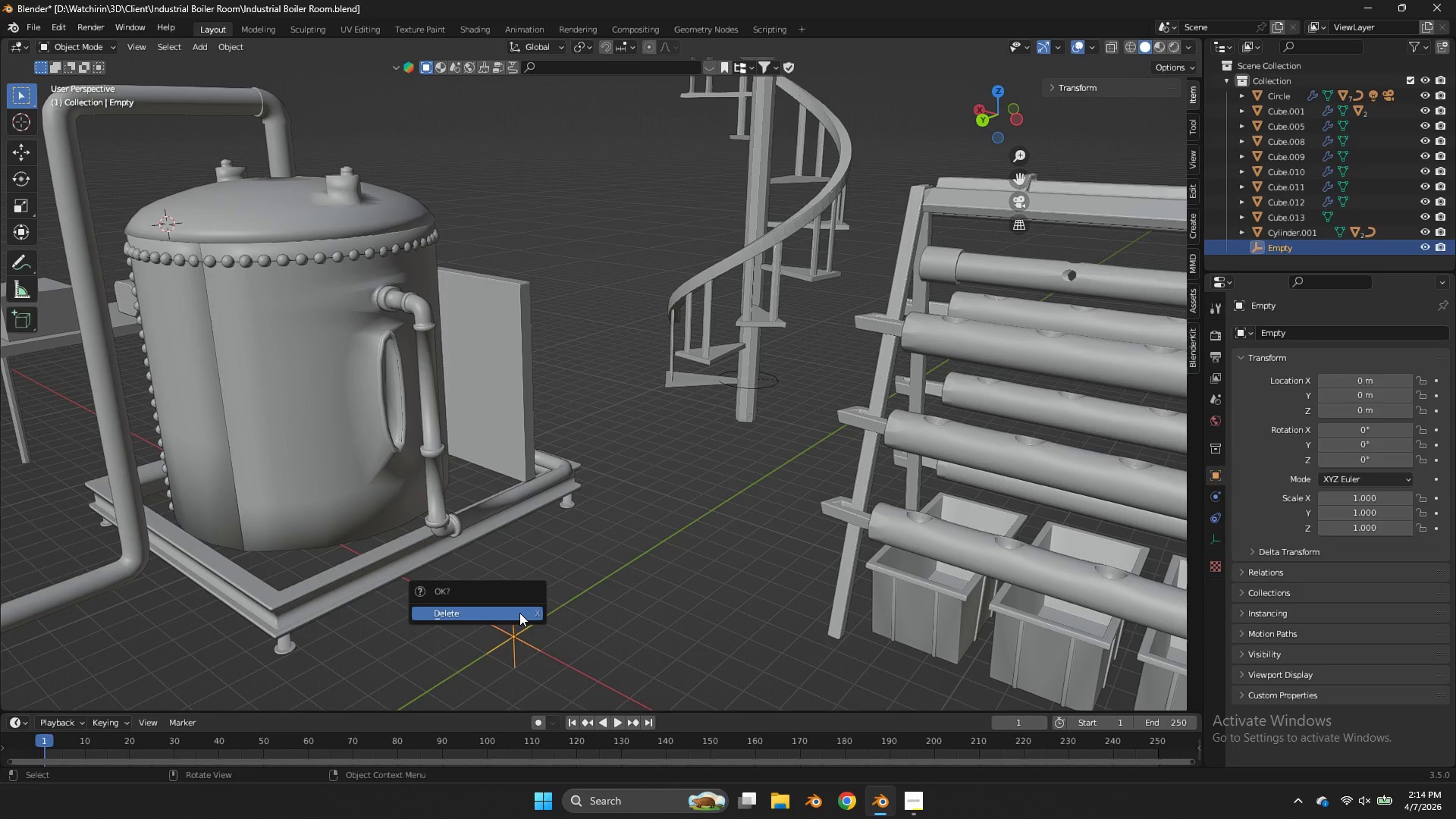 
left_click([519, 613])
 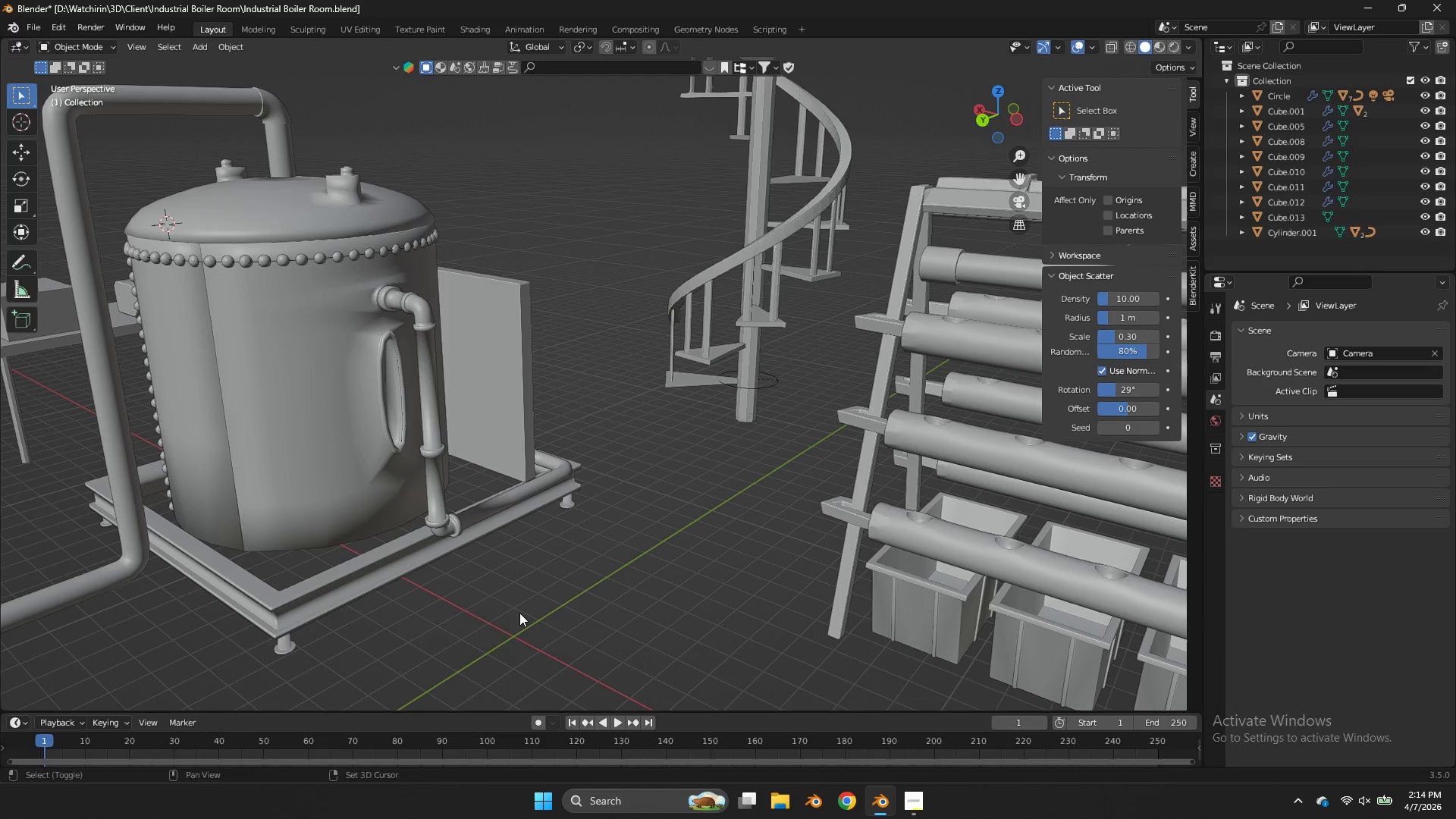 
key(Shift+ShiftLeft)
 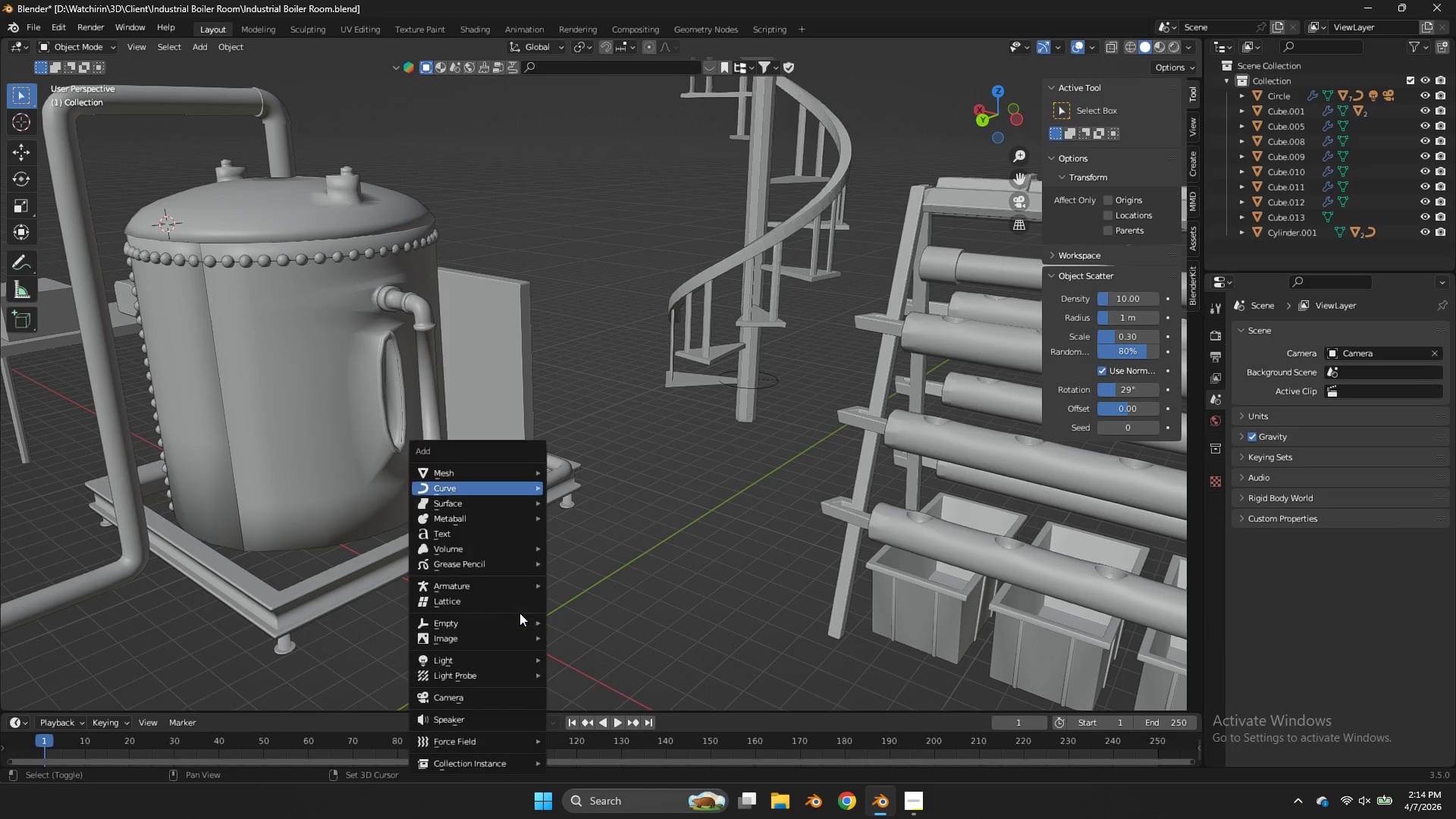 
key(Shift+A)
 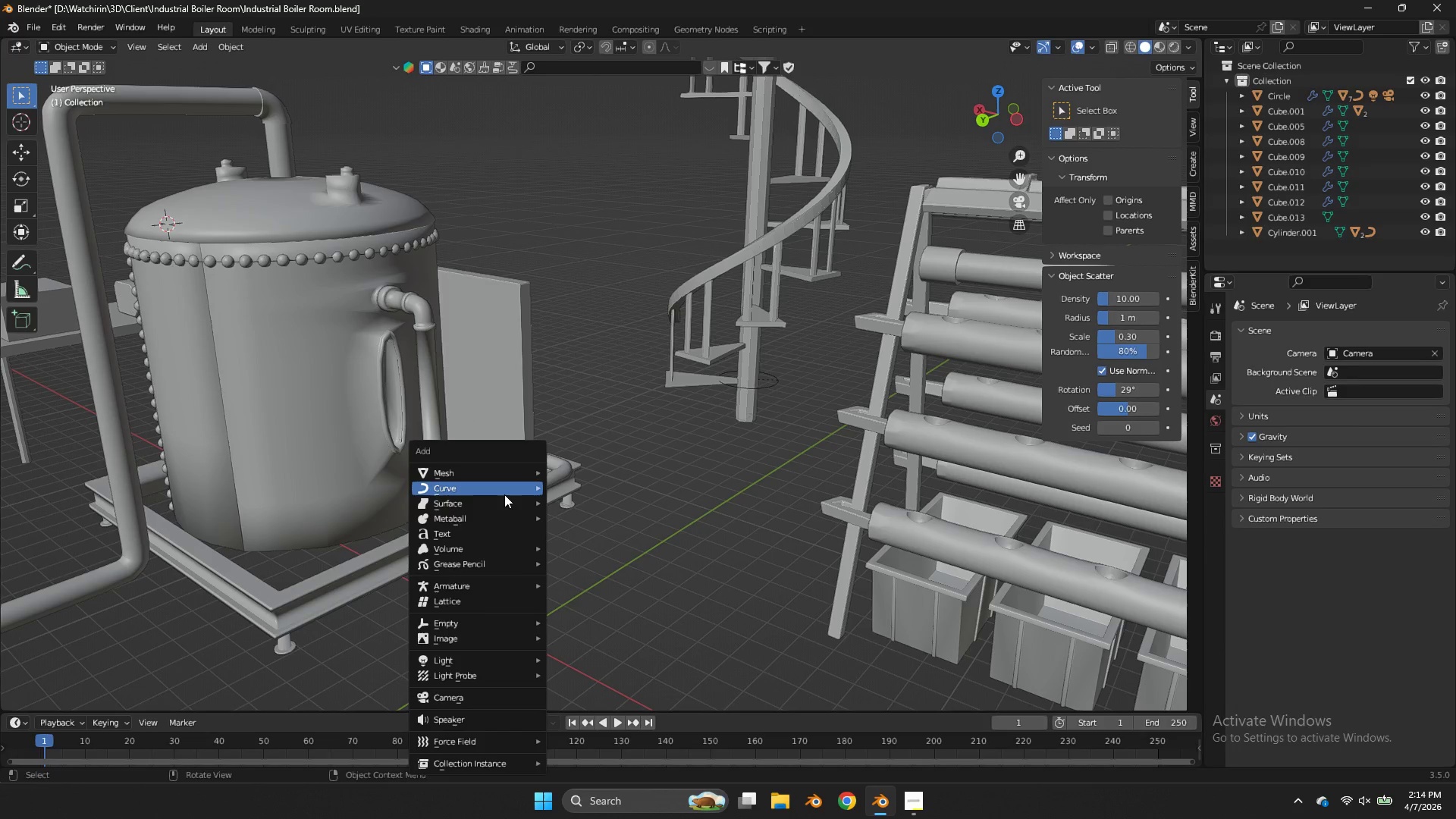 
left_click([502, 492])
 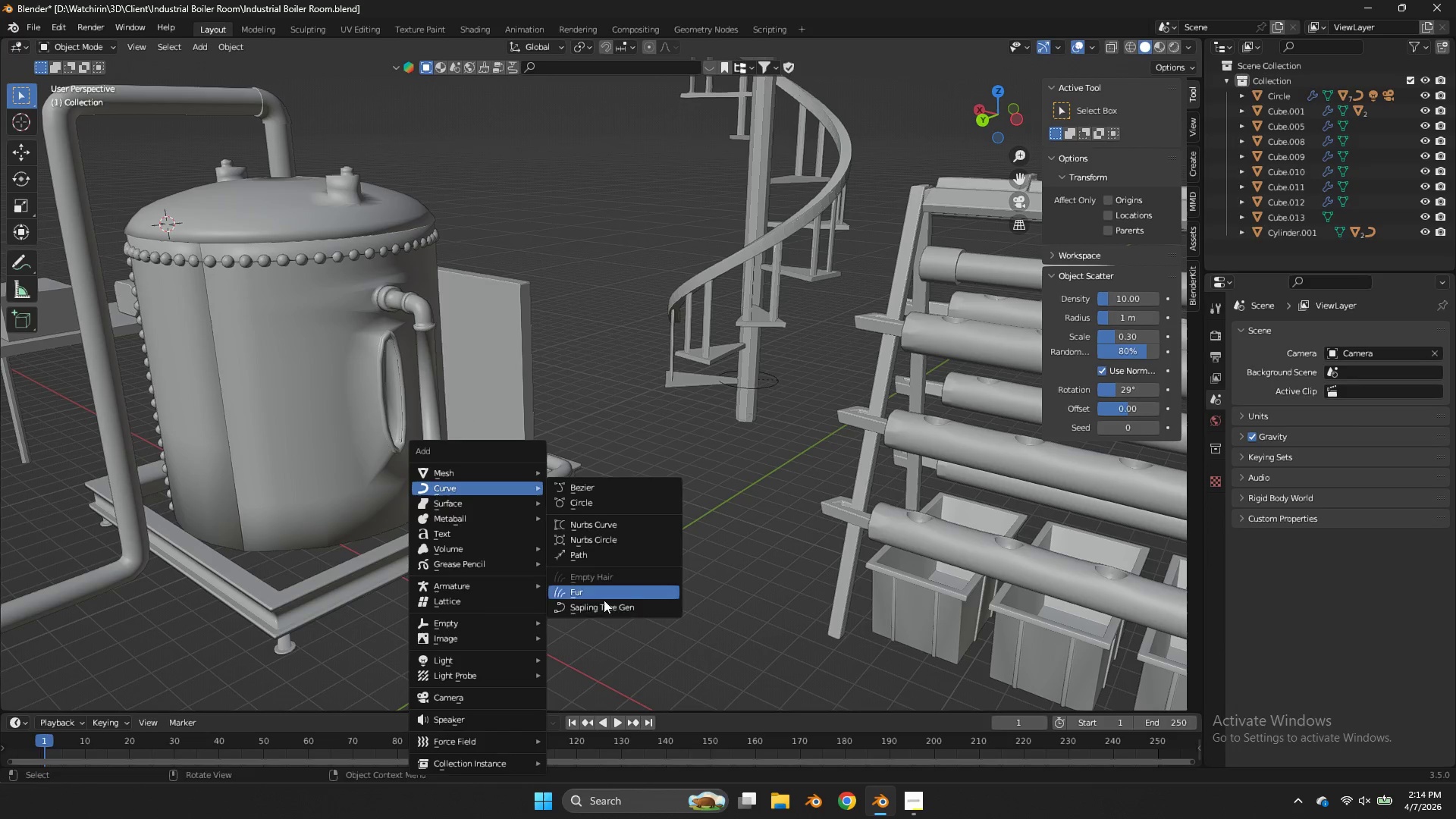 
left_click([601, 605])
 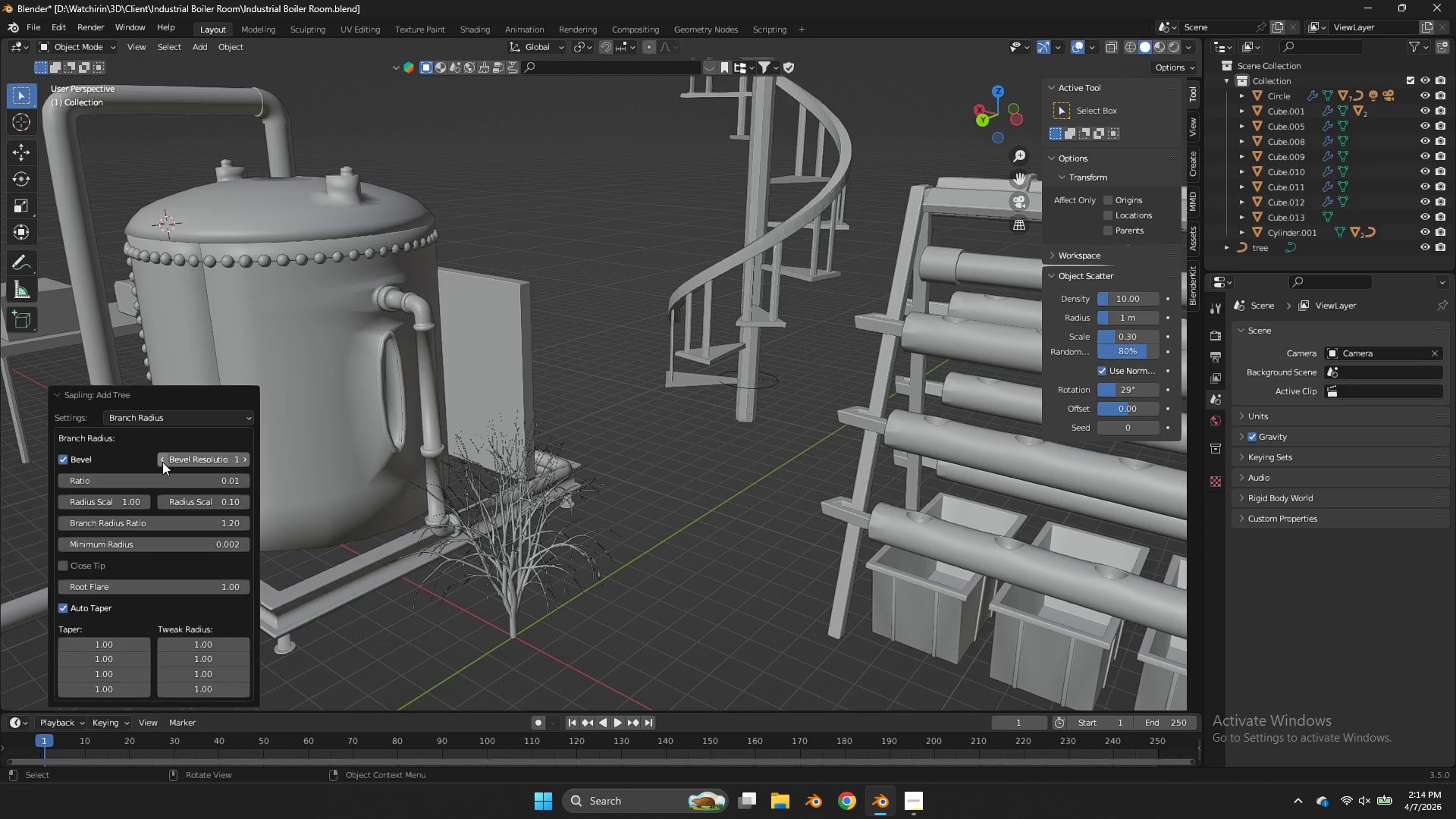 
left_click_drag(start_coordinate=[141, 500], to_coordinate=[709, 312])
 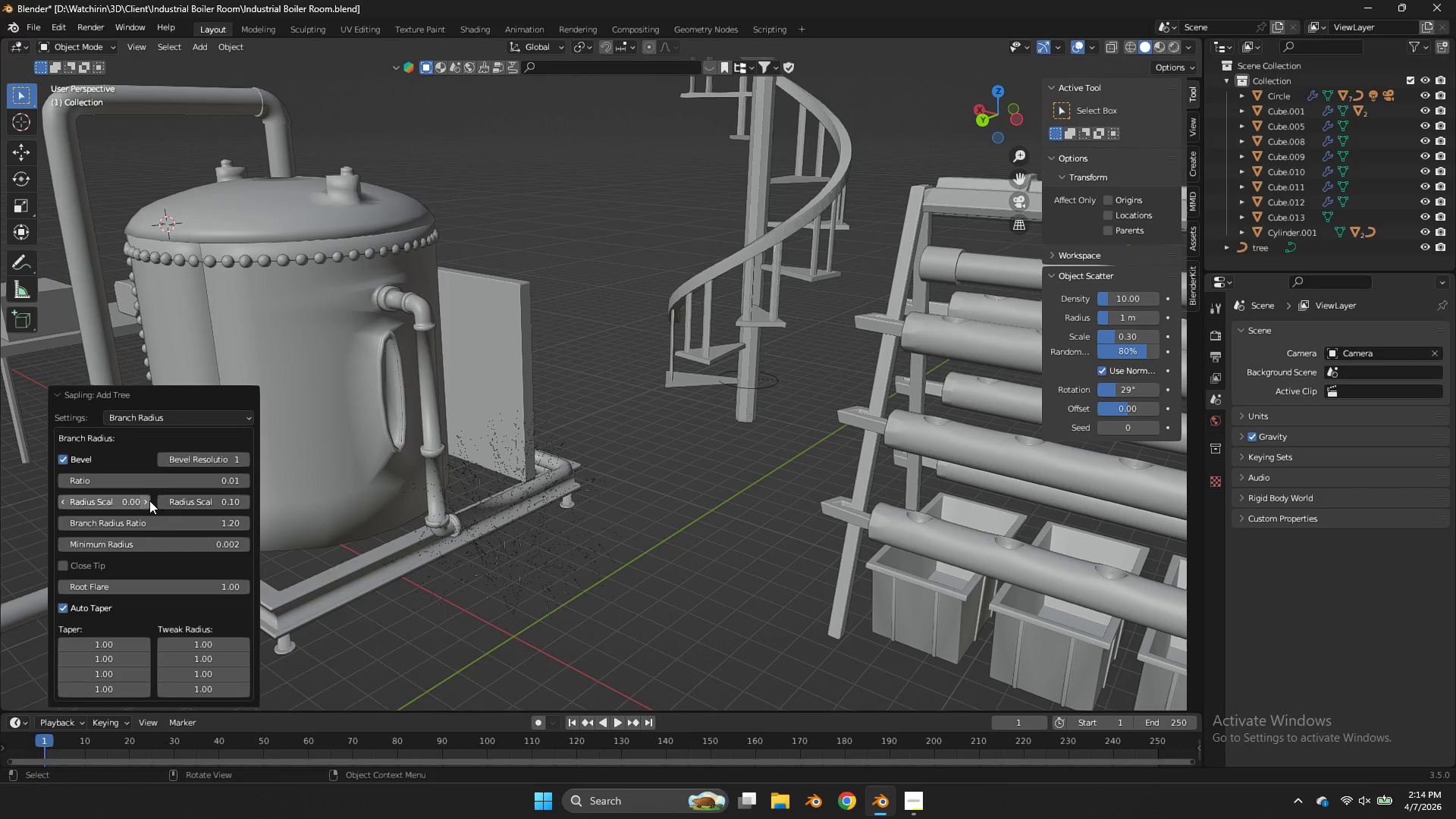 
double_click([149, 500])
 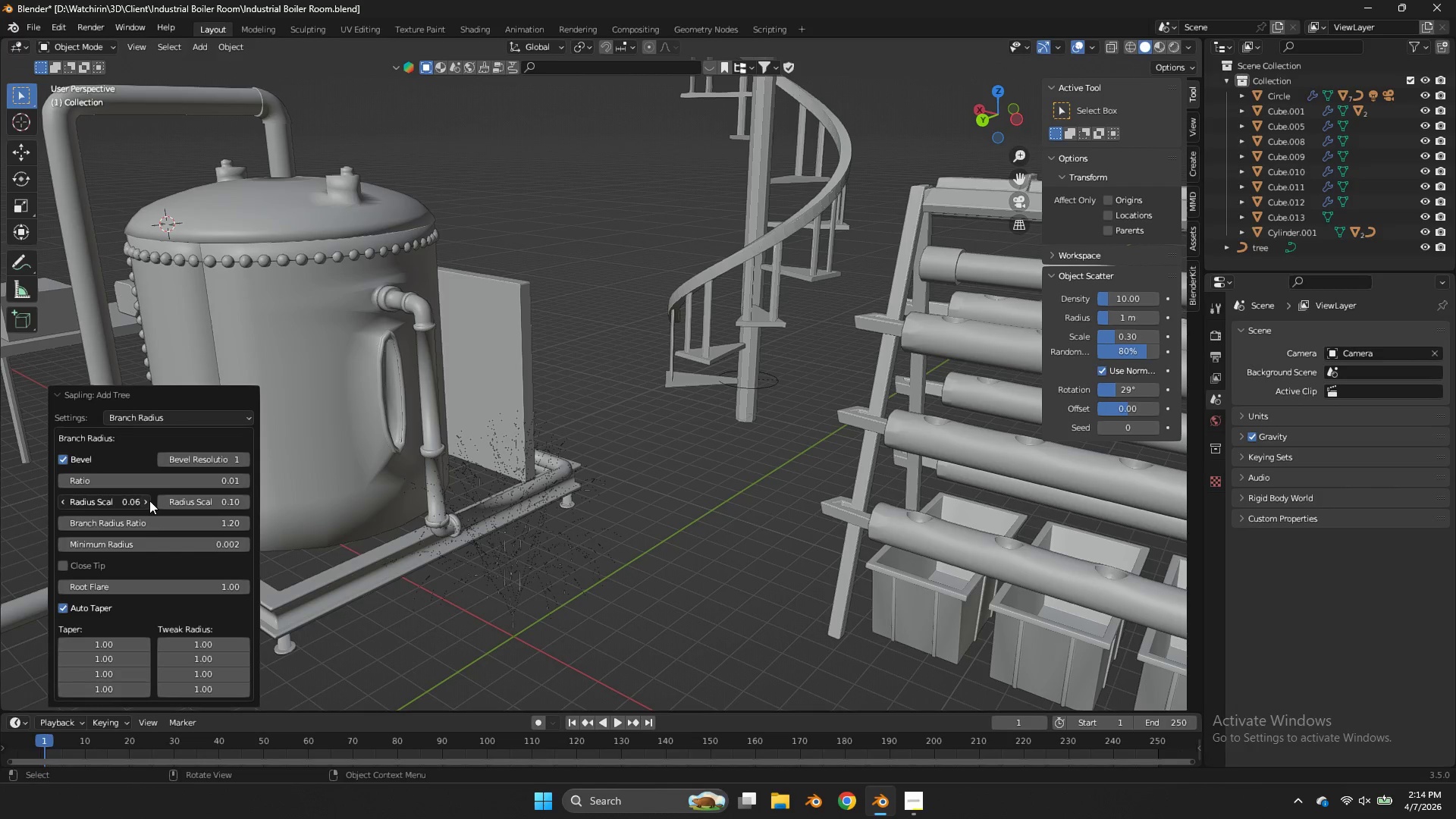 
triple_click([149, 500])
 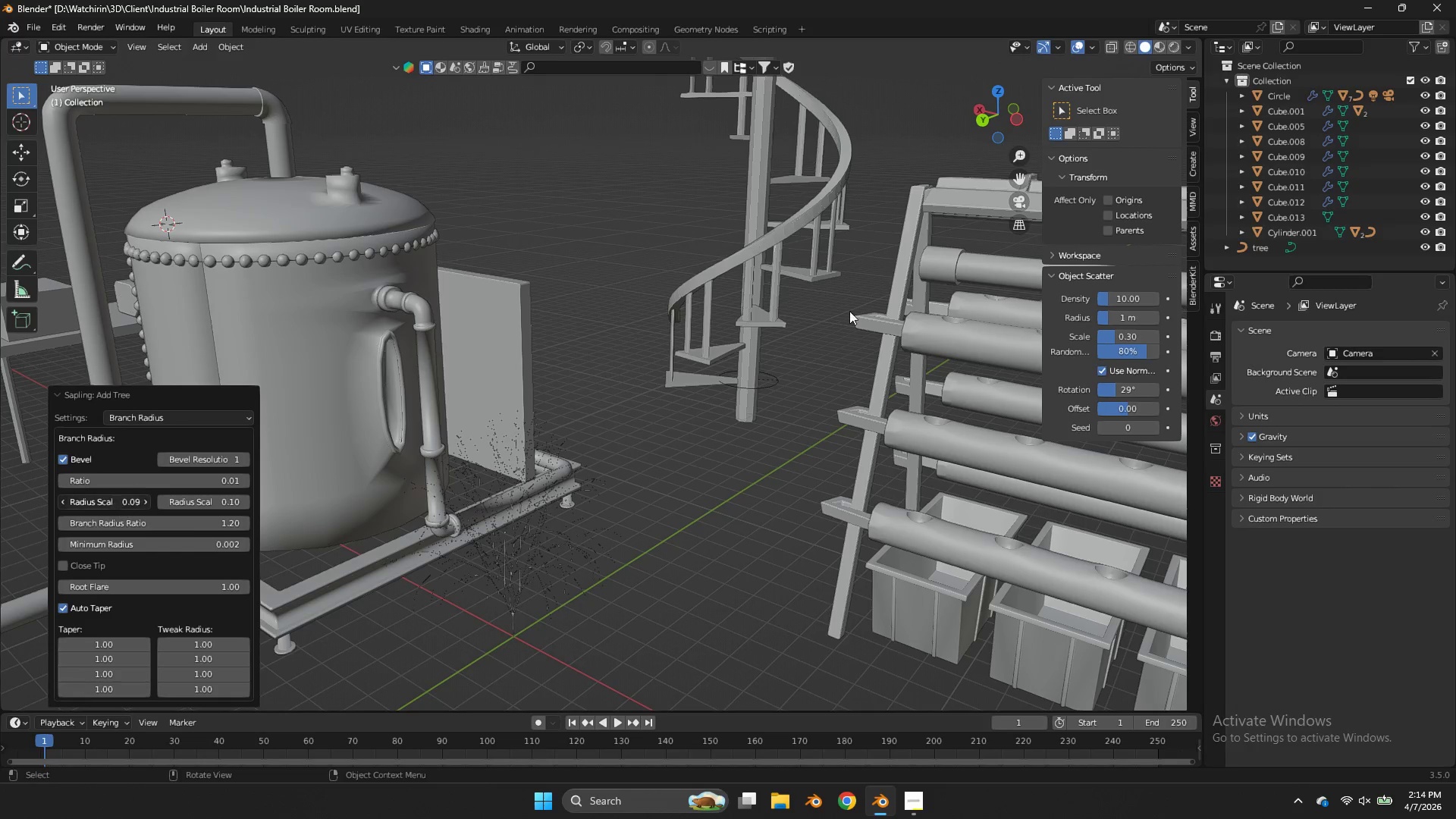 
left_click_drag(start_coordinate=[112, 502], to_coordinate=[871, 315])
 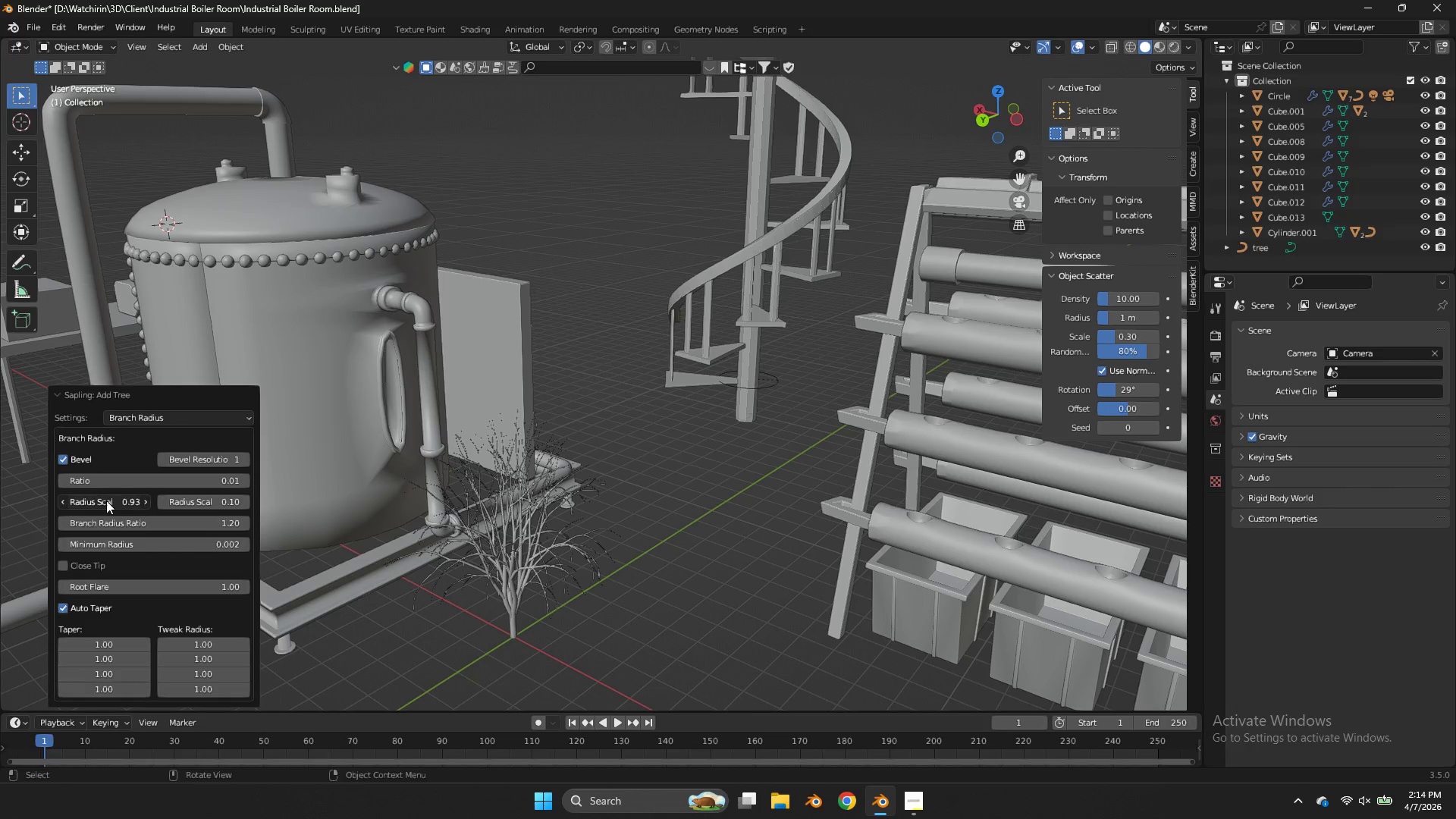 
left_click([106, 500])
 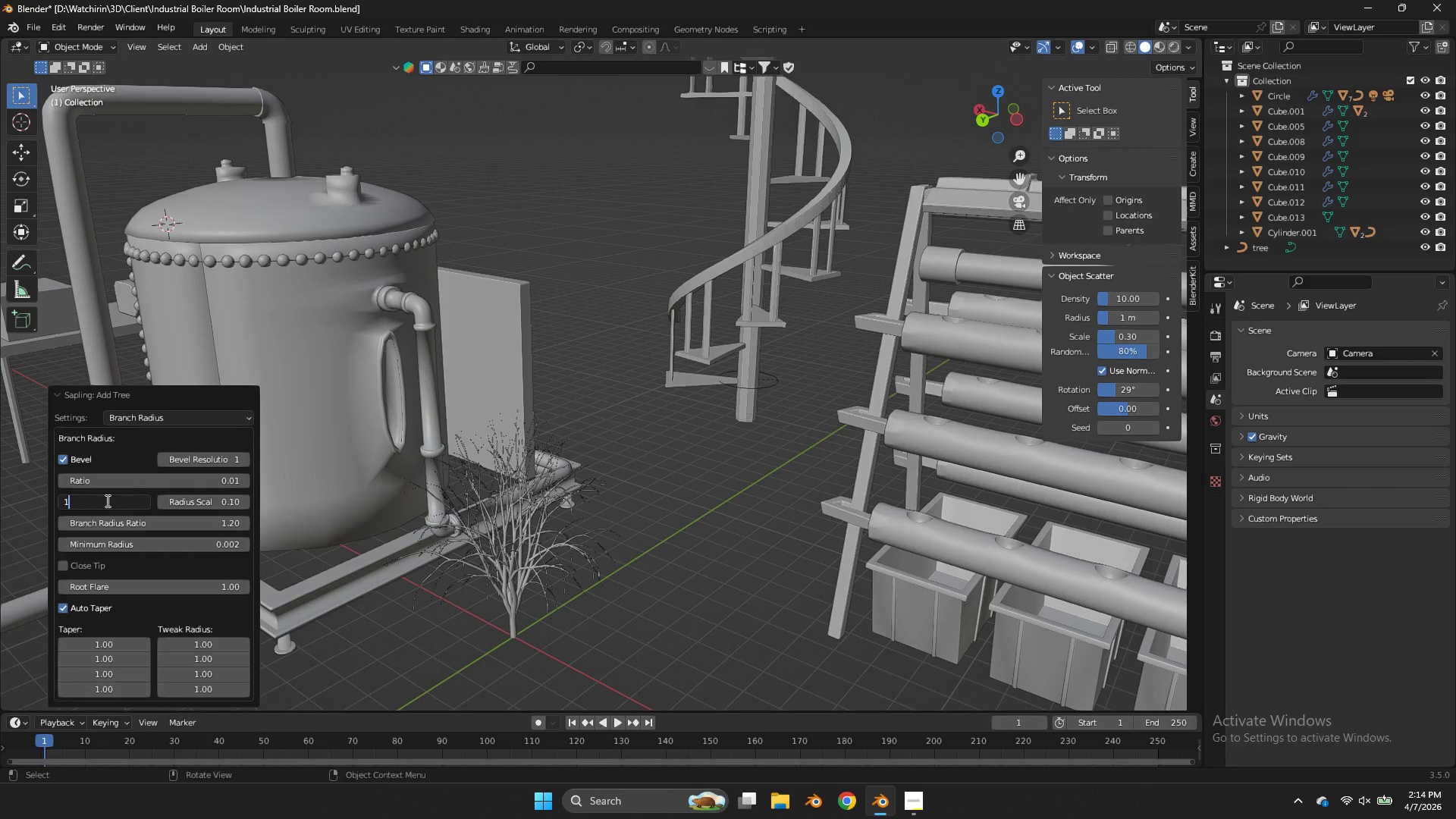 
key(1)
 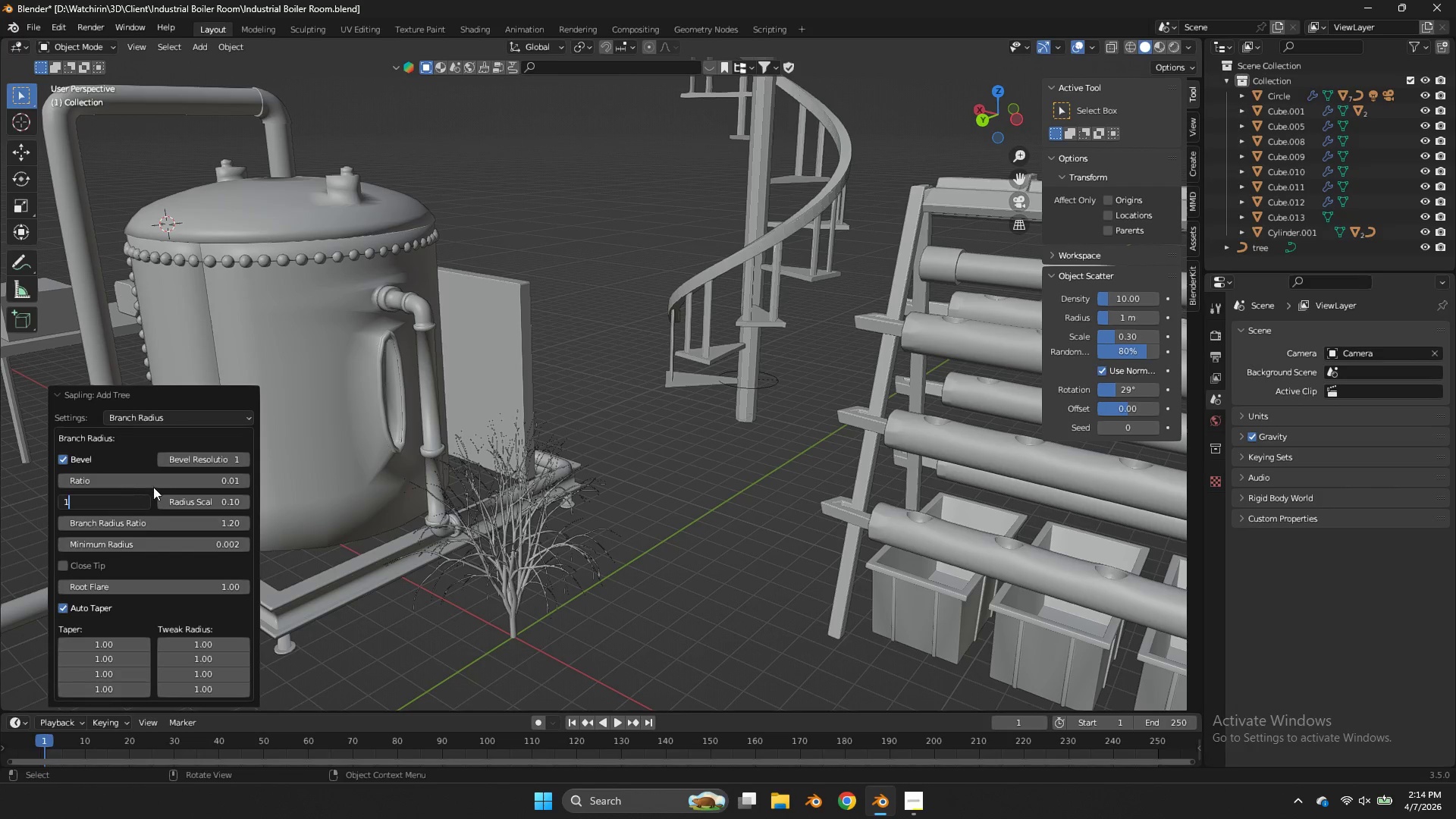 
double_click([153, 487])
 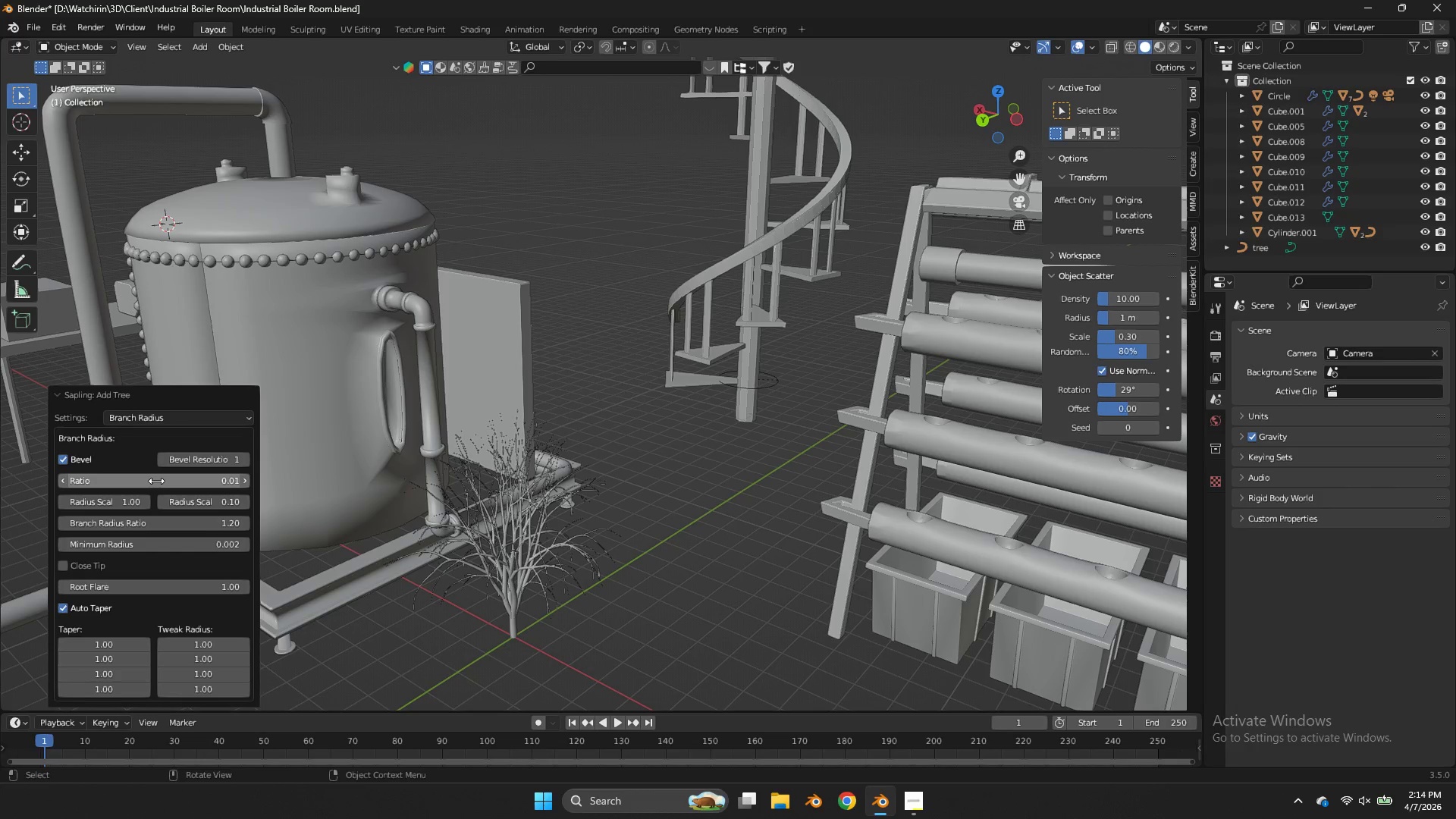 
left_click_drag(start_coordinate=[156, 481], to_coordinate=[845, 490])
 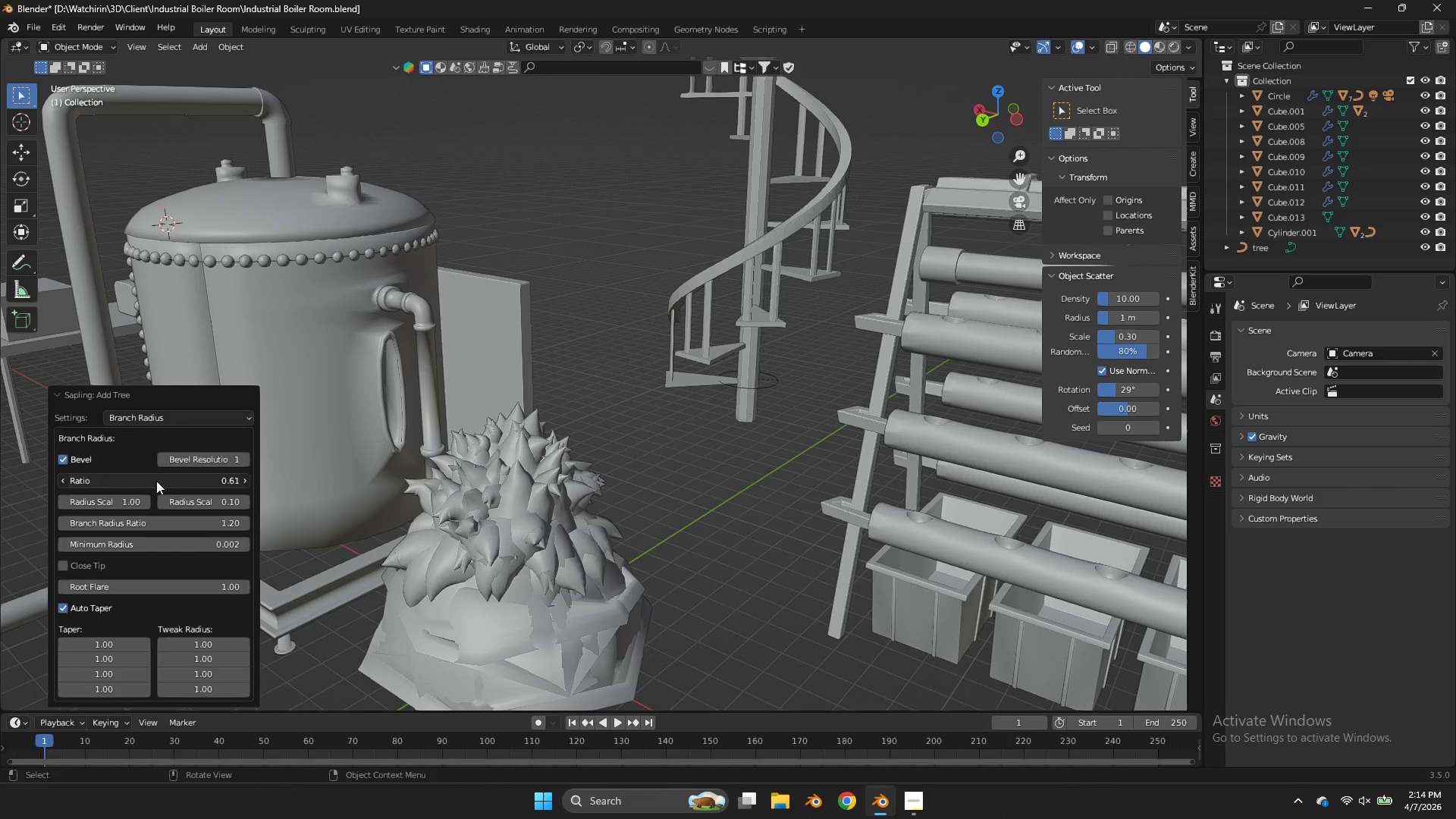 
left_click([156, 481])
 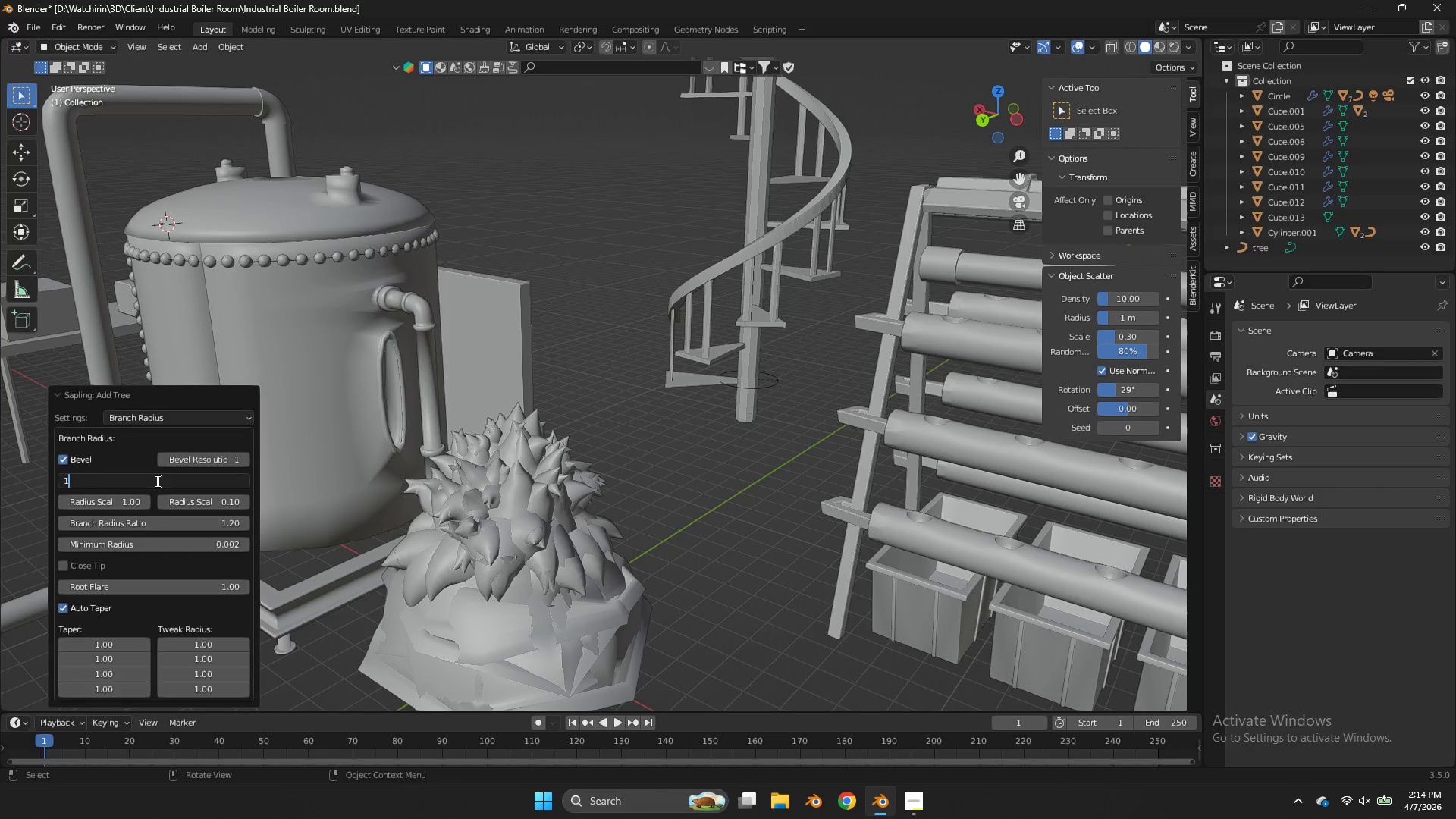 
key(1)
 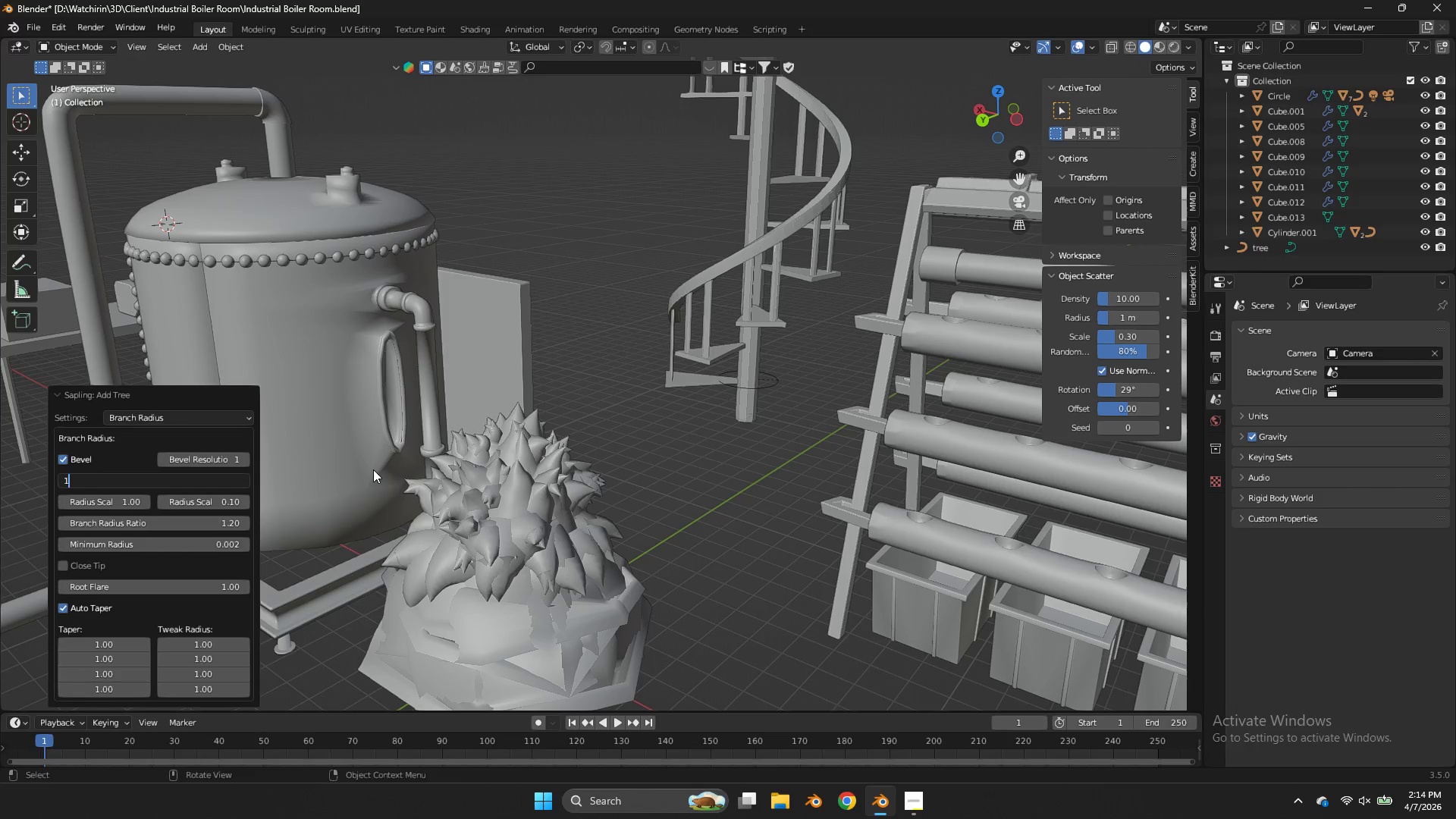 
left_click_drag(start_coordinate=[366, 469], to_coordinate=[373, 469])
 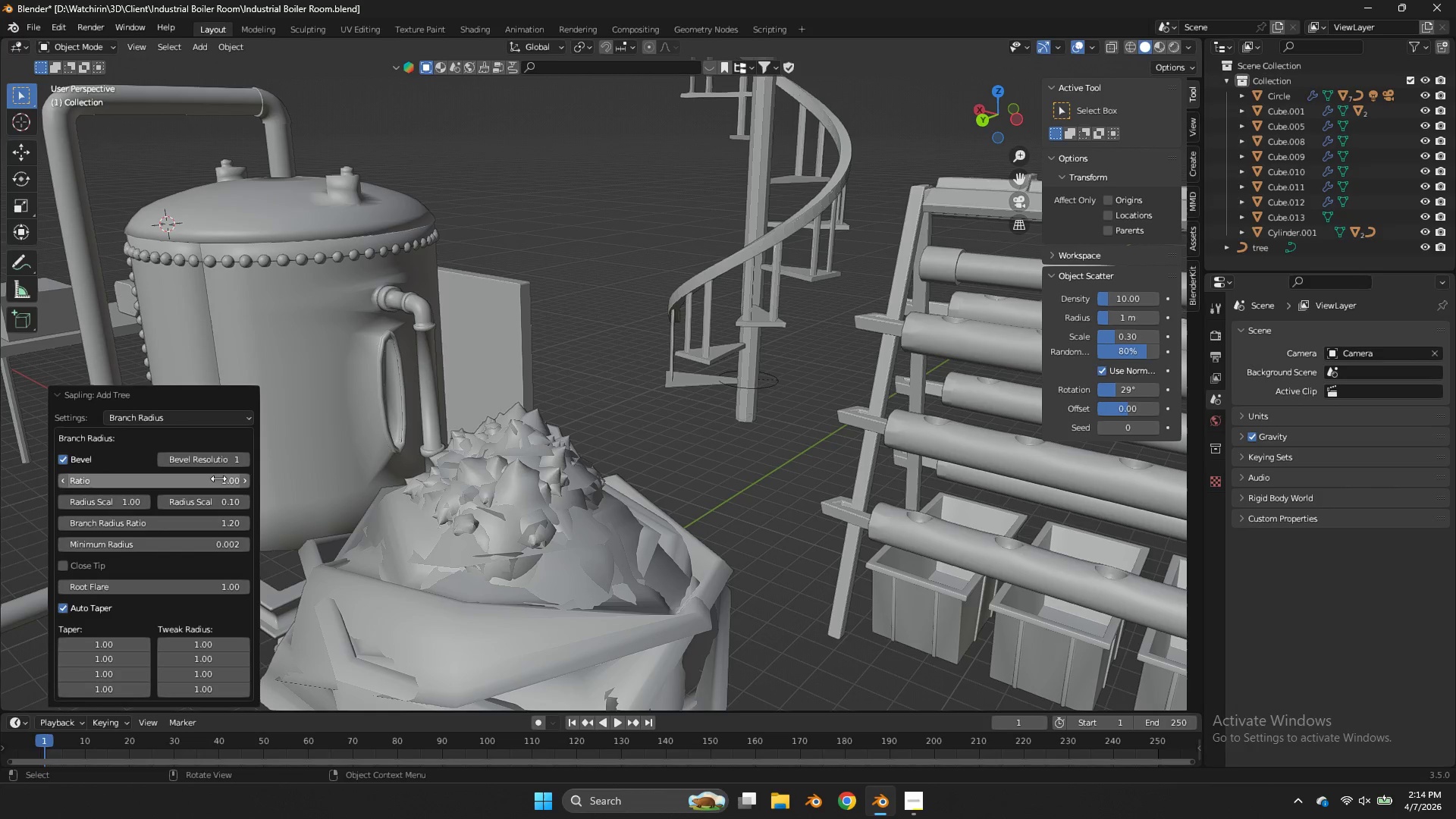 
left_click_drag(start_coordinate=[218, 479], to_coordinate=[894, 485])
 